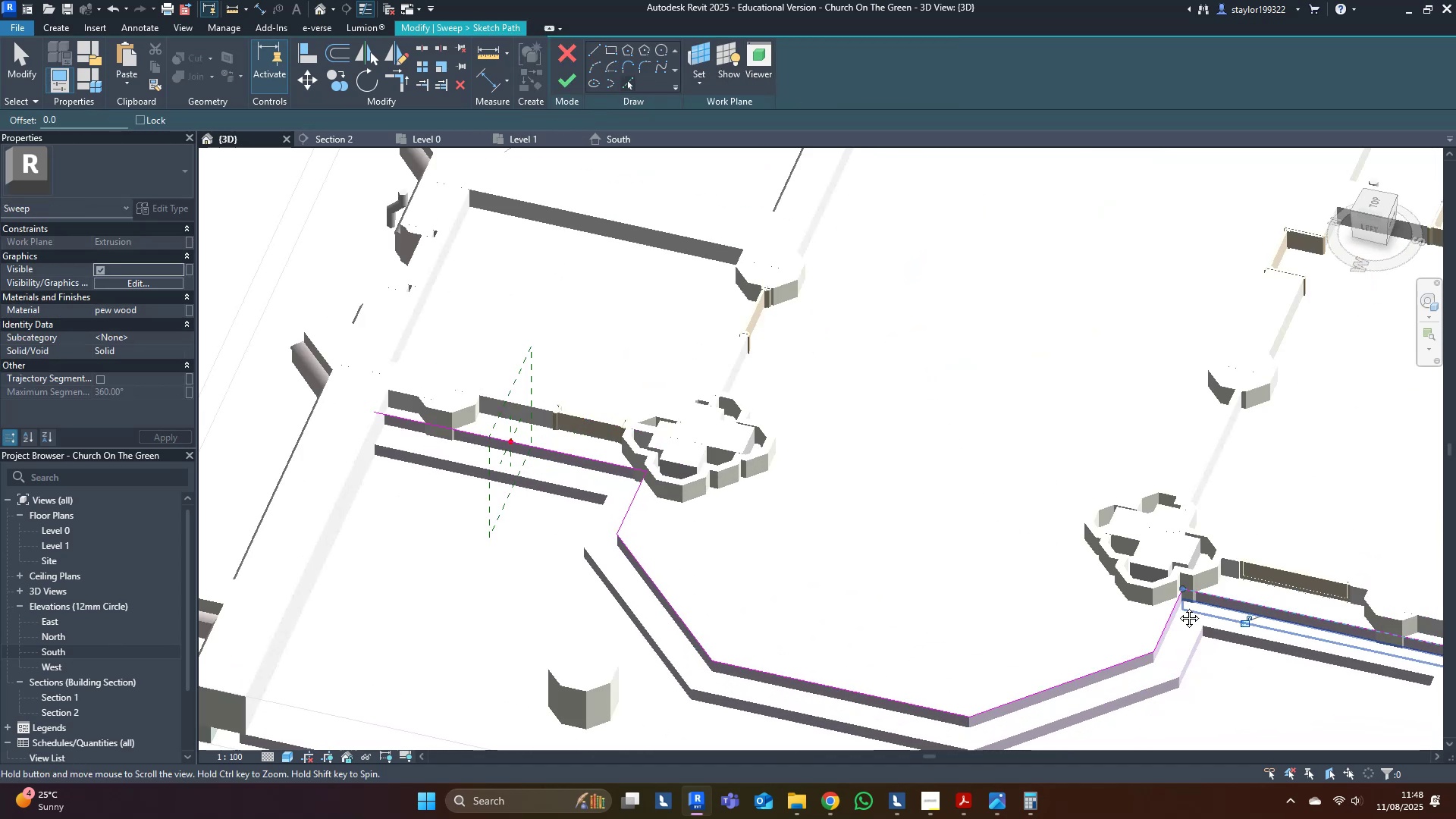 
hold_key(key=ShiftLeft, duration=0.38)
 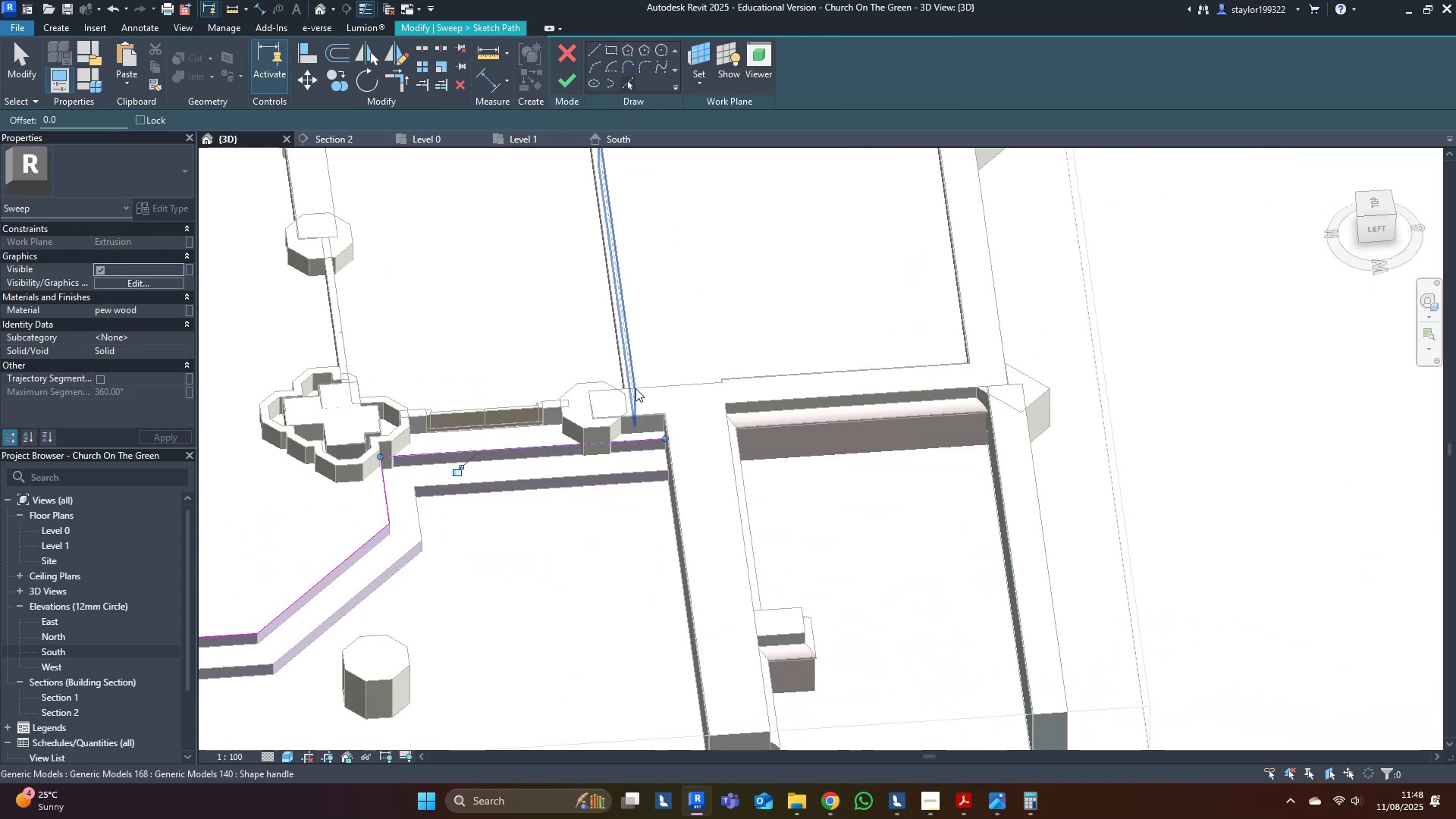 
scroll: coordinate [645, 381], scroll_direction: up, amount: 3.0
 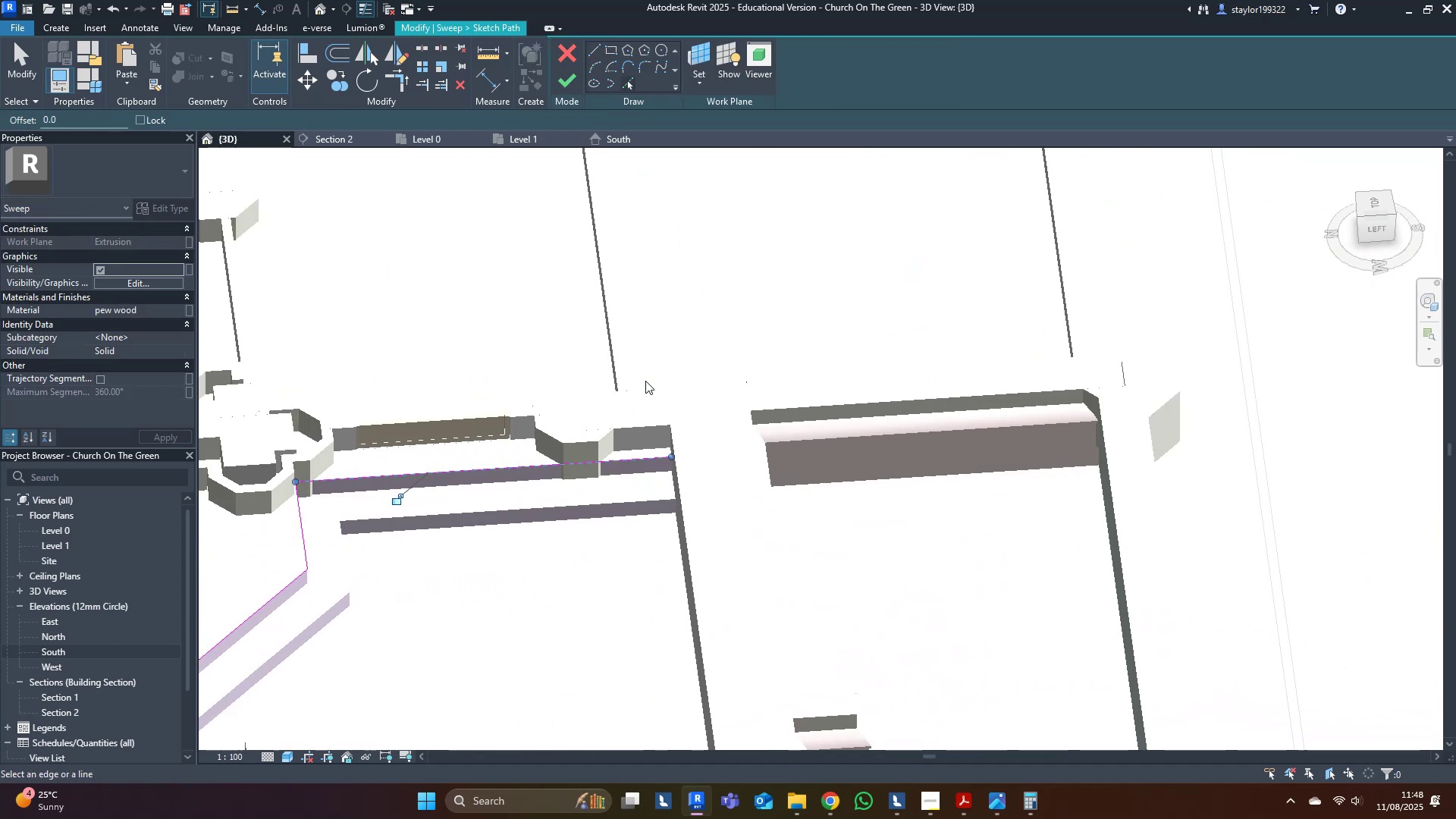 
hold_key(key=ShiftLeft, duration=0.34)
 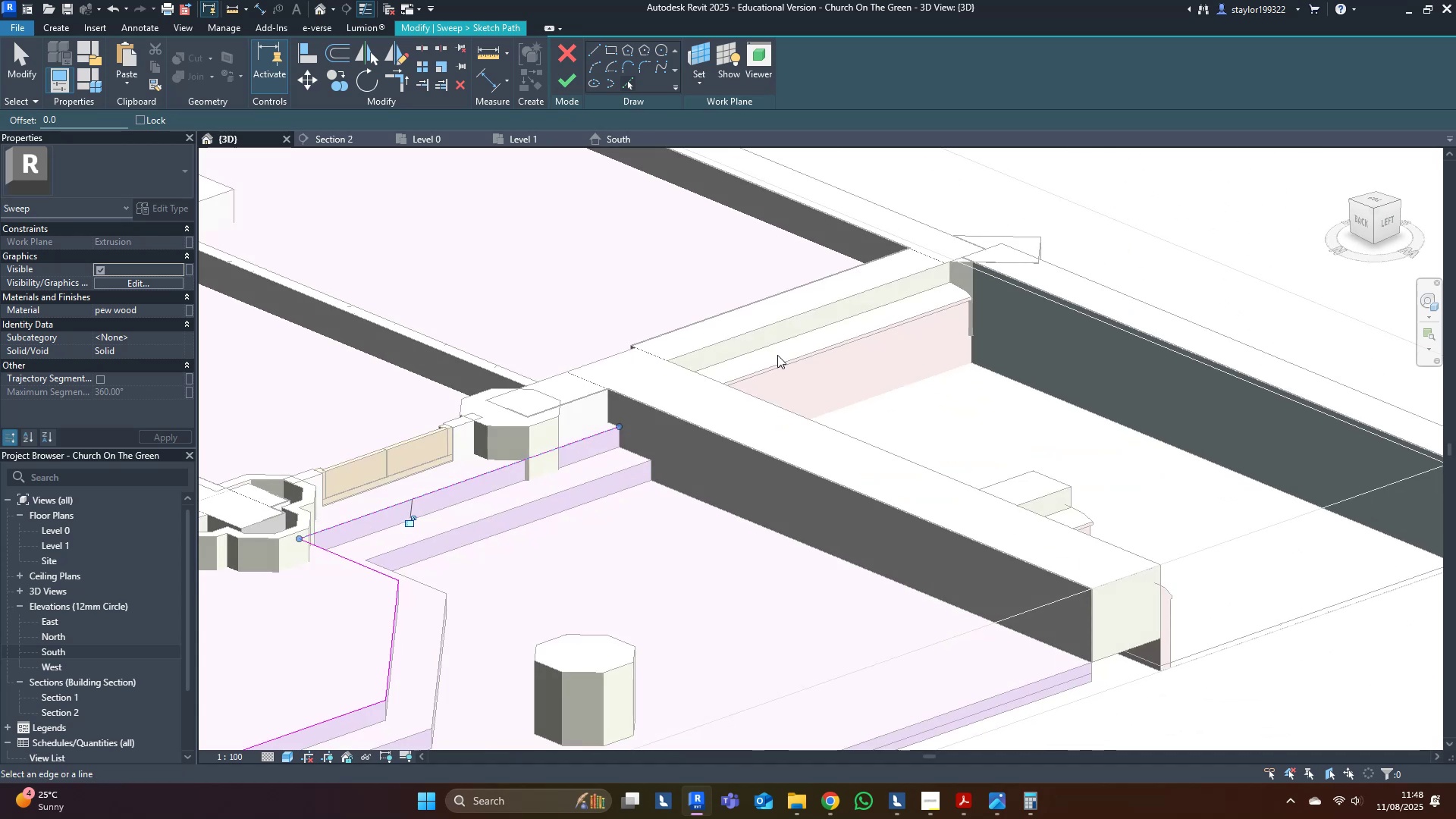 
scroll: coordinate [768, 366], scroll_direction: down, amount: 5.0
 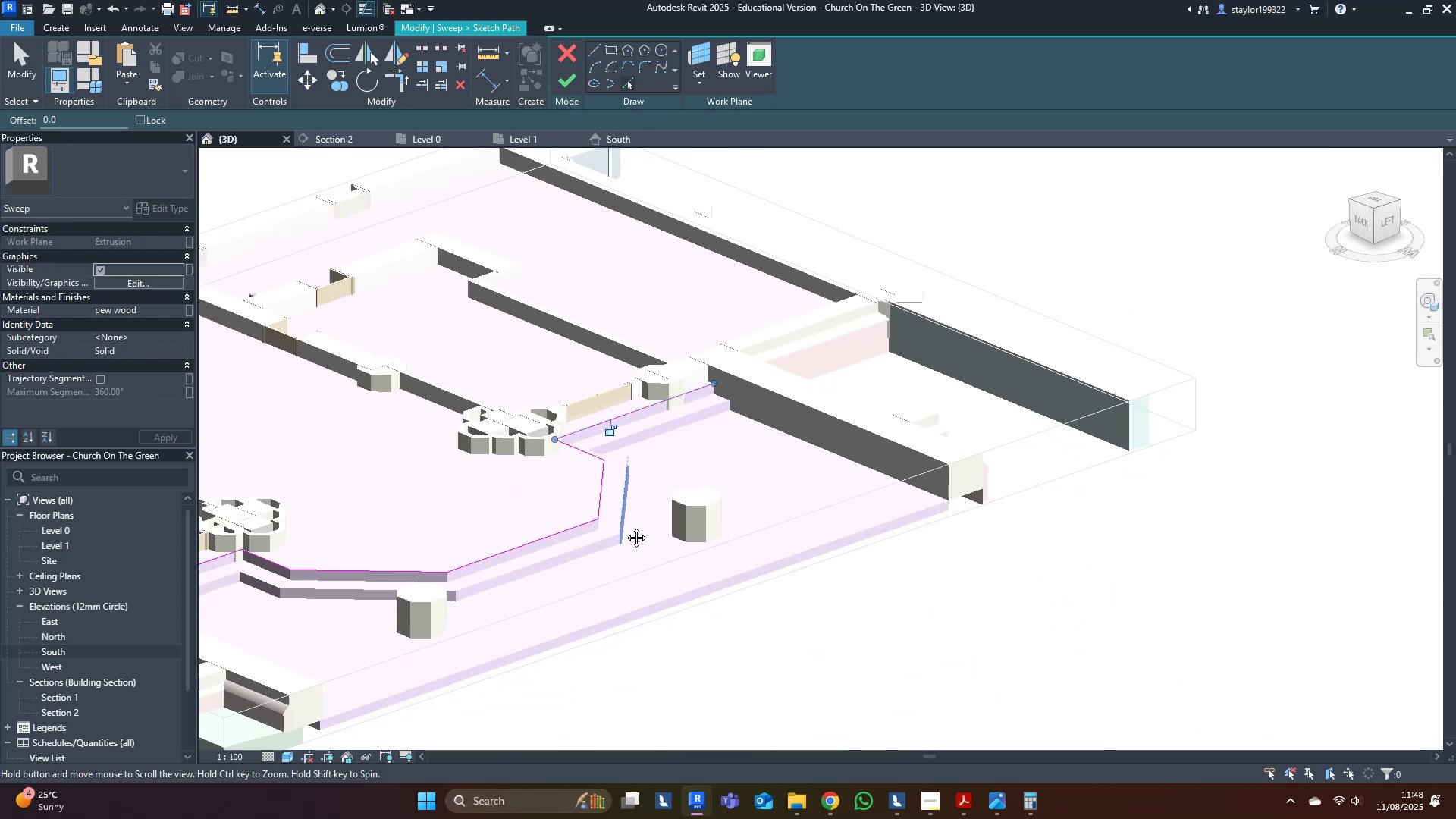 
hold_key(key=ShiftLeft, duration=0.69)
 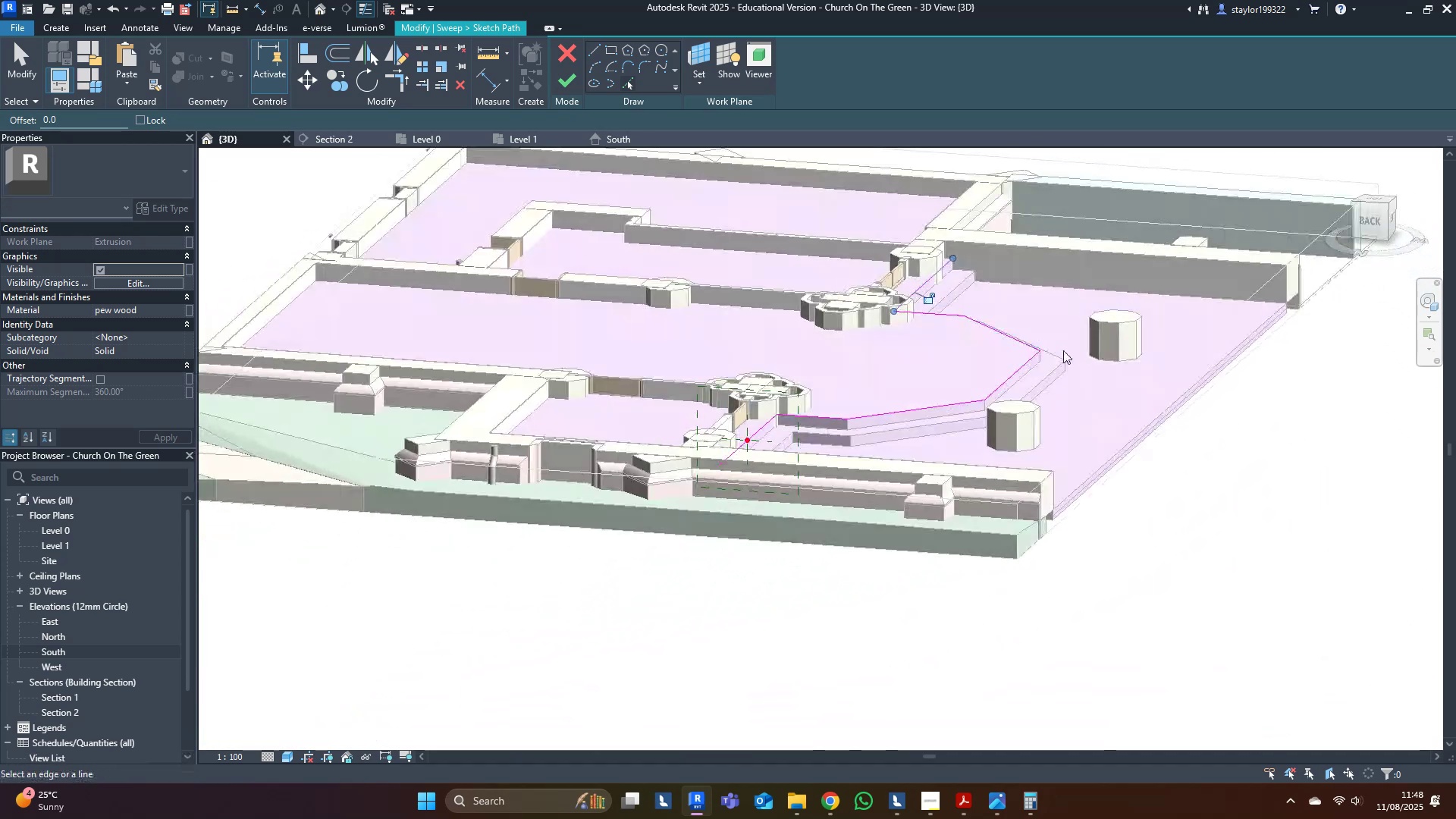 
scroll: coordinate [786, 436], scroll_direction: up, amount: 8.0
 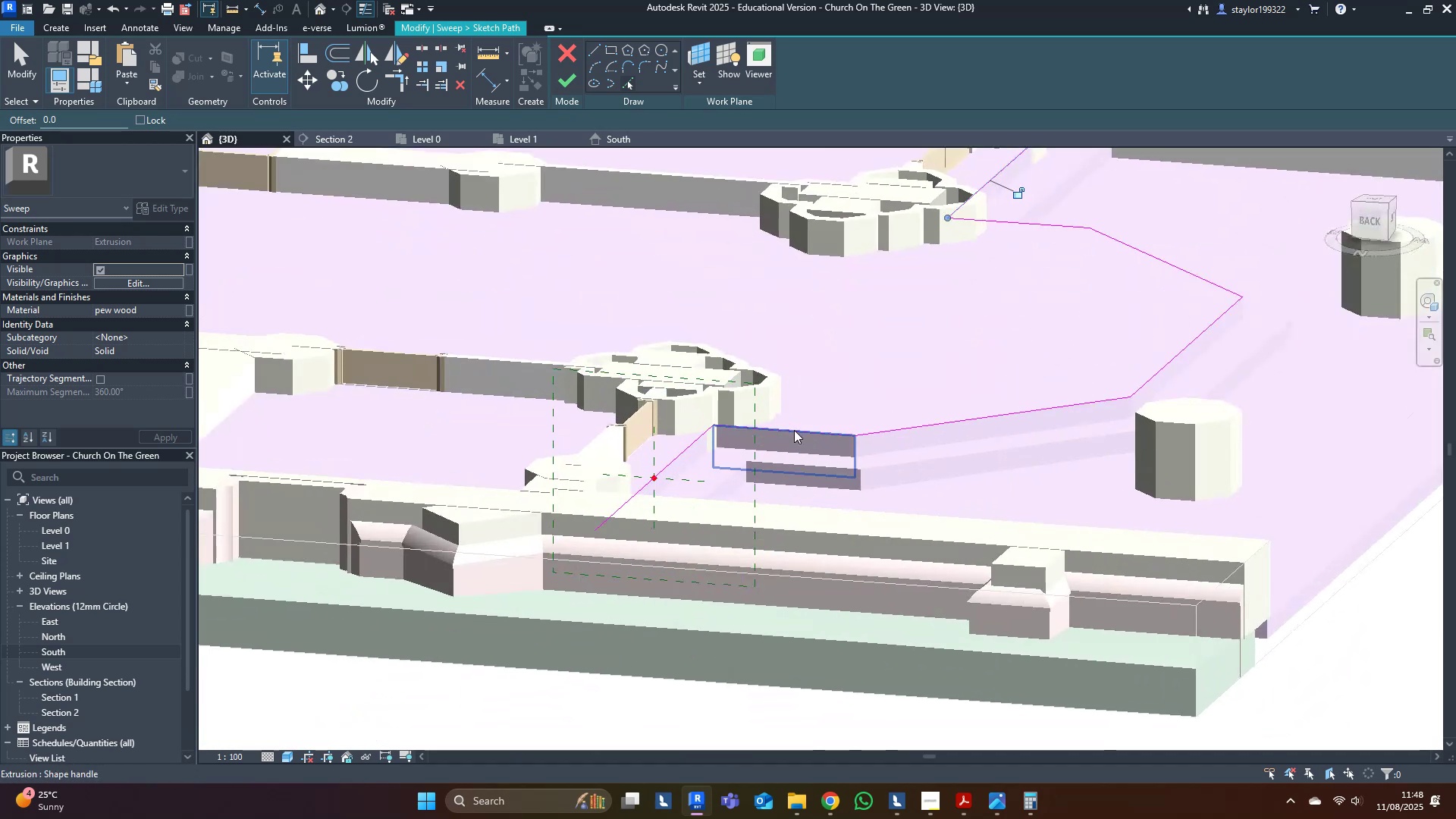 
key(Shift+ShiftLeft)
 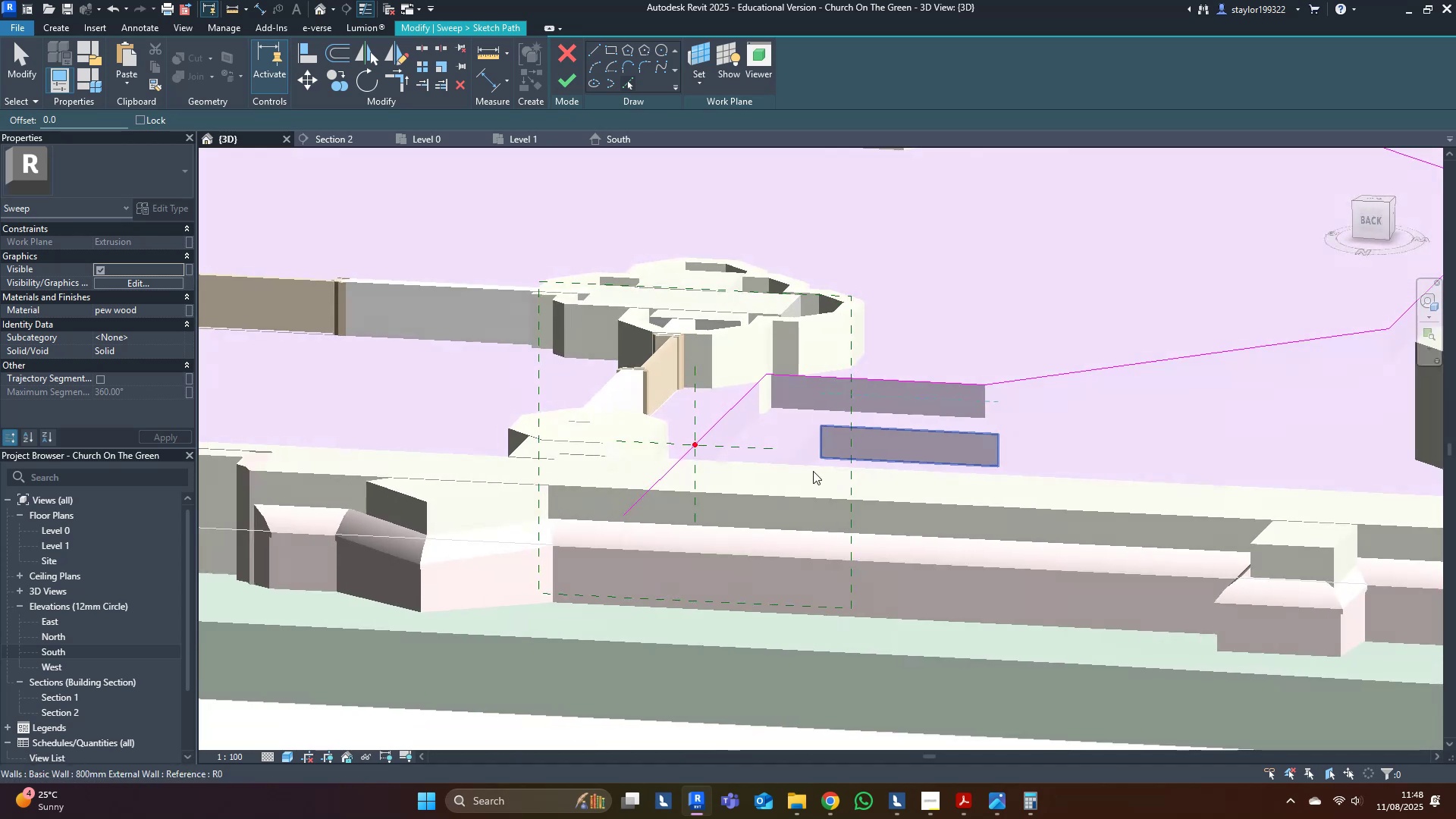 
scroll: coordinate [739, 432], scroll_direction: up, amount: 4.0
 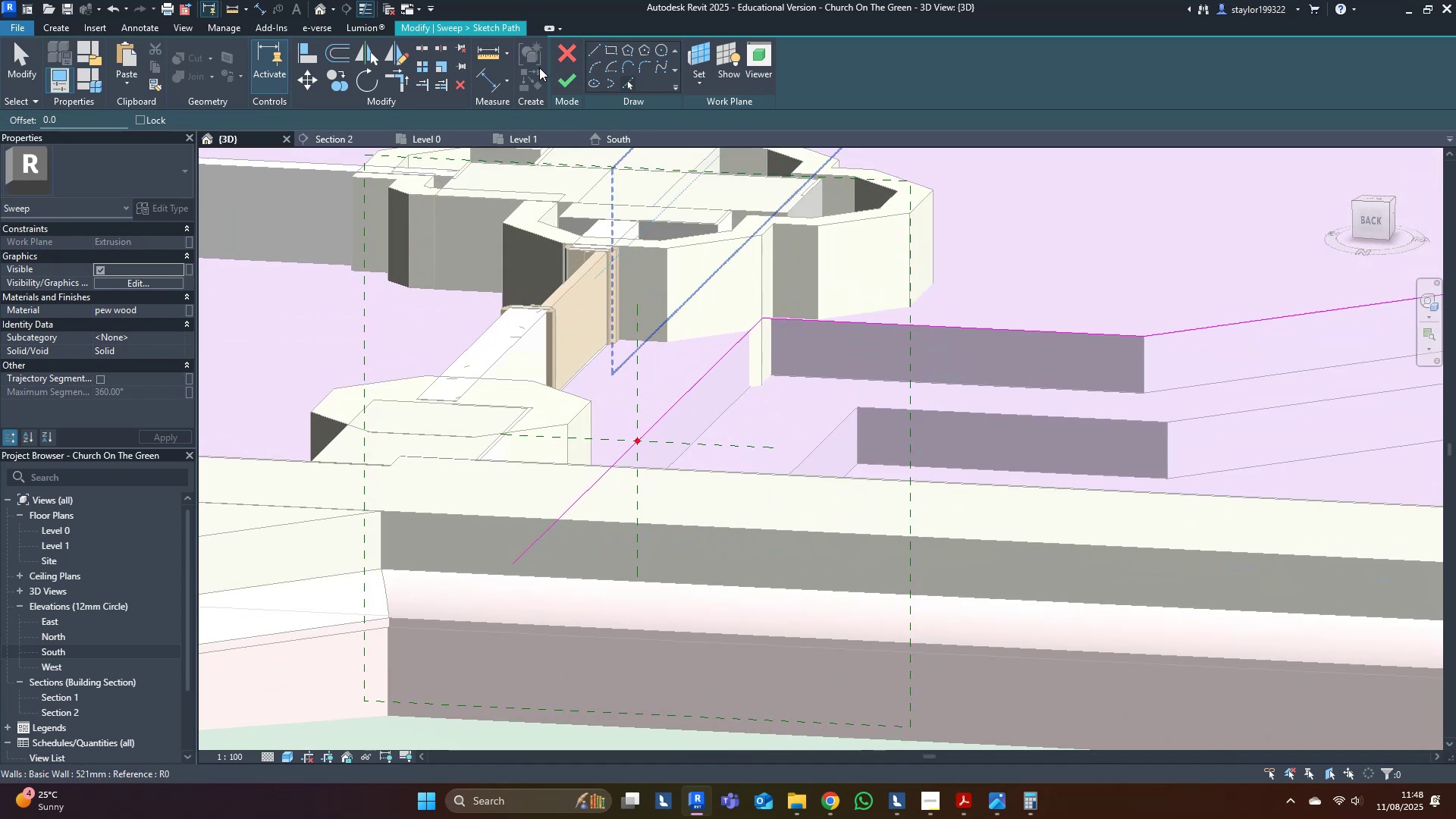 
left_click([564, 80])
 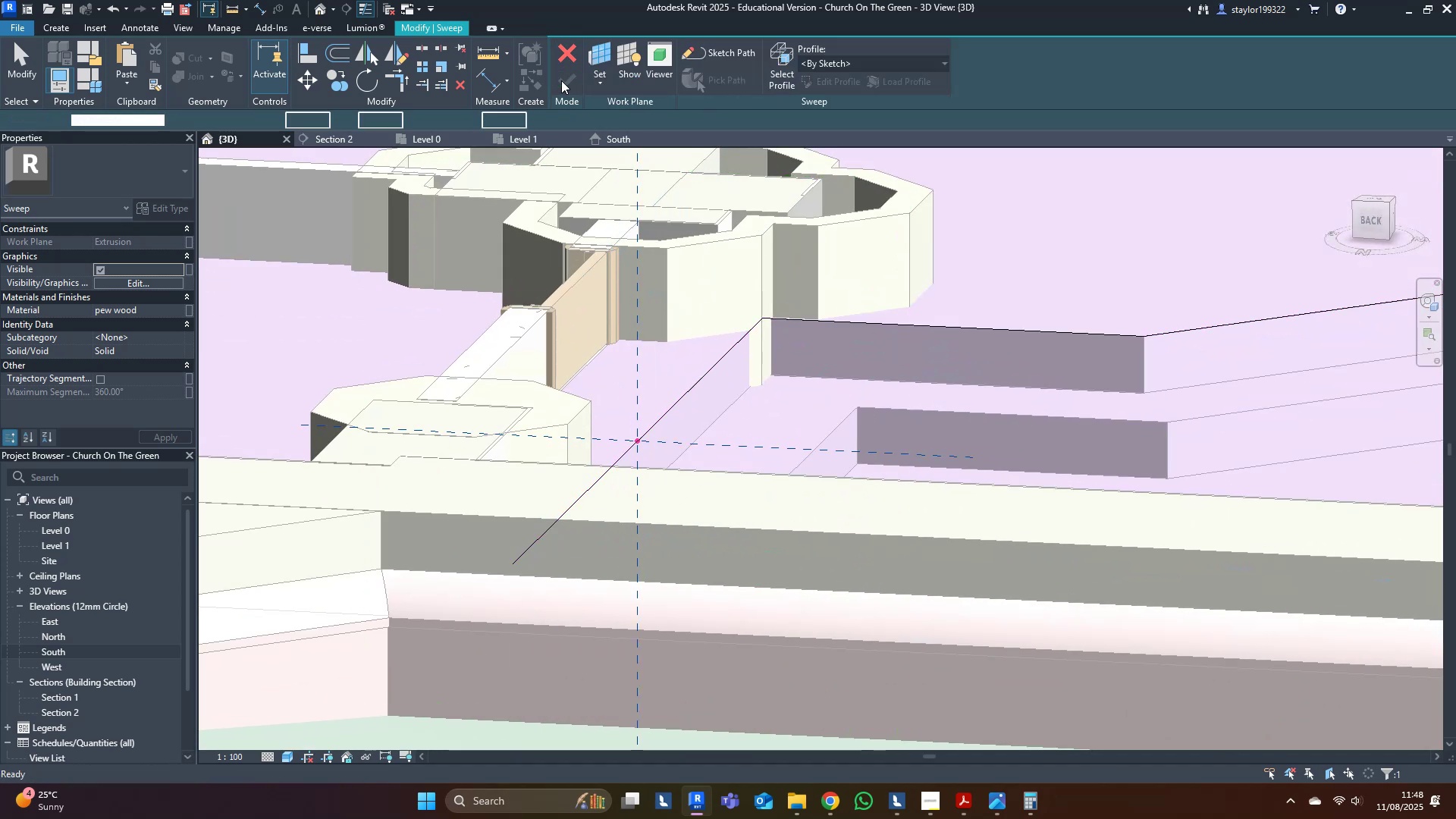 
scroll: coordinate [573, 370], scroll_direction: up, amount: 3.0
 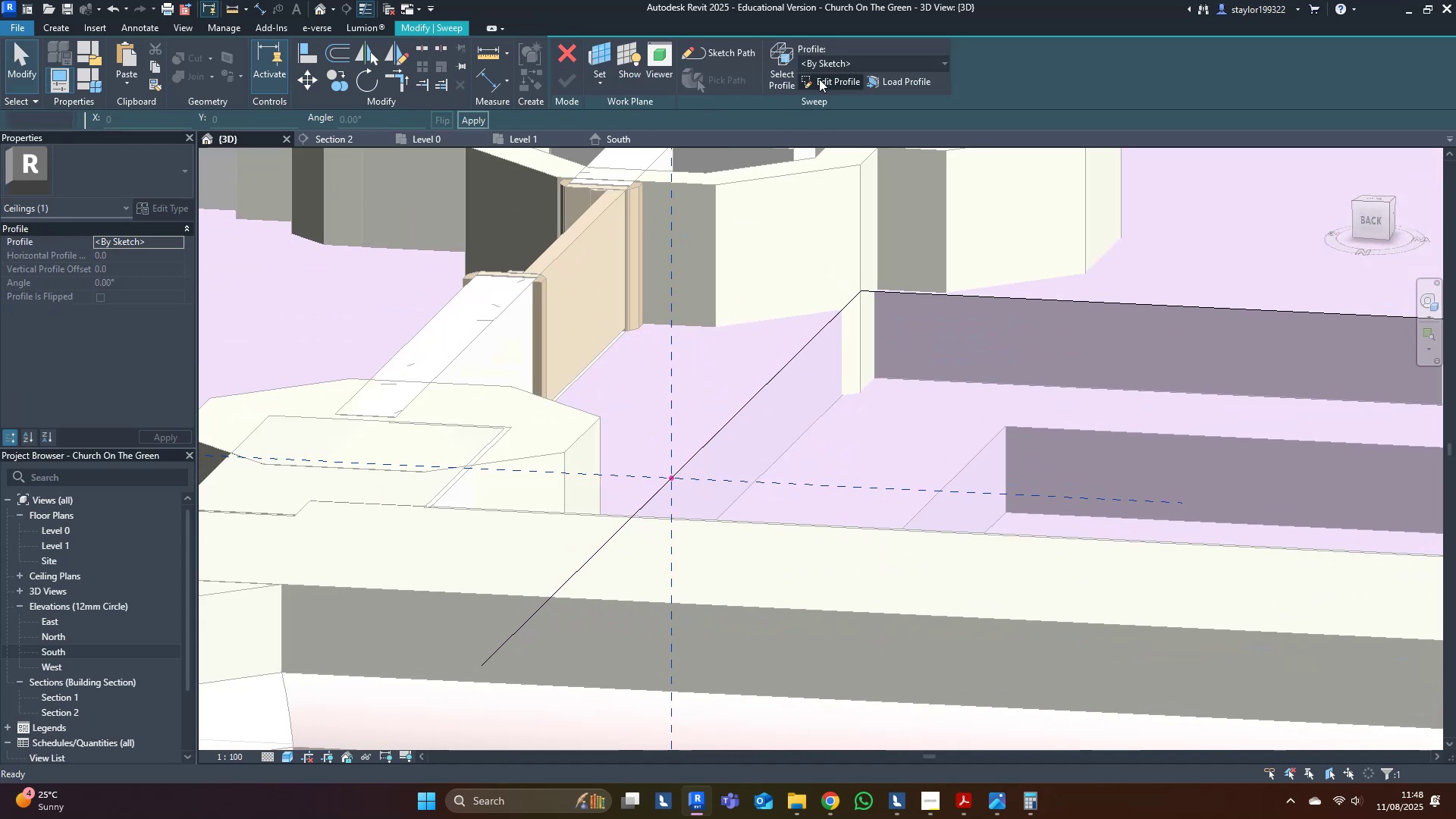 
key(Shift+ShiftLeft)
 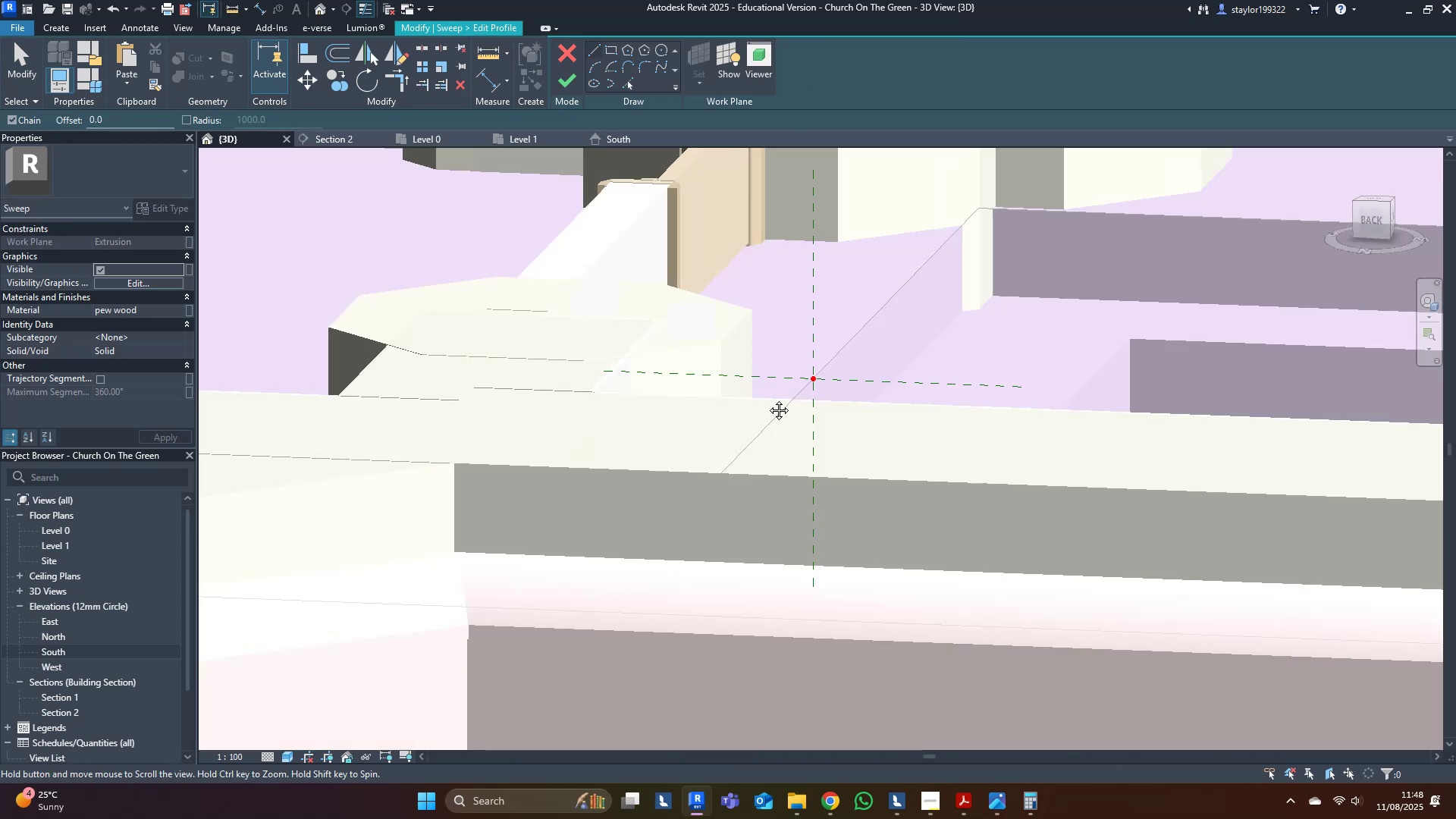 
scroll: coordinate [757, 416], scroll_direction: up, amount: 3.0
 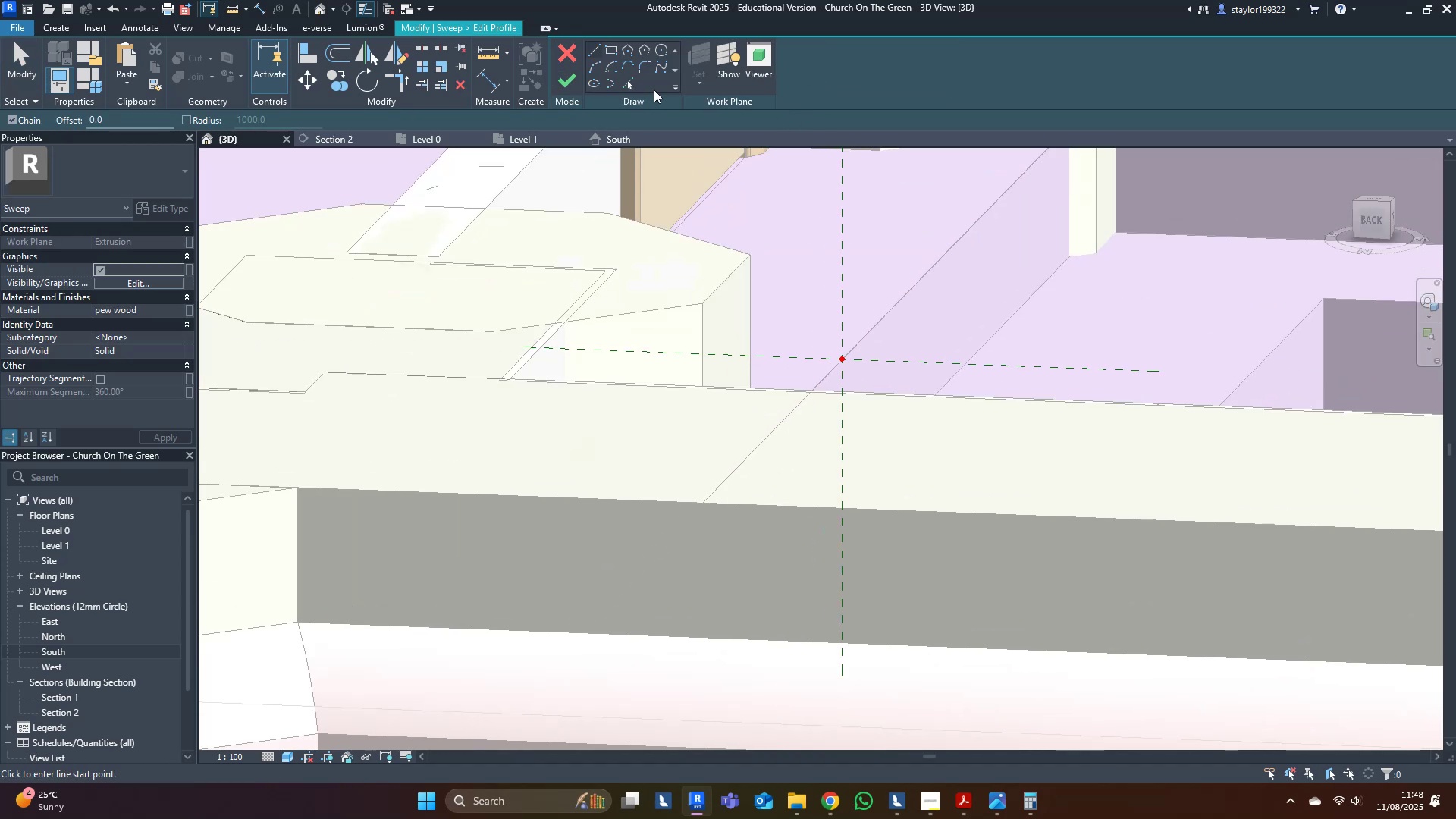 
left_click([635, 82])
 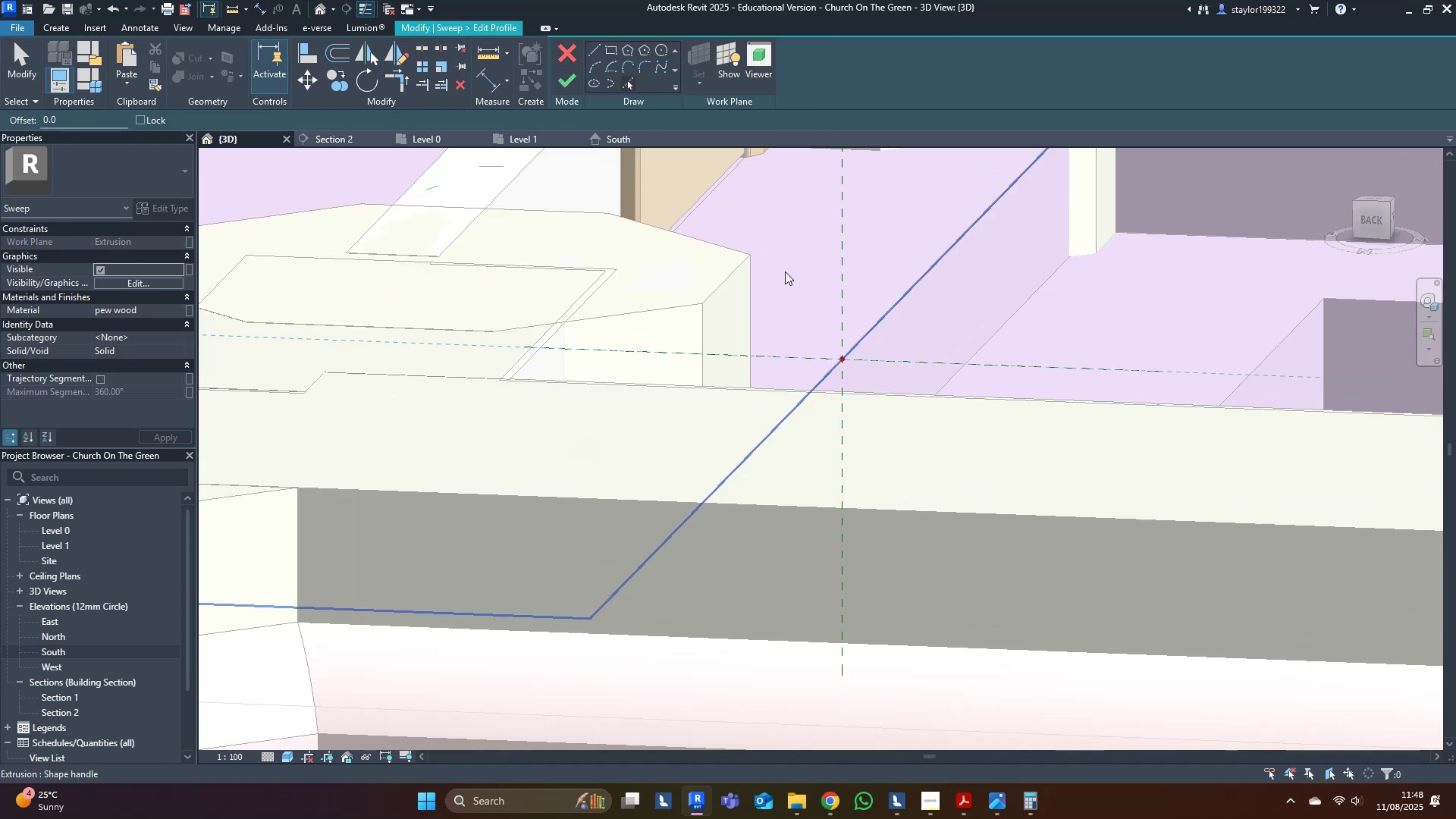 
left_click([785, 271])
 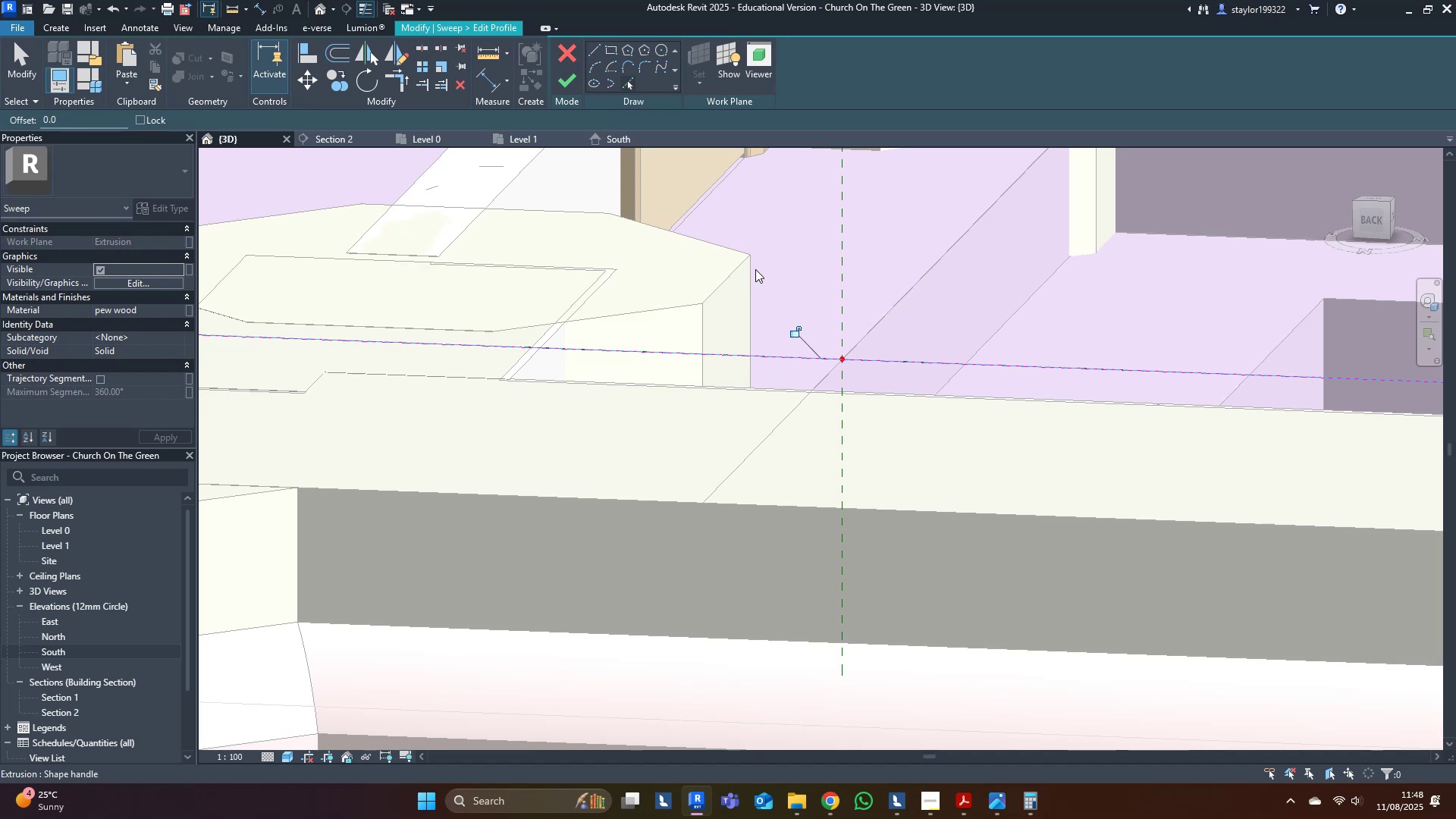 
left_click([589, 62])
 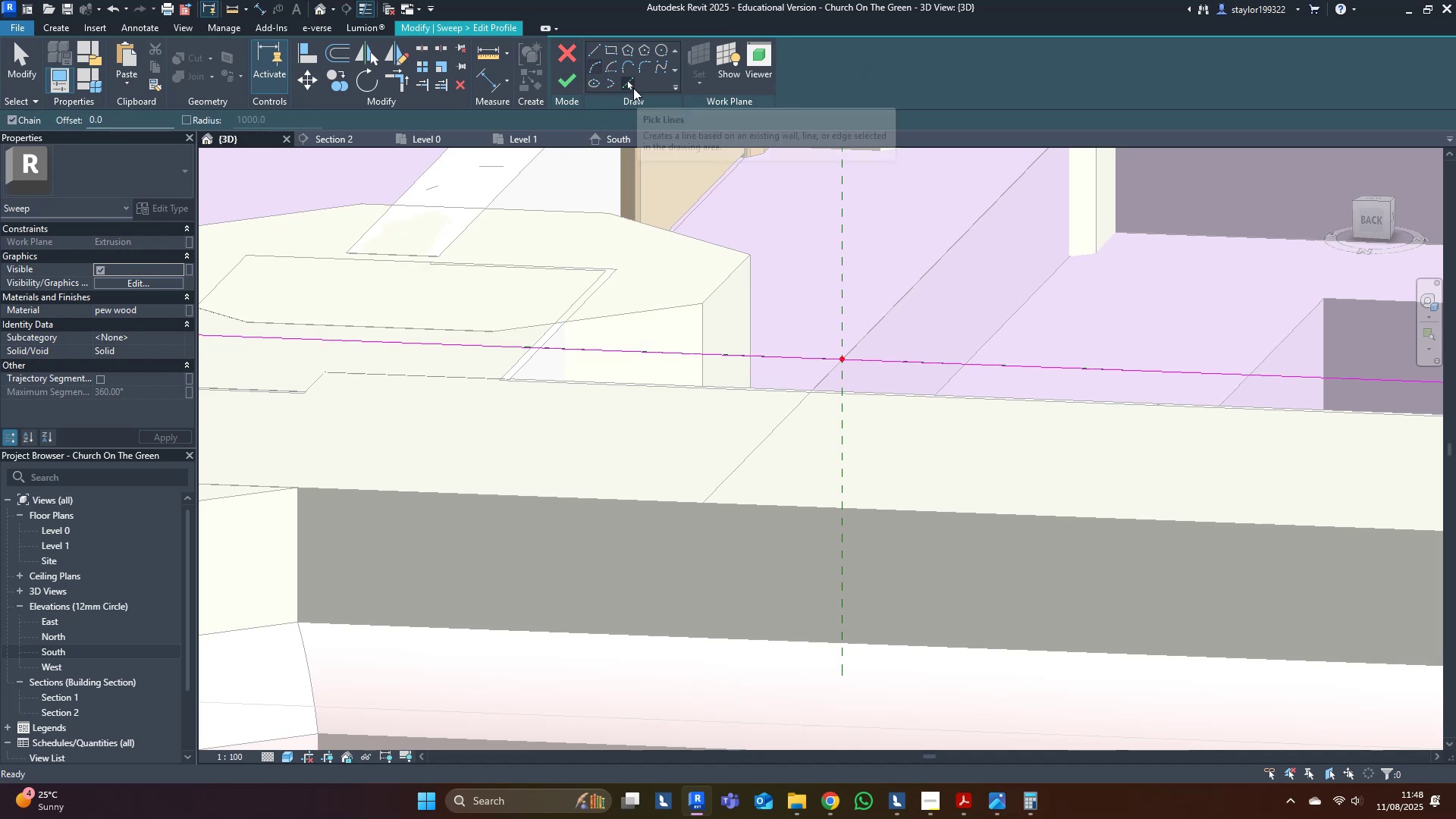 
scroll: coordinate [673, 438], scroll_direction: up, amount: 6.0
 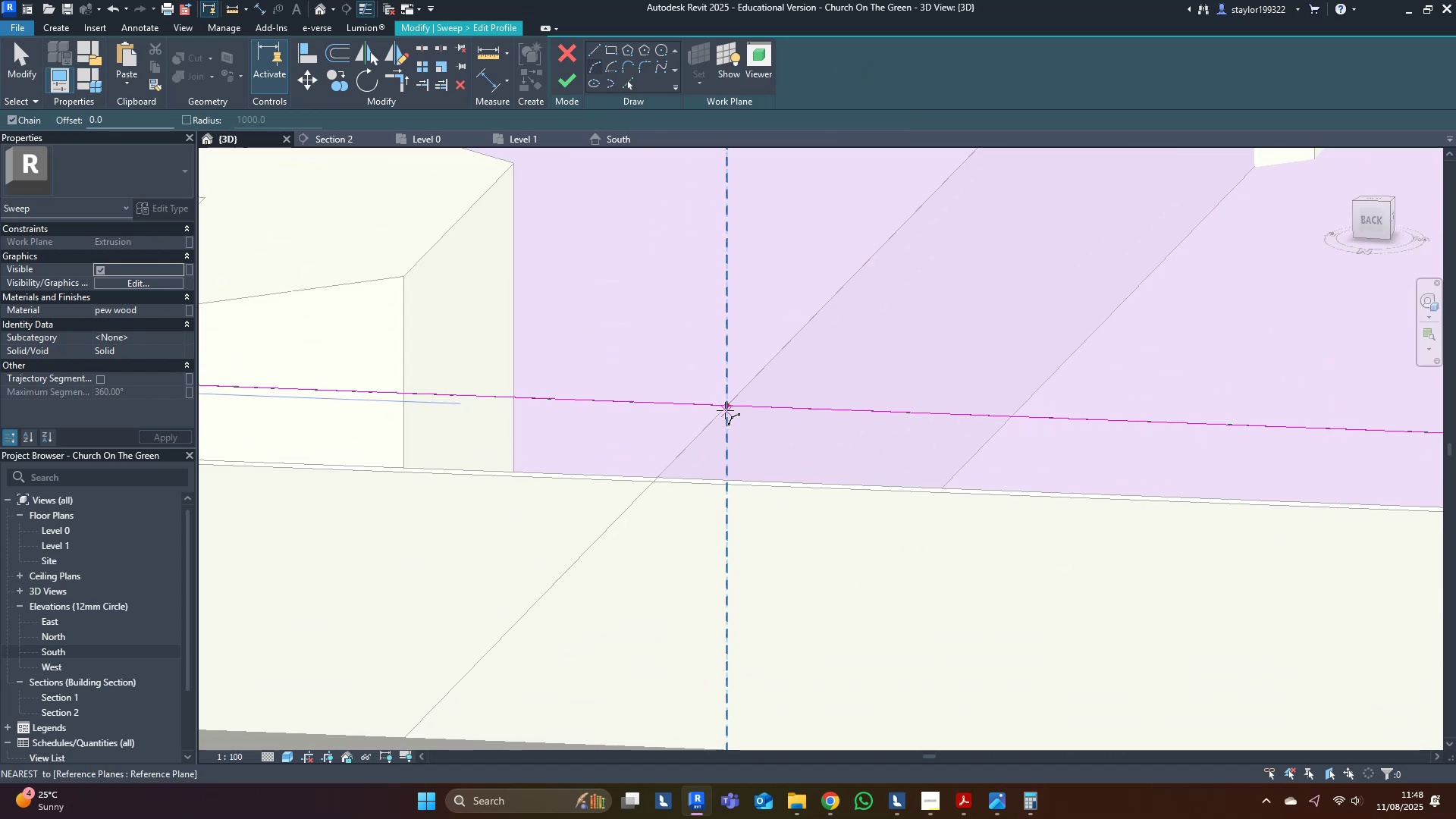 
left_click([726, 406])
 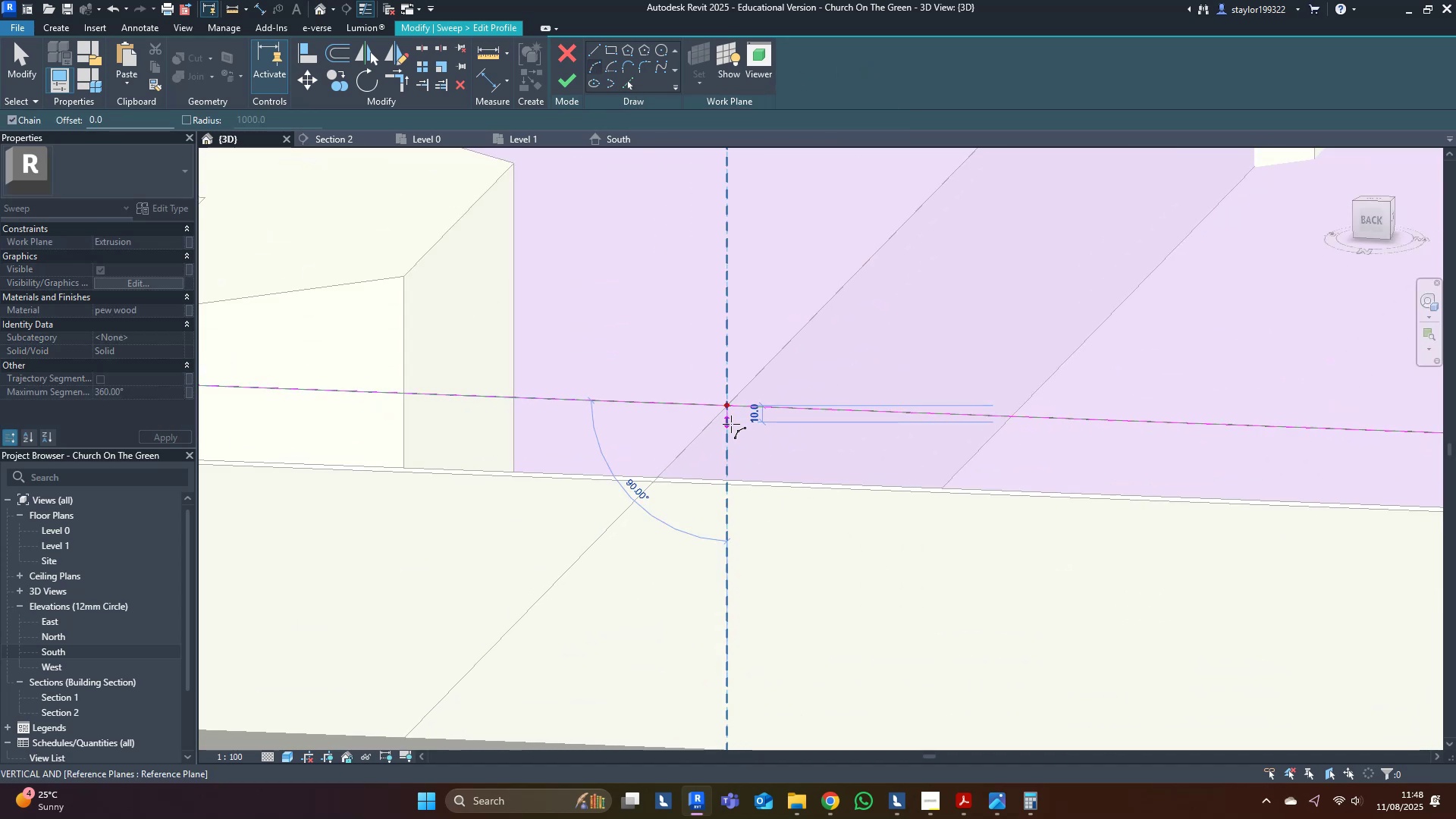 
left_click([731, 424])
 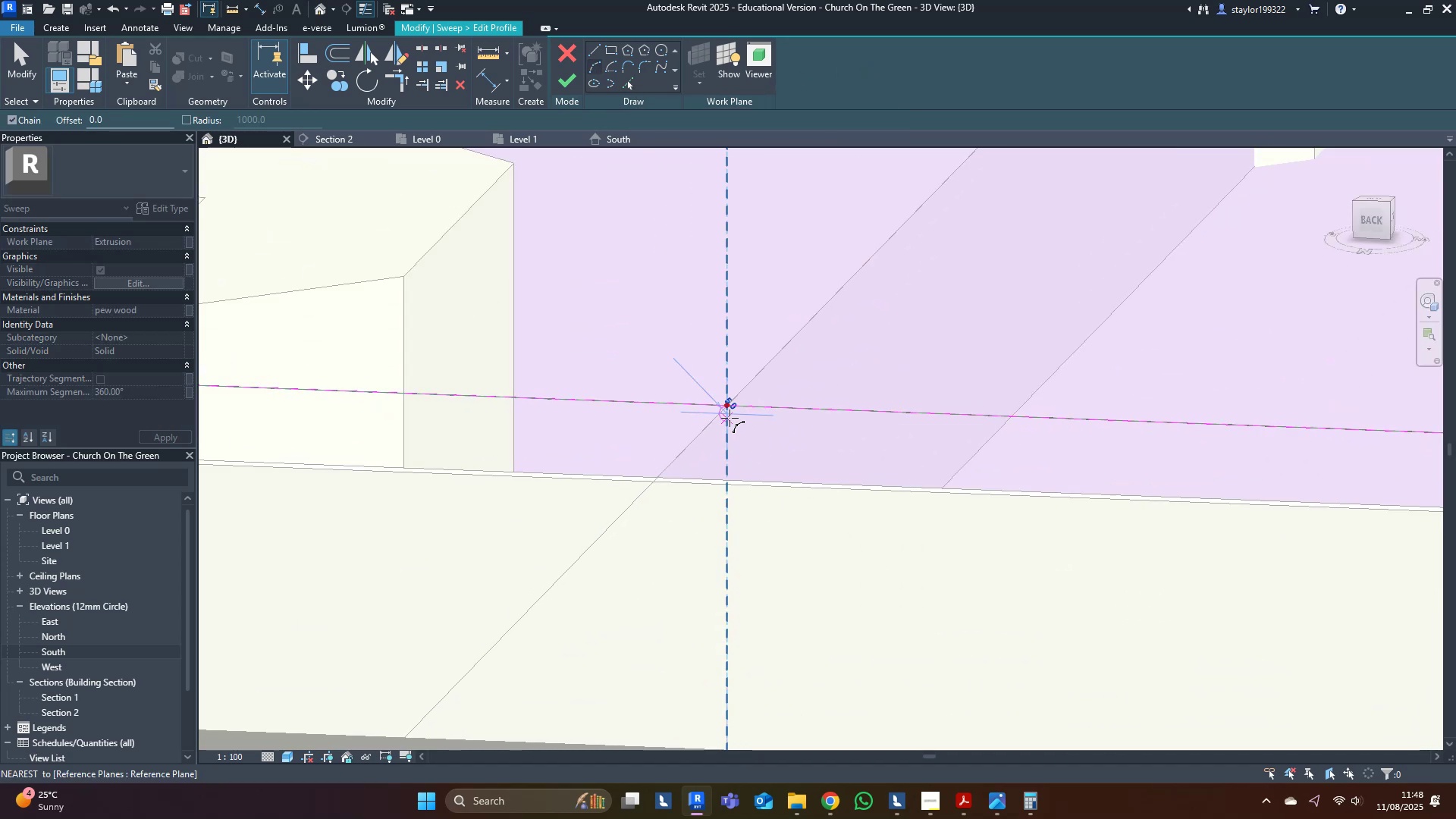 
scroll: coordinate [733, 415], scroll_direction: up, amount: 4.0
 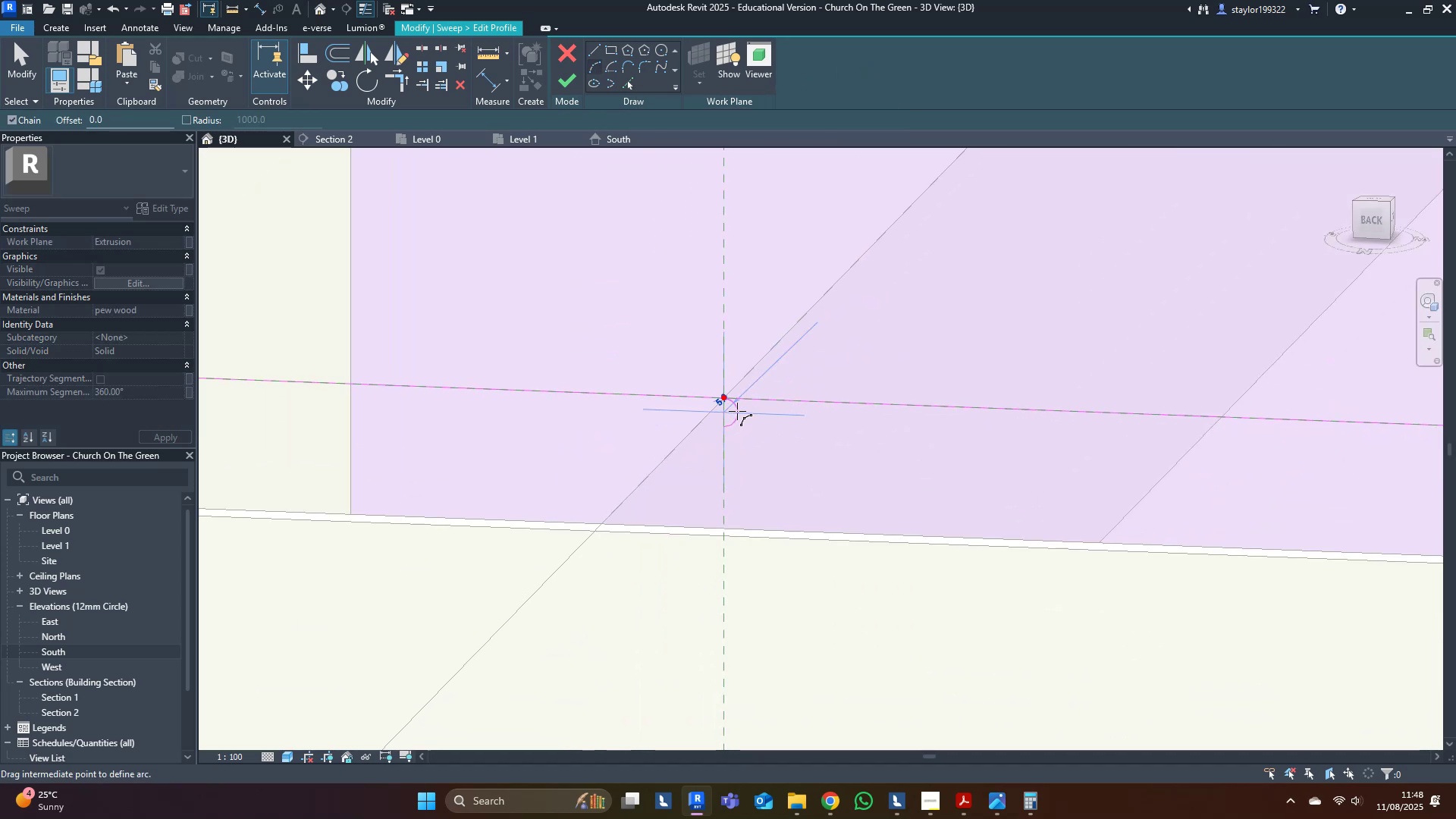 
left_click([737, 411])
 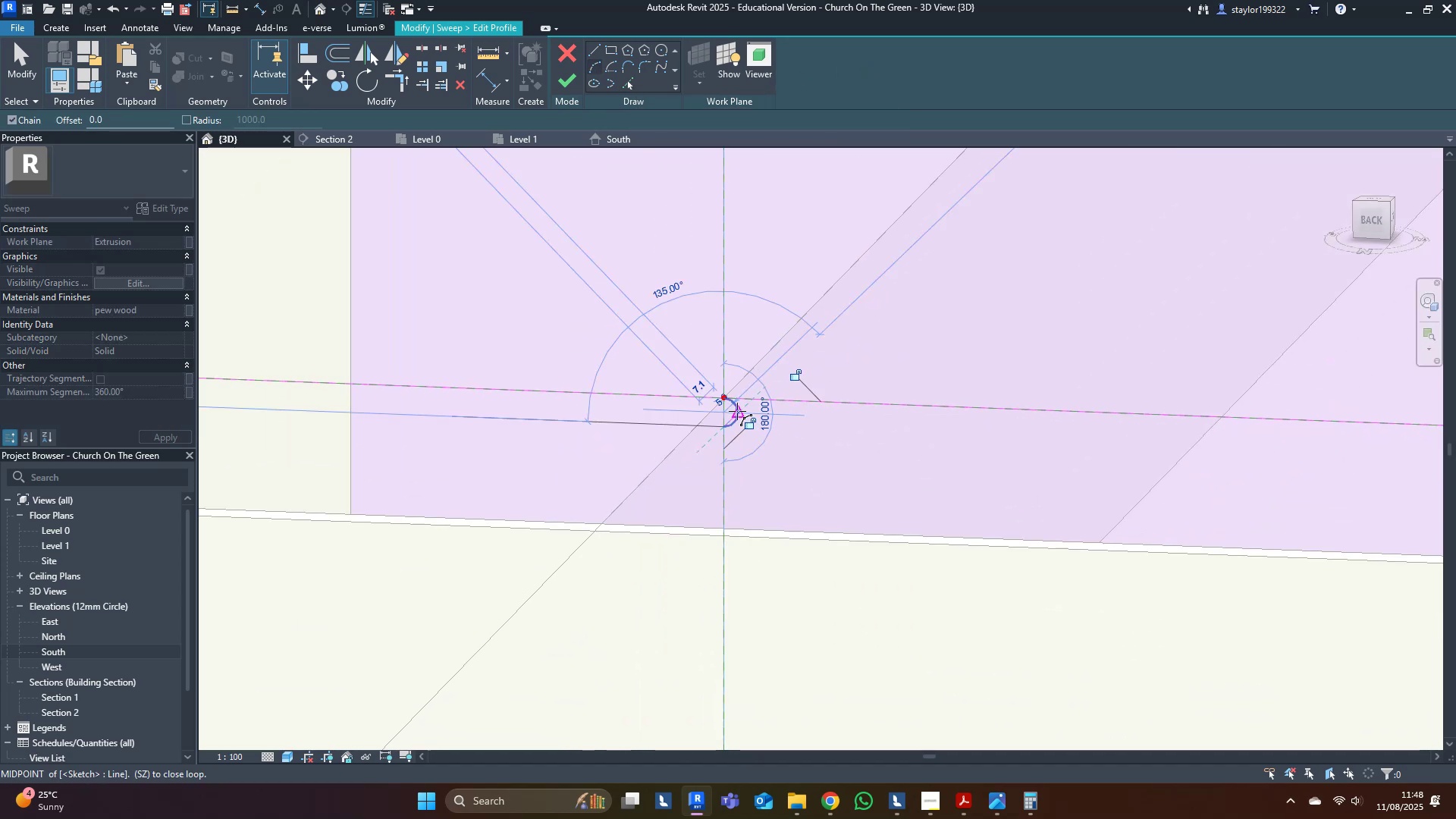 
hold_key(key=Escape, duration=4.49)
 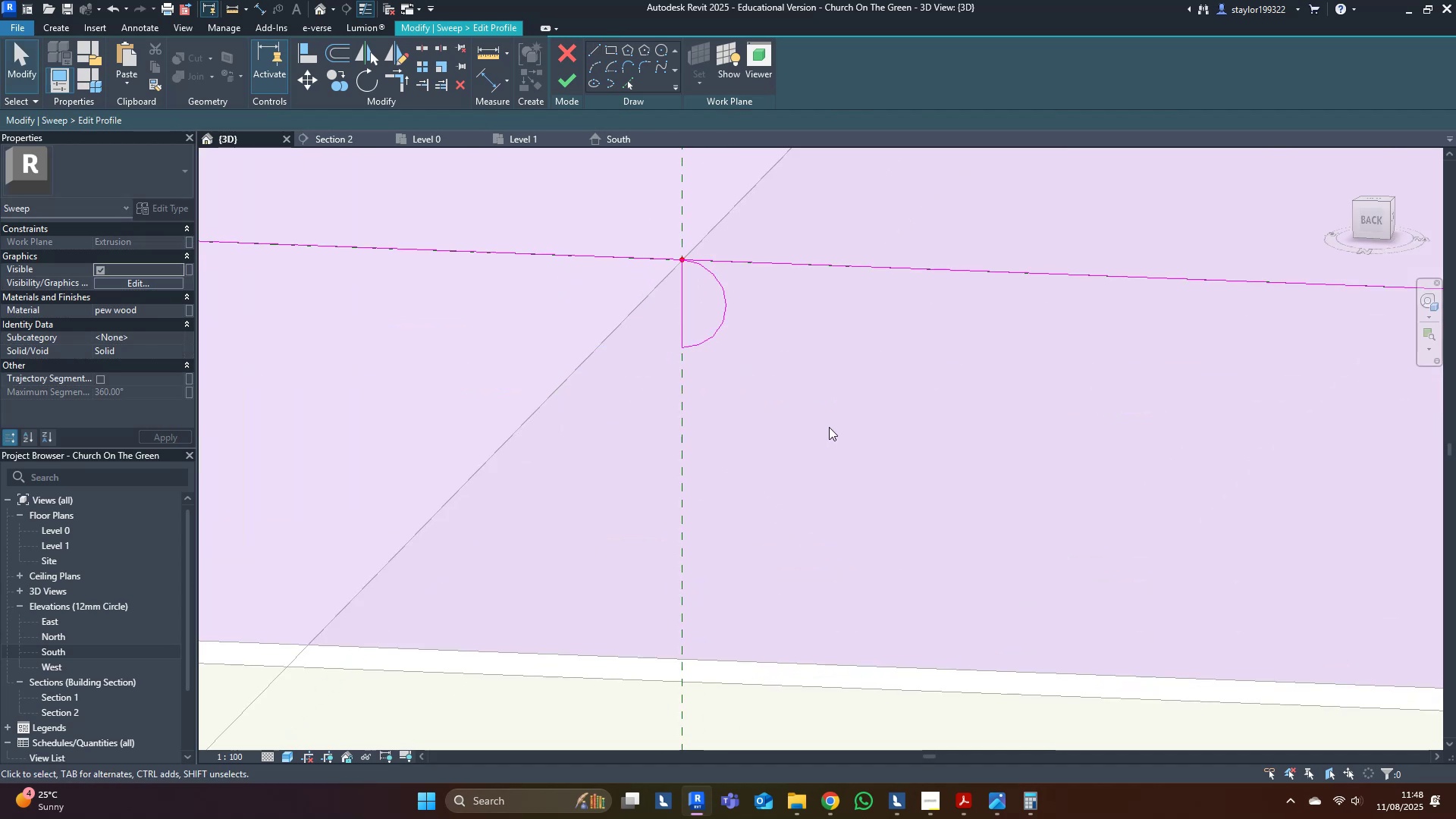 
middle_click([737, 411])
 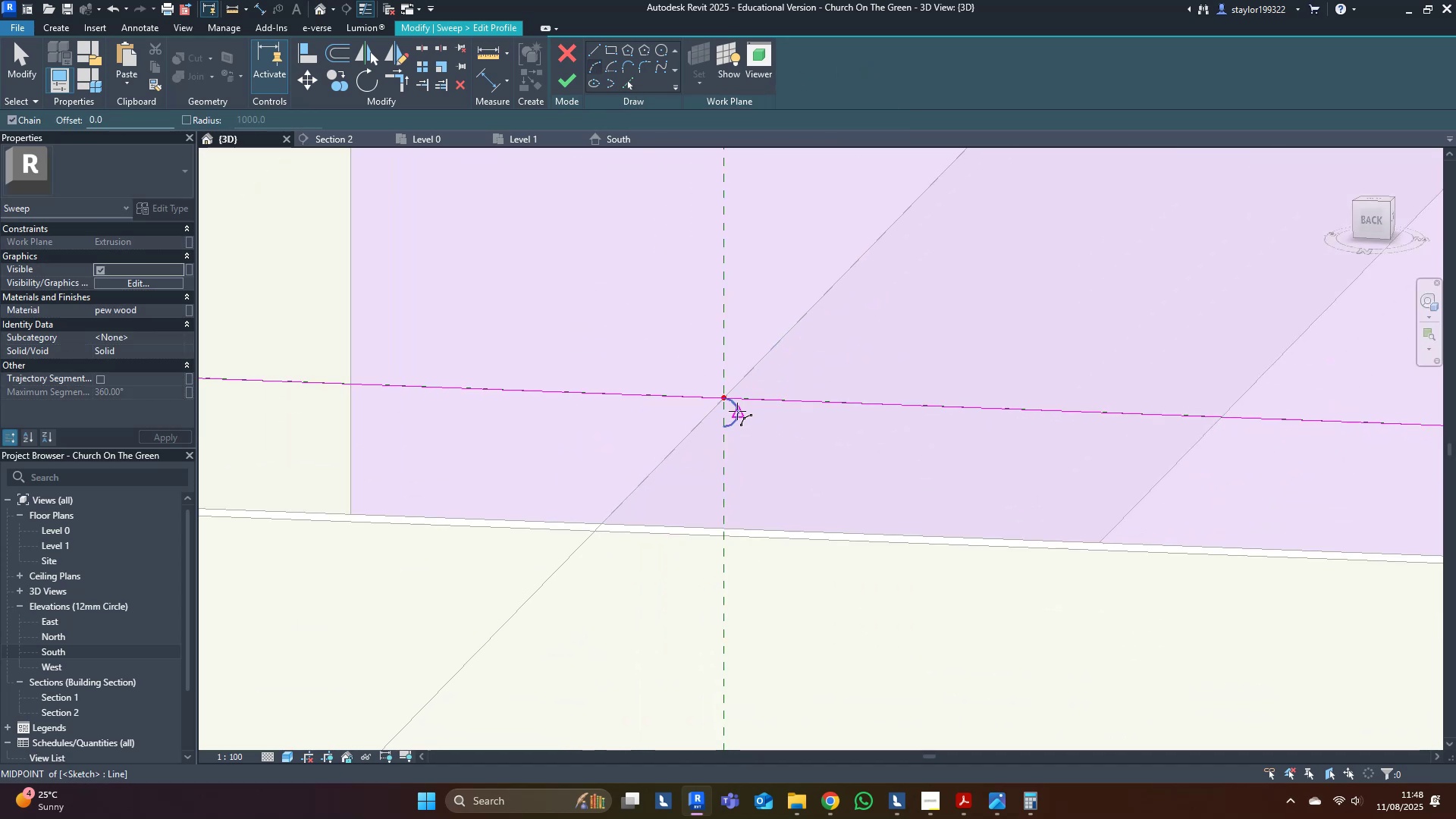 
scroll: coordinate [687, 403], scroll_direction: up, amount: 2.0
 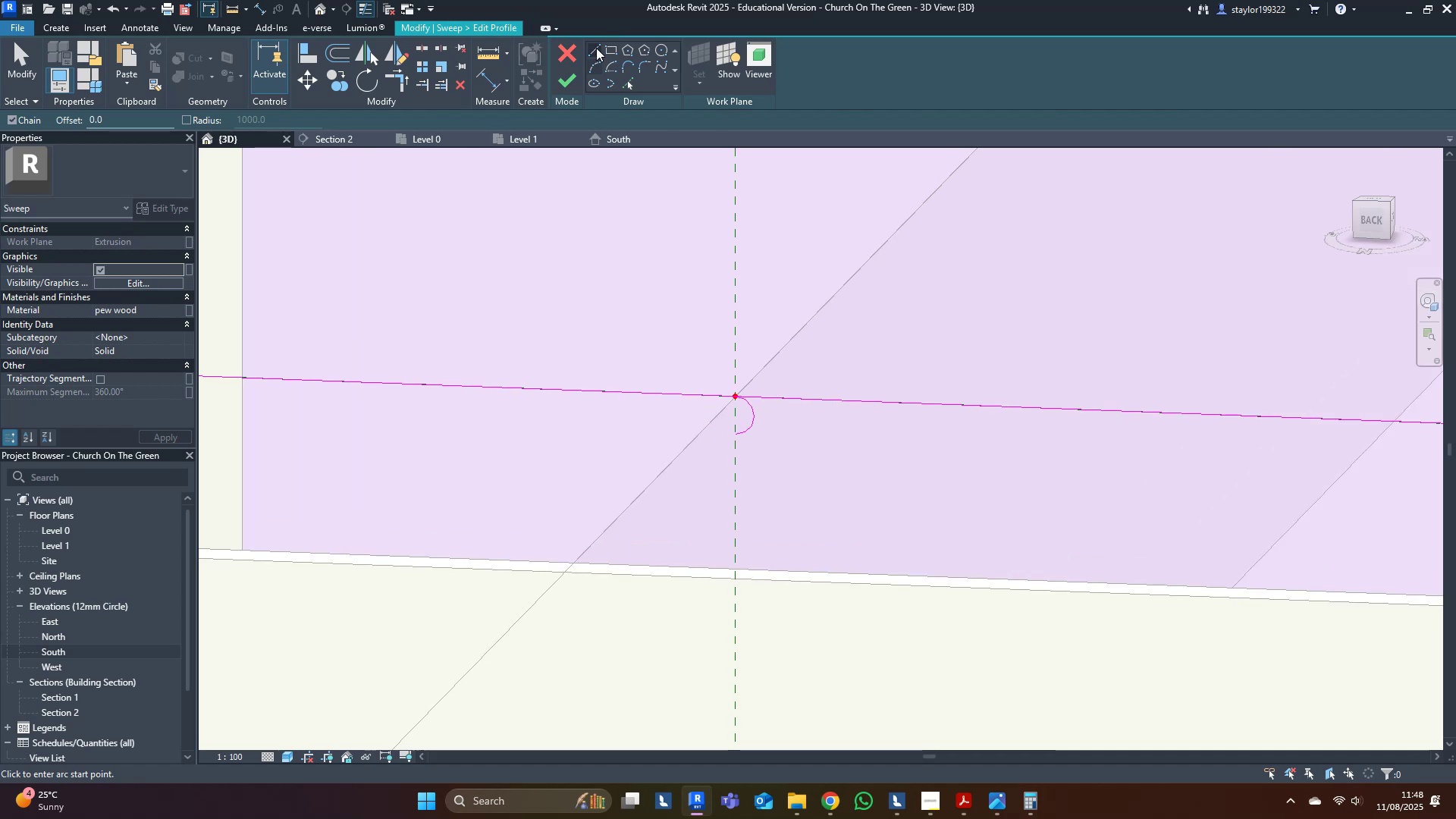 
left_click([593, 52])
 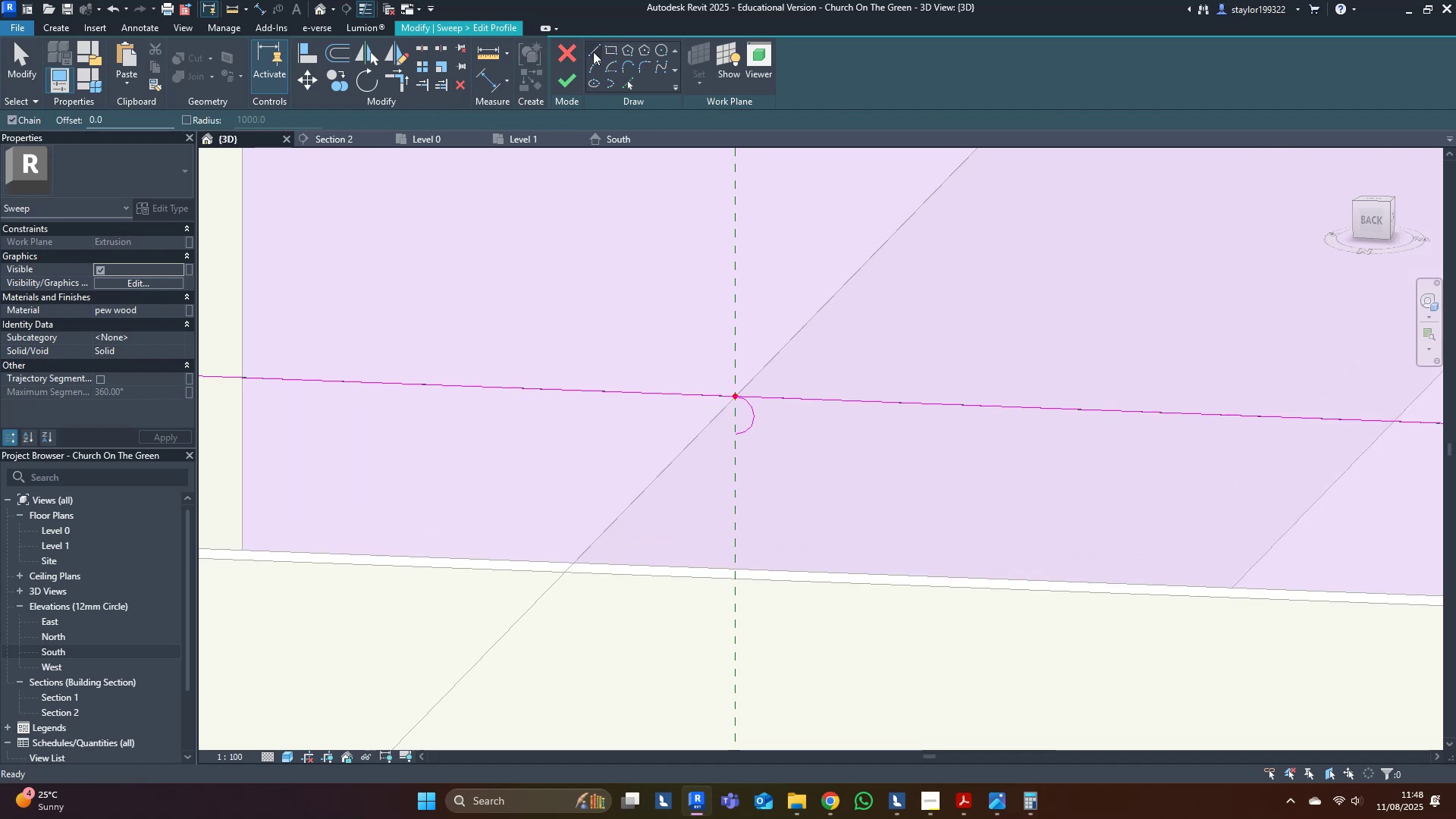 
scroll: coordinate [669, 380], scroll_direction: up, amount: 6.0
 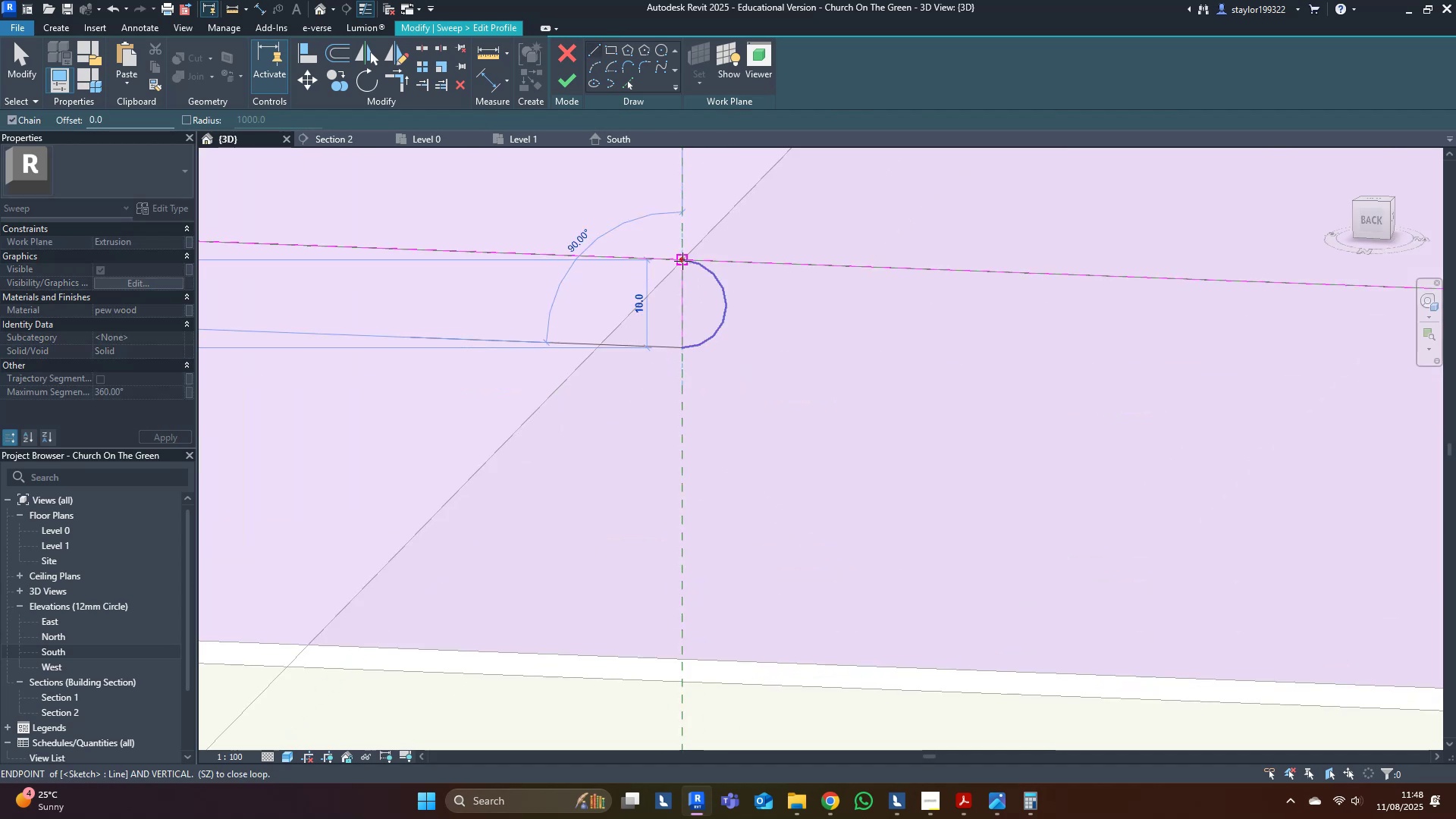 
left_click([682, 261])
 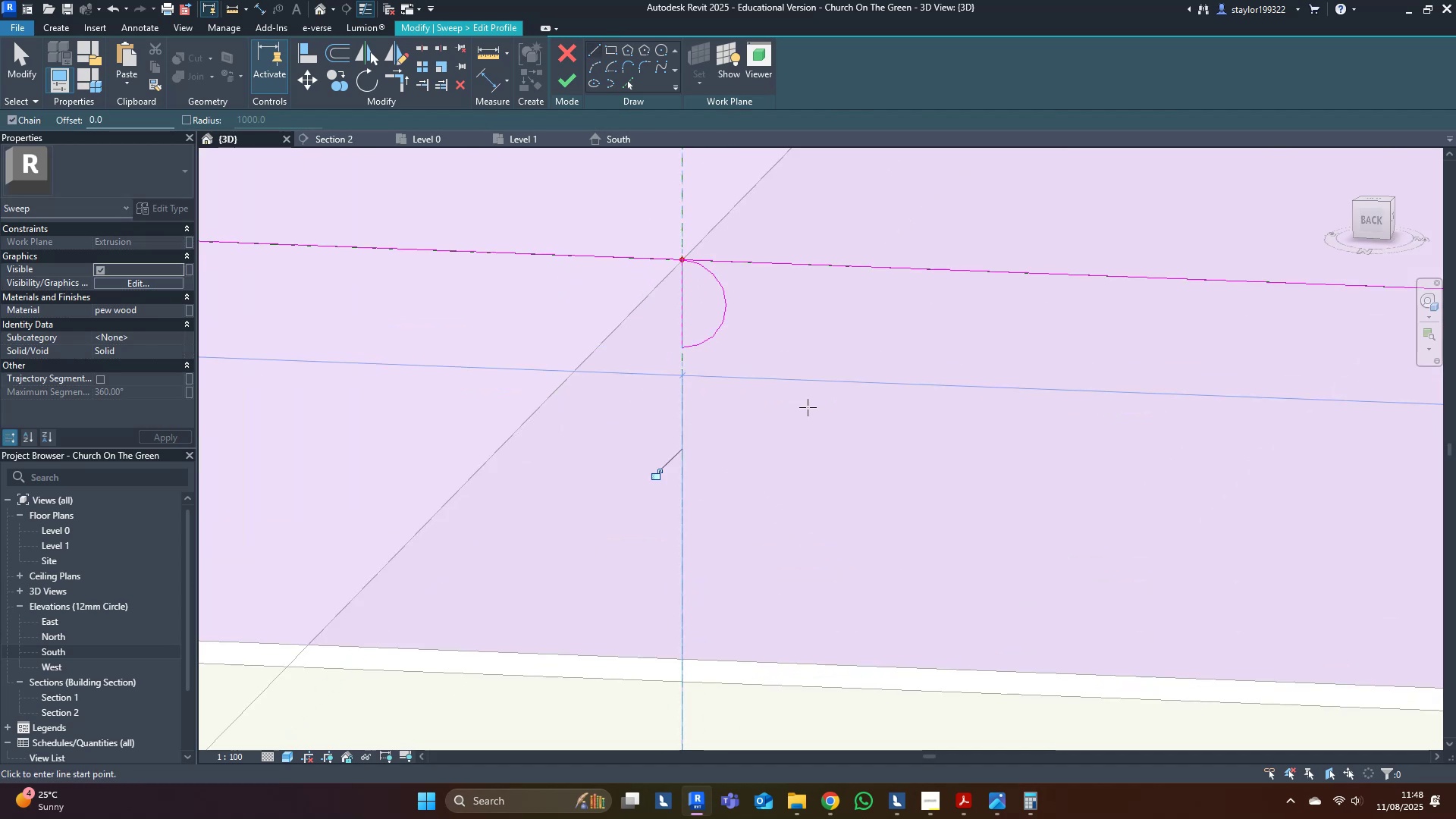 
key(Escape)
 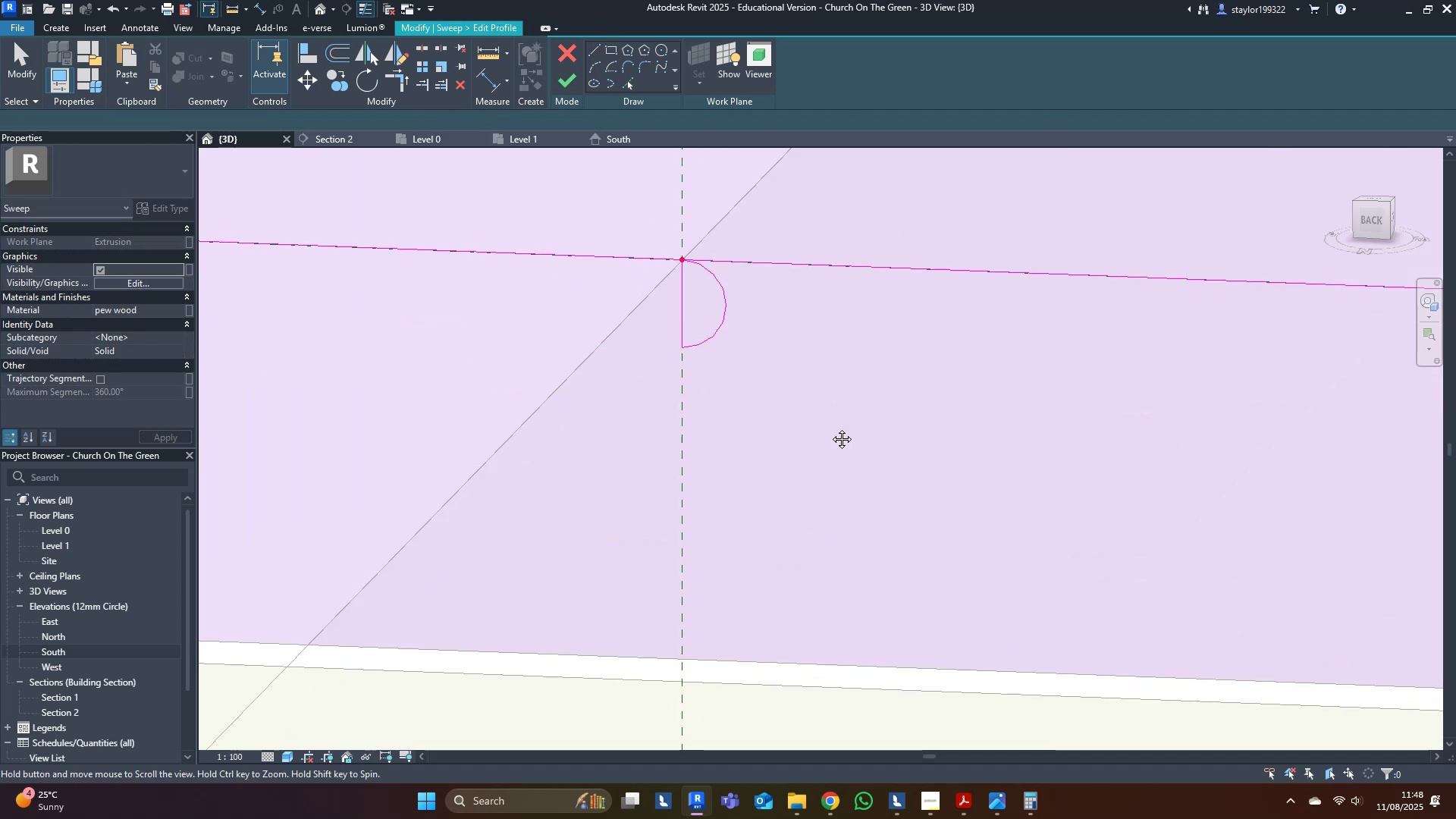 
middle_click([830, 428])
 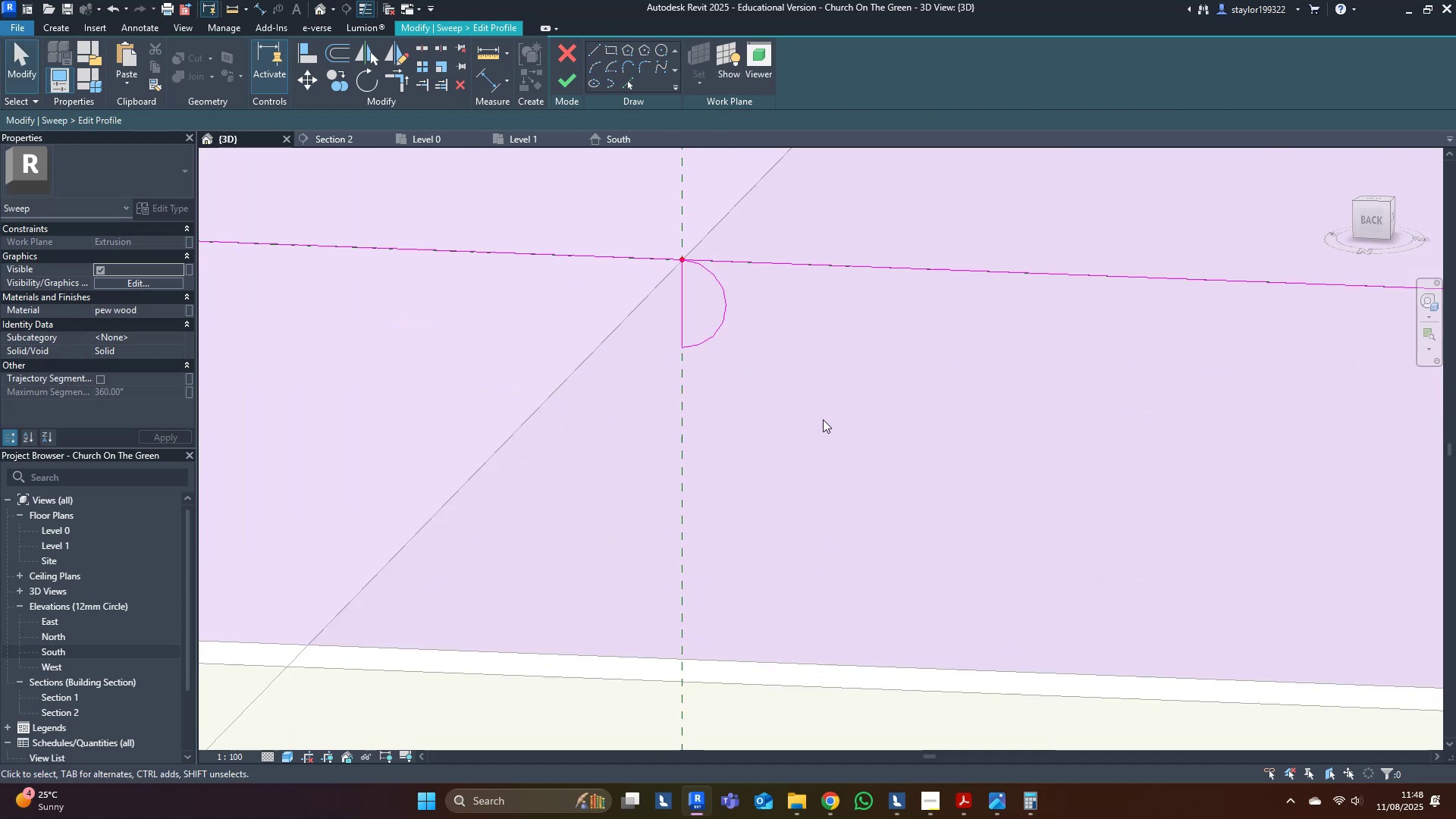 
hold_key(key=M, duration=22.57)
 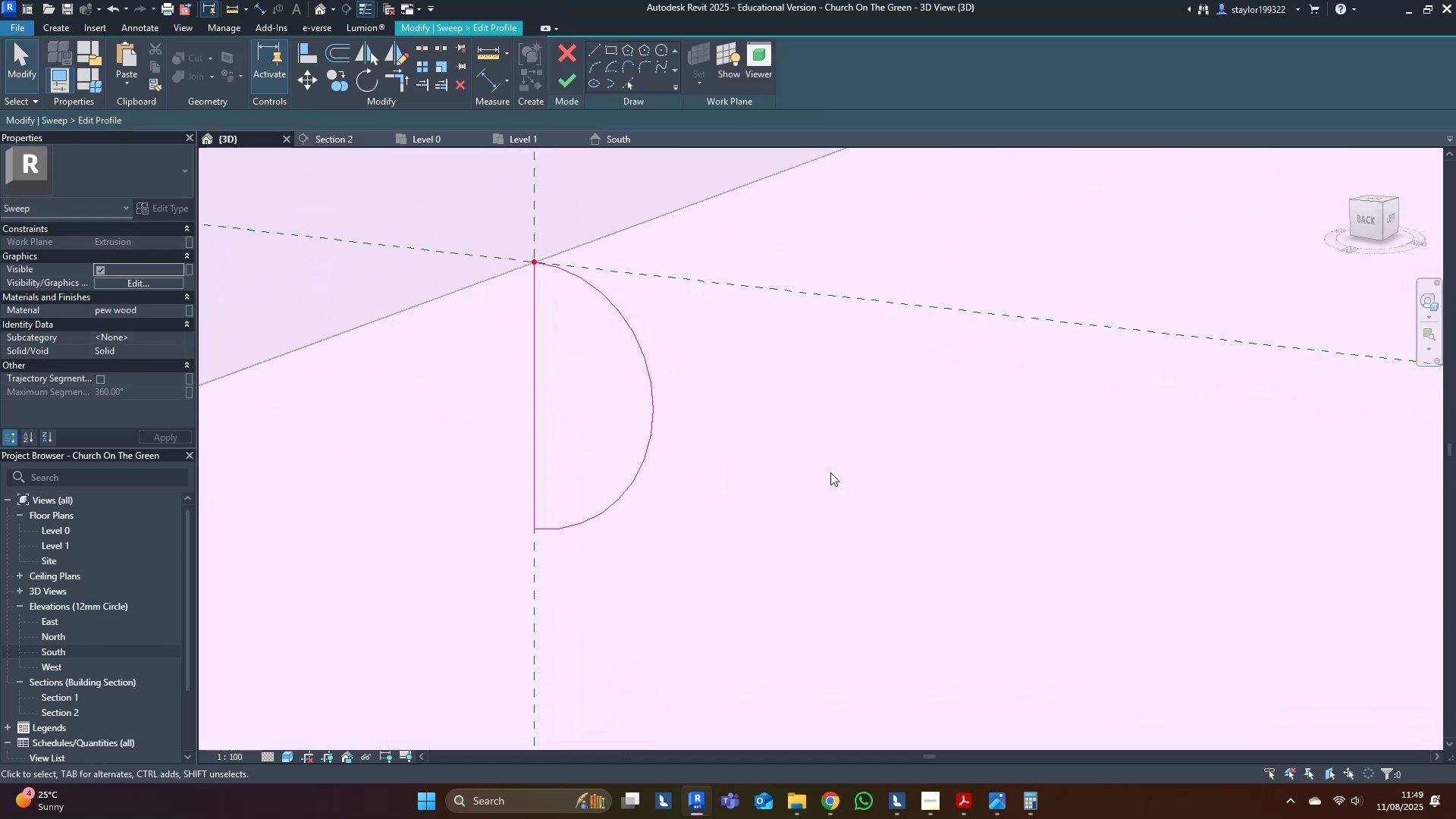 
key(D)
 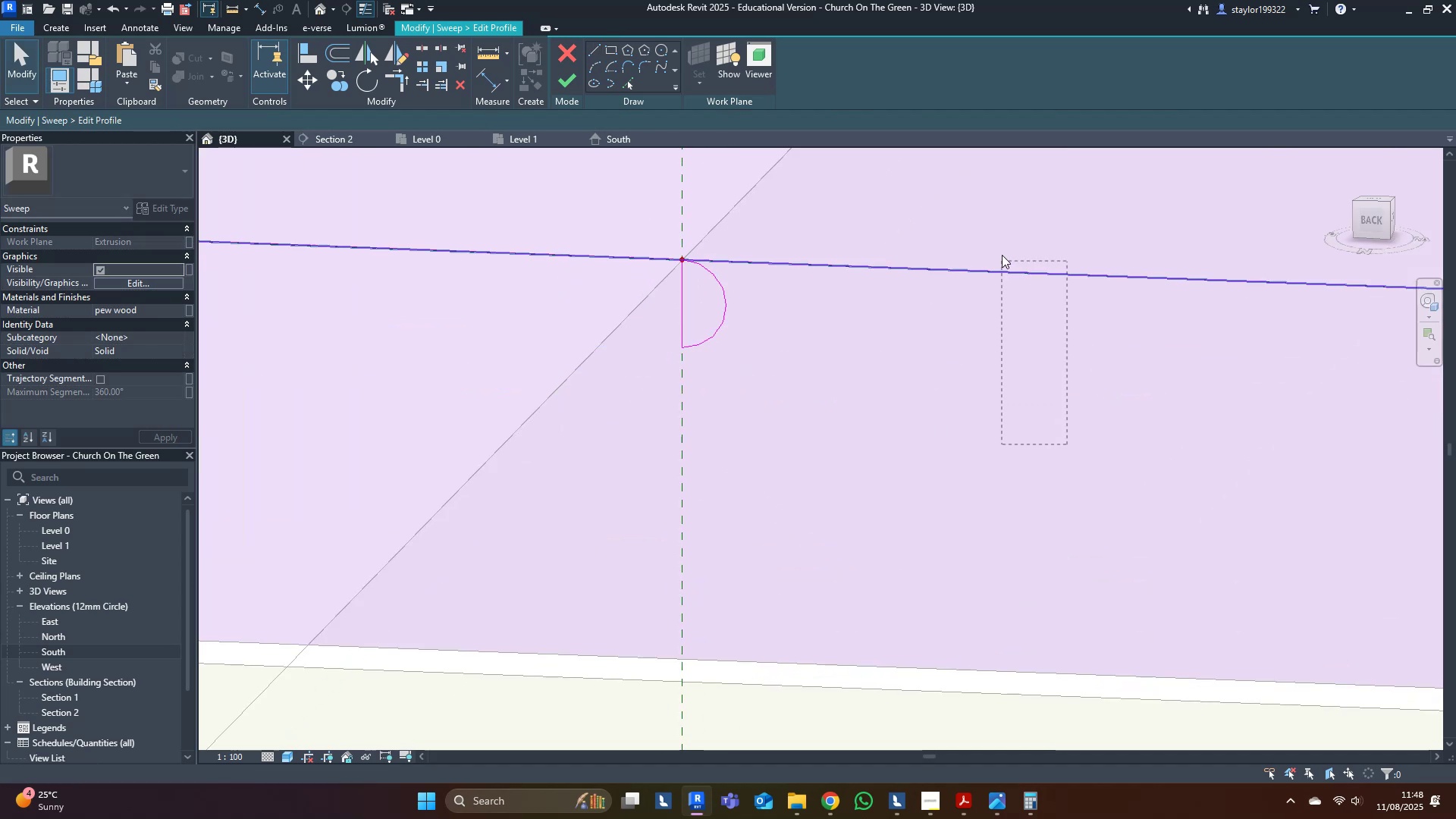 
key(Delete)
 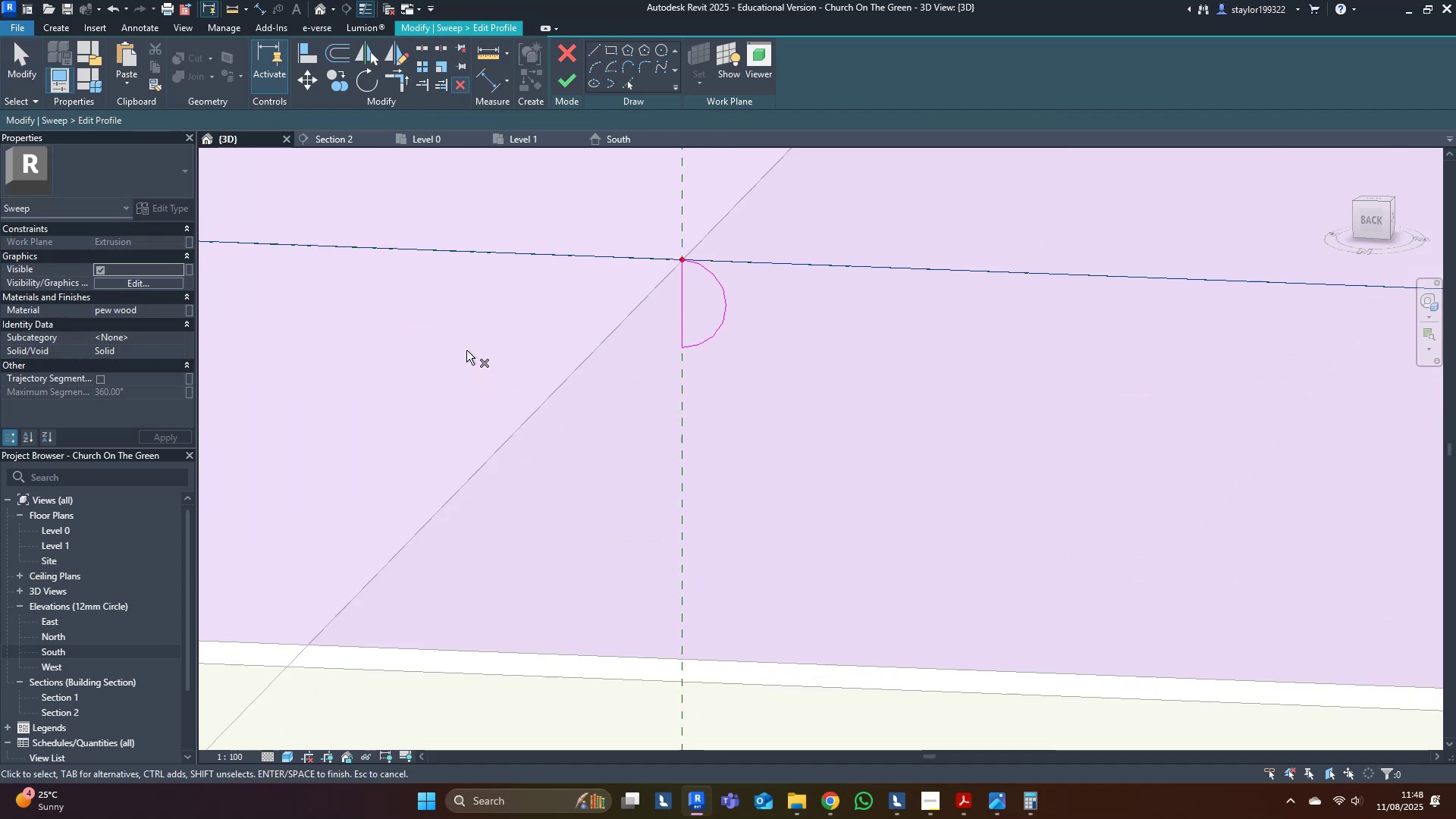 
key(Delete)
 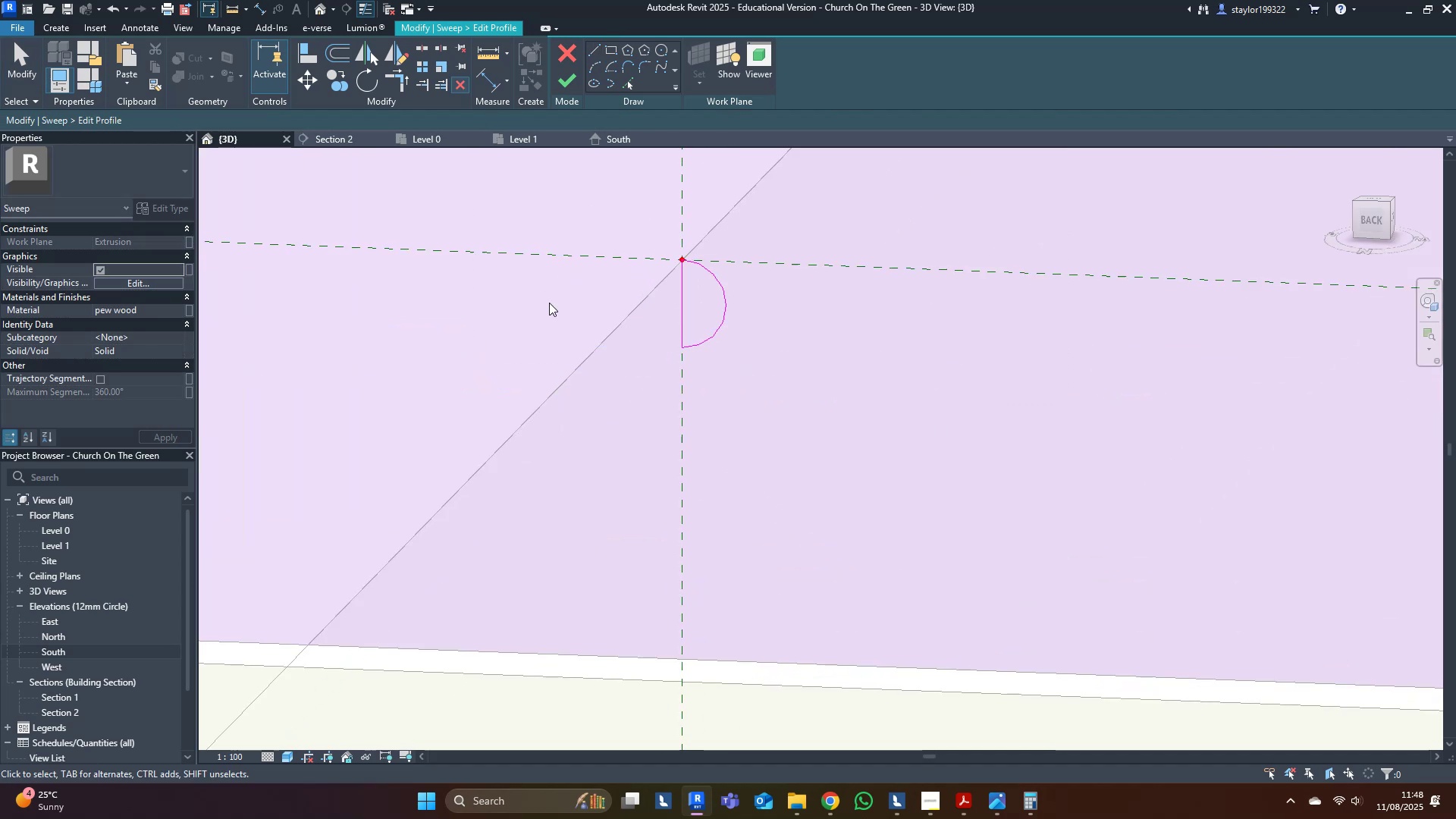 
left_click([547, 293])
 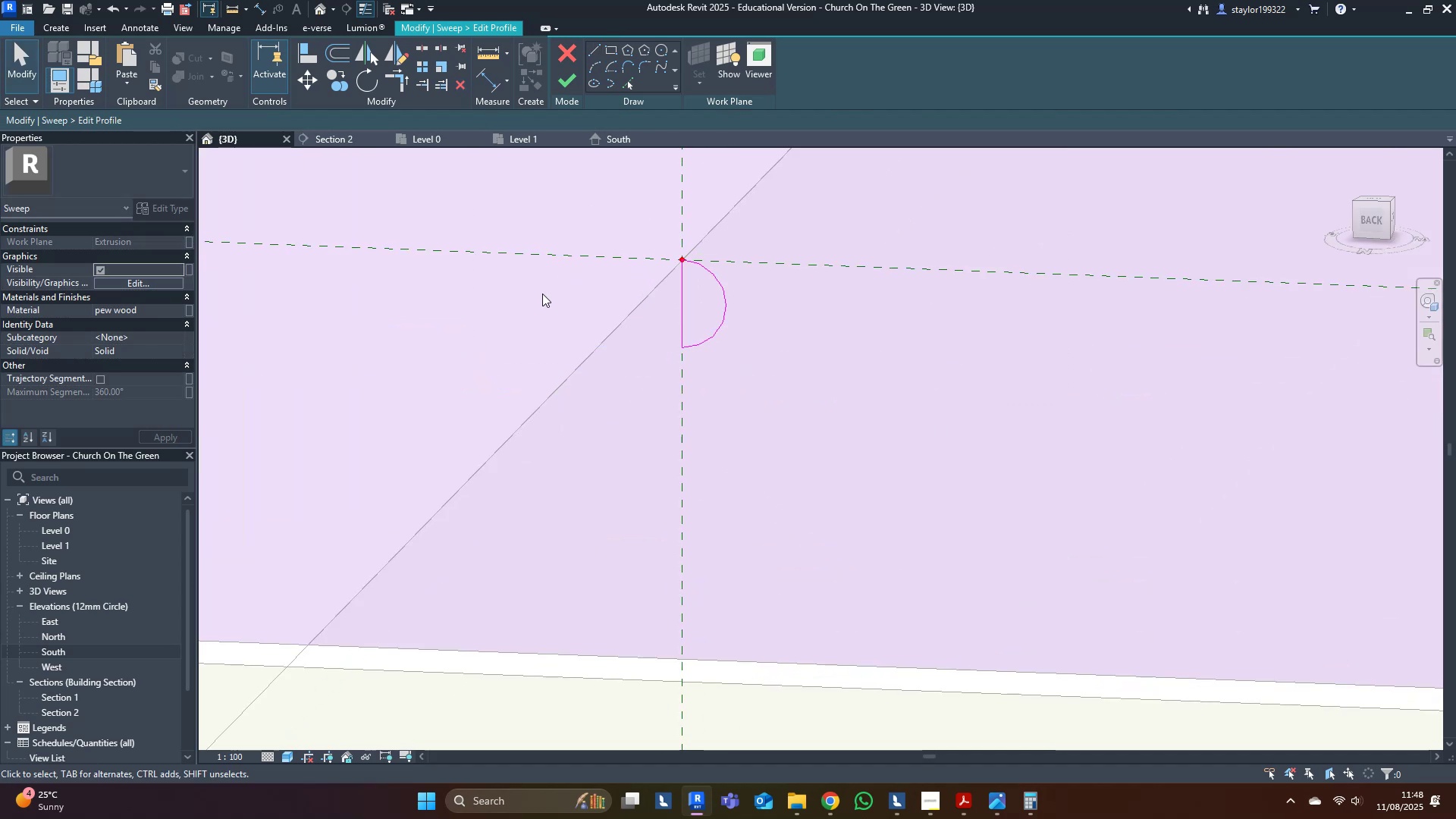 
middle_click([542, 293])
 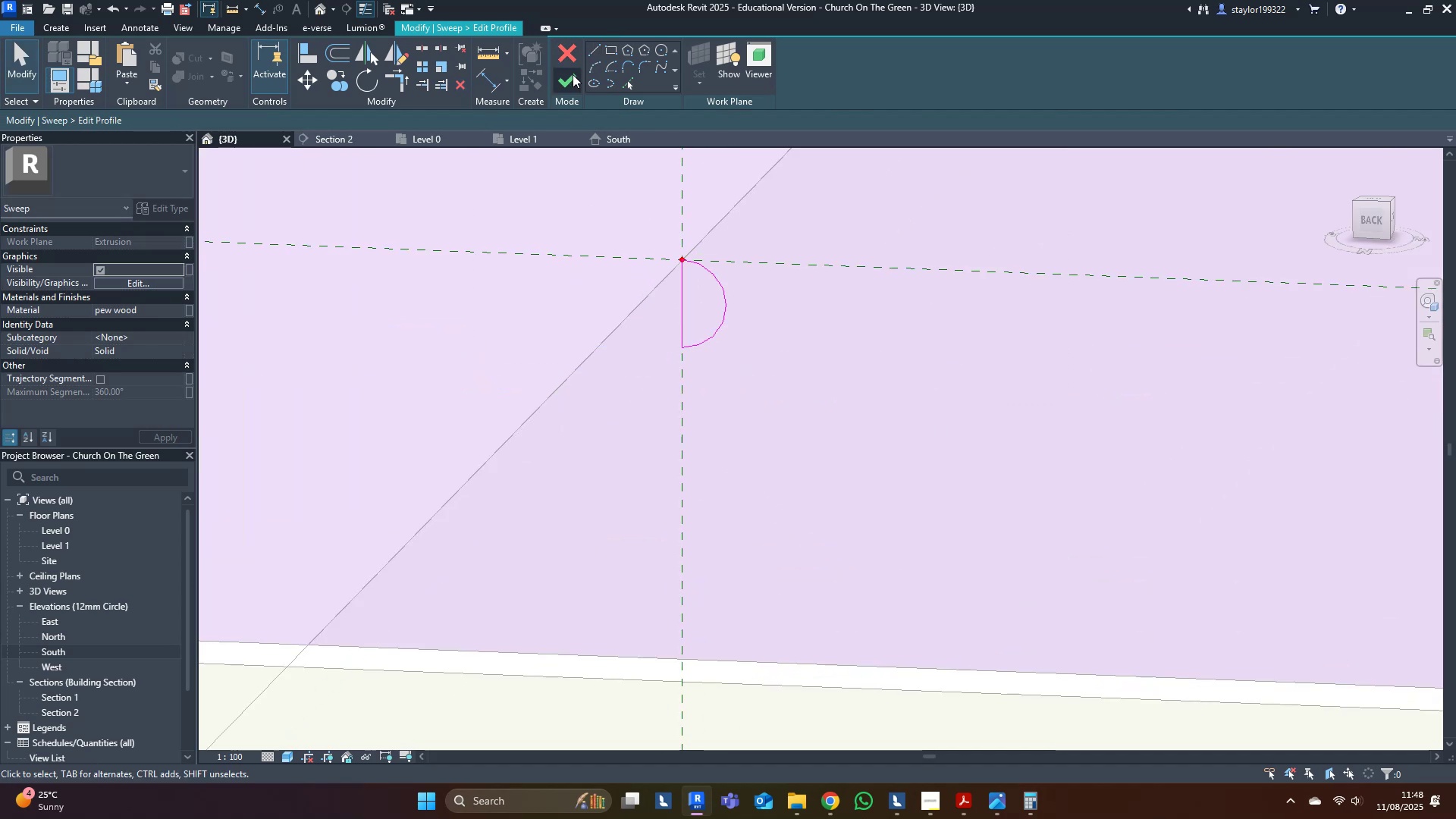 
left_click([570, 78])
 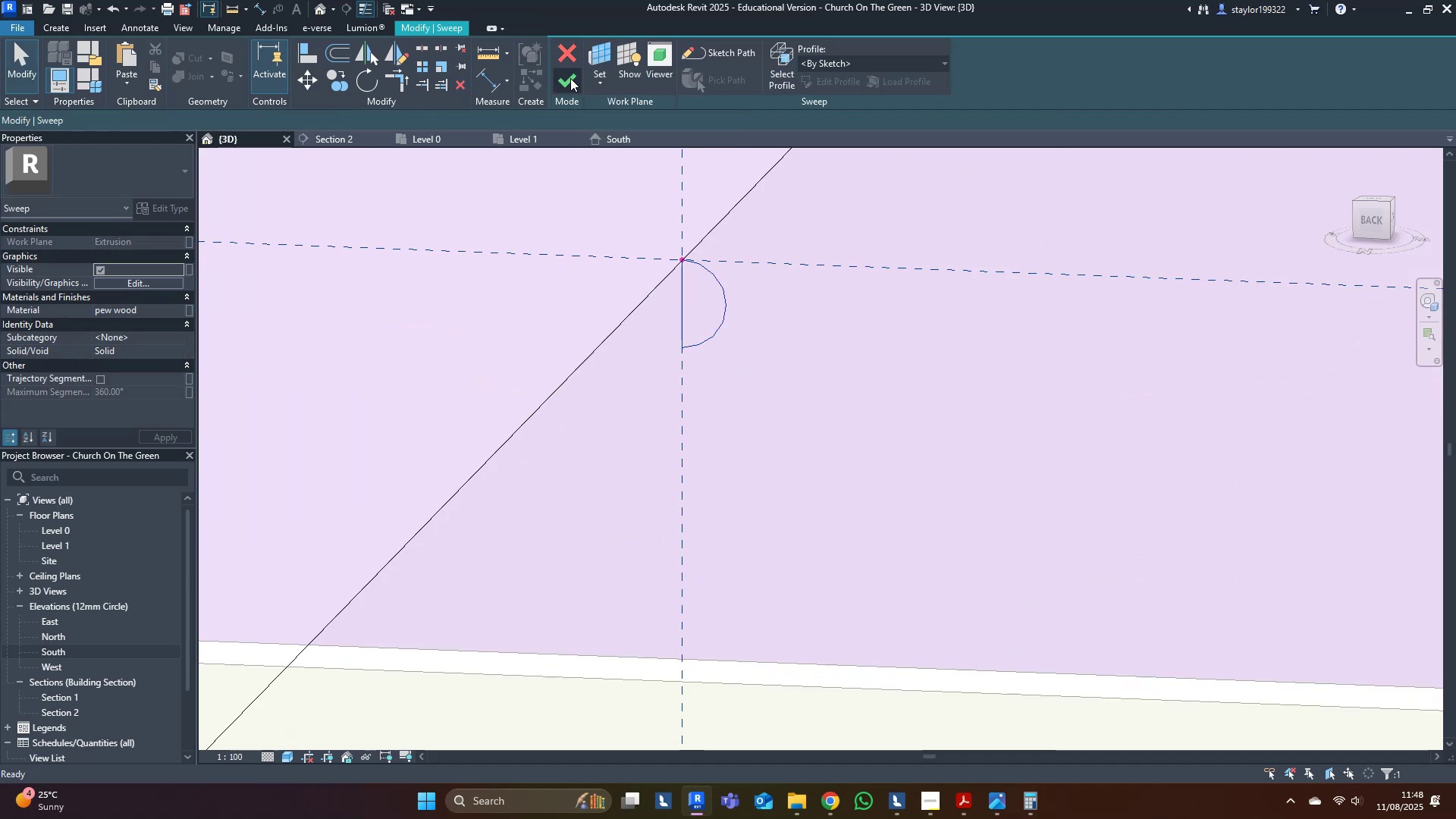 
left_click([570, 78])
 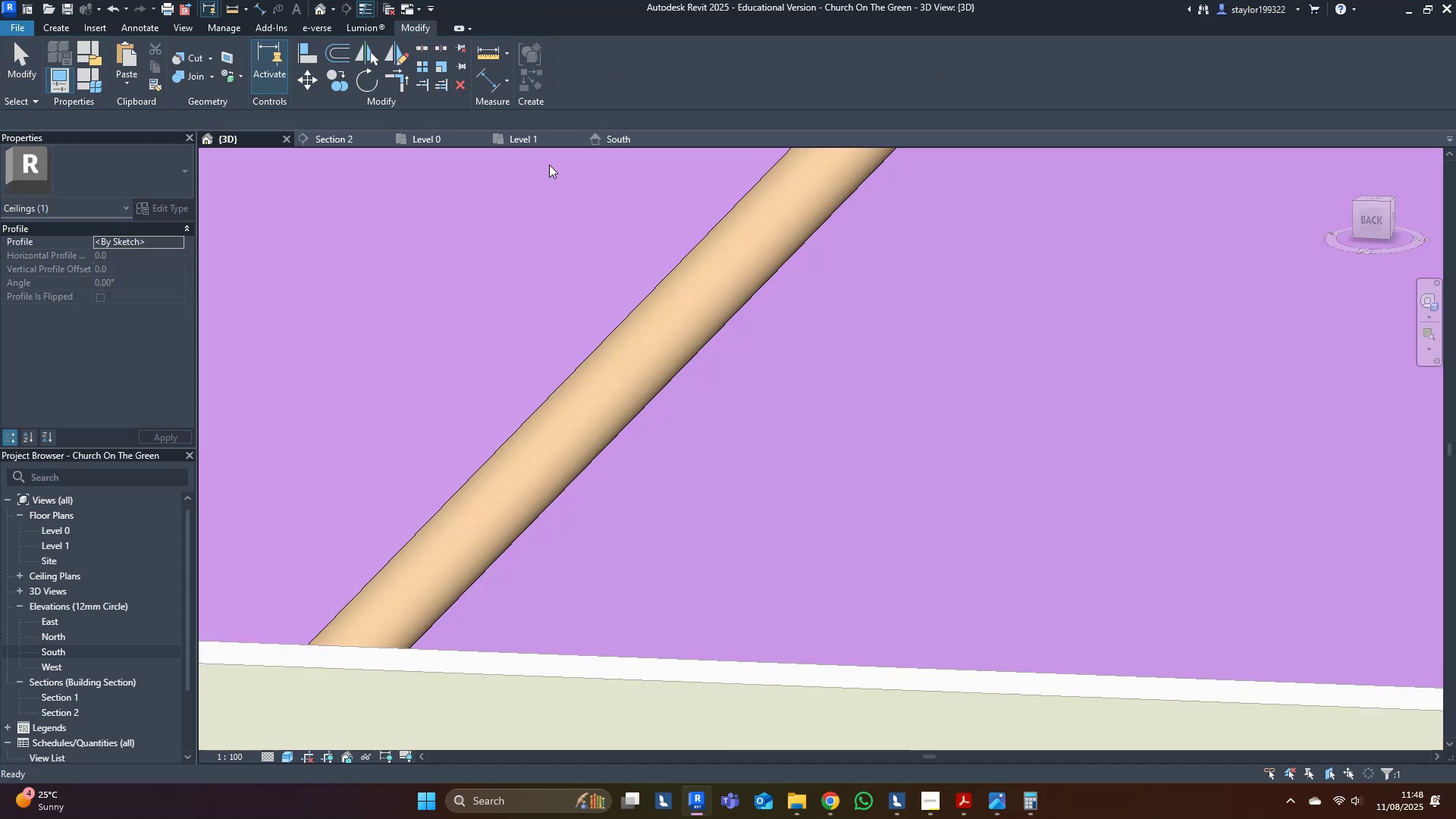 
scroll: coordinate [624, 504], scroll_direction: down, amount: 24.0
 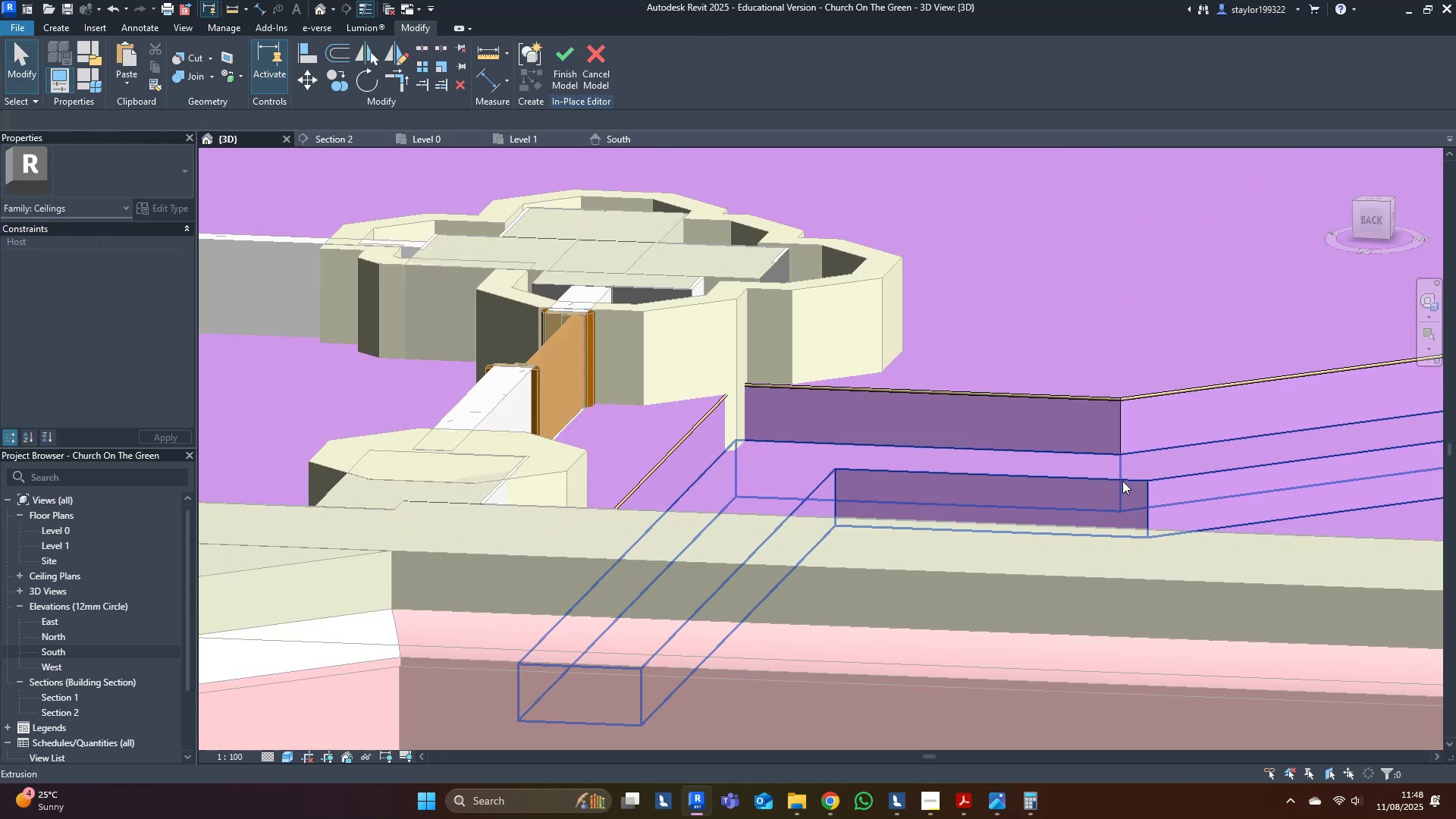 
key(Escape)
 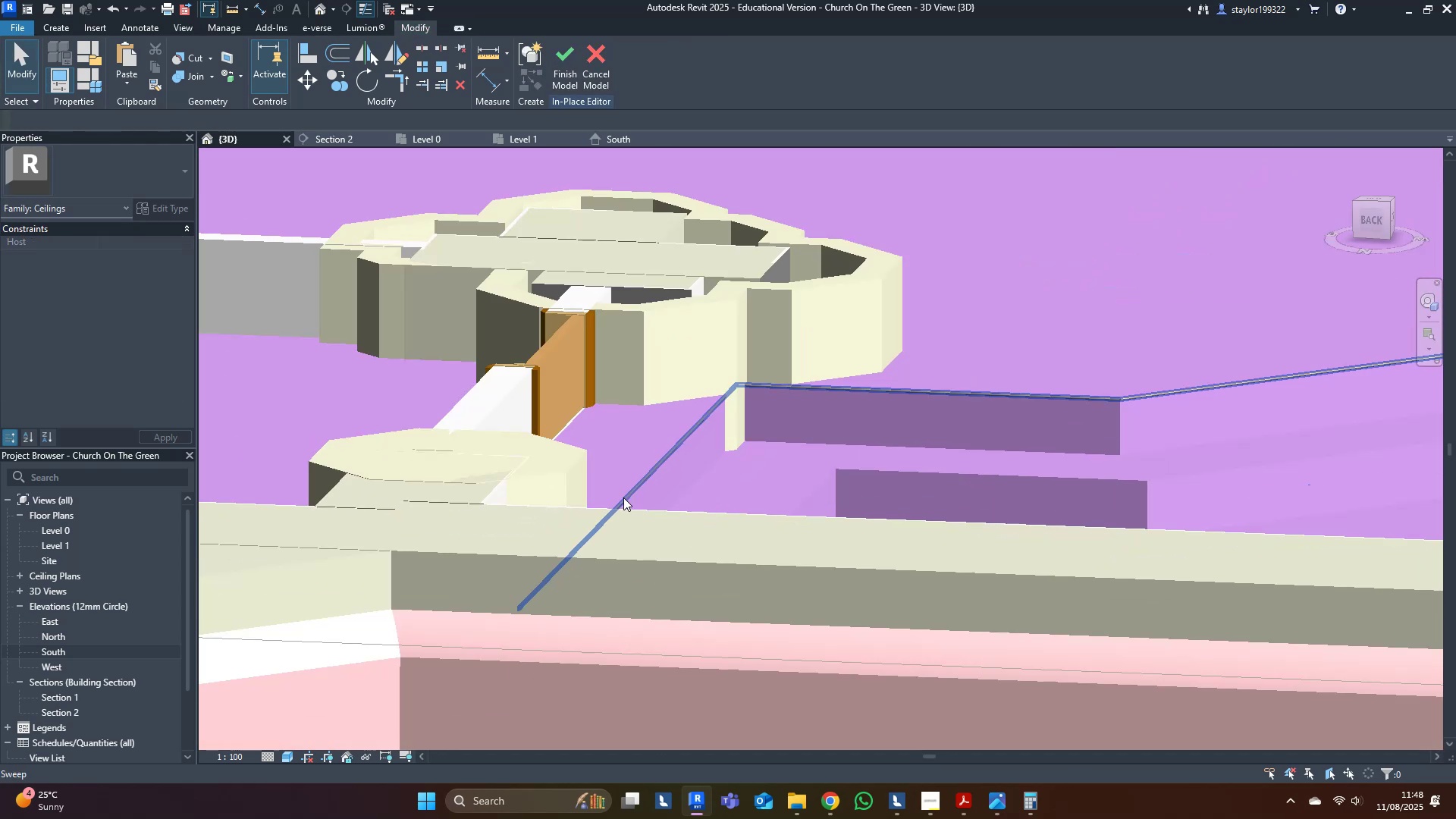 
hold_key(key=ShiftLeft, duration=0.4)
 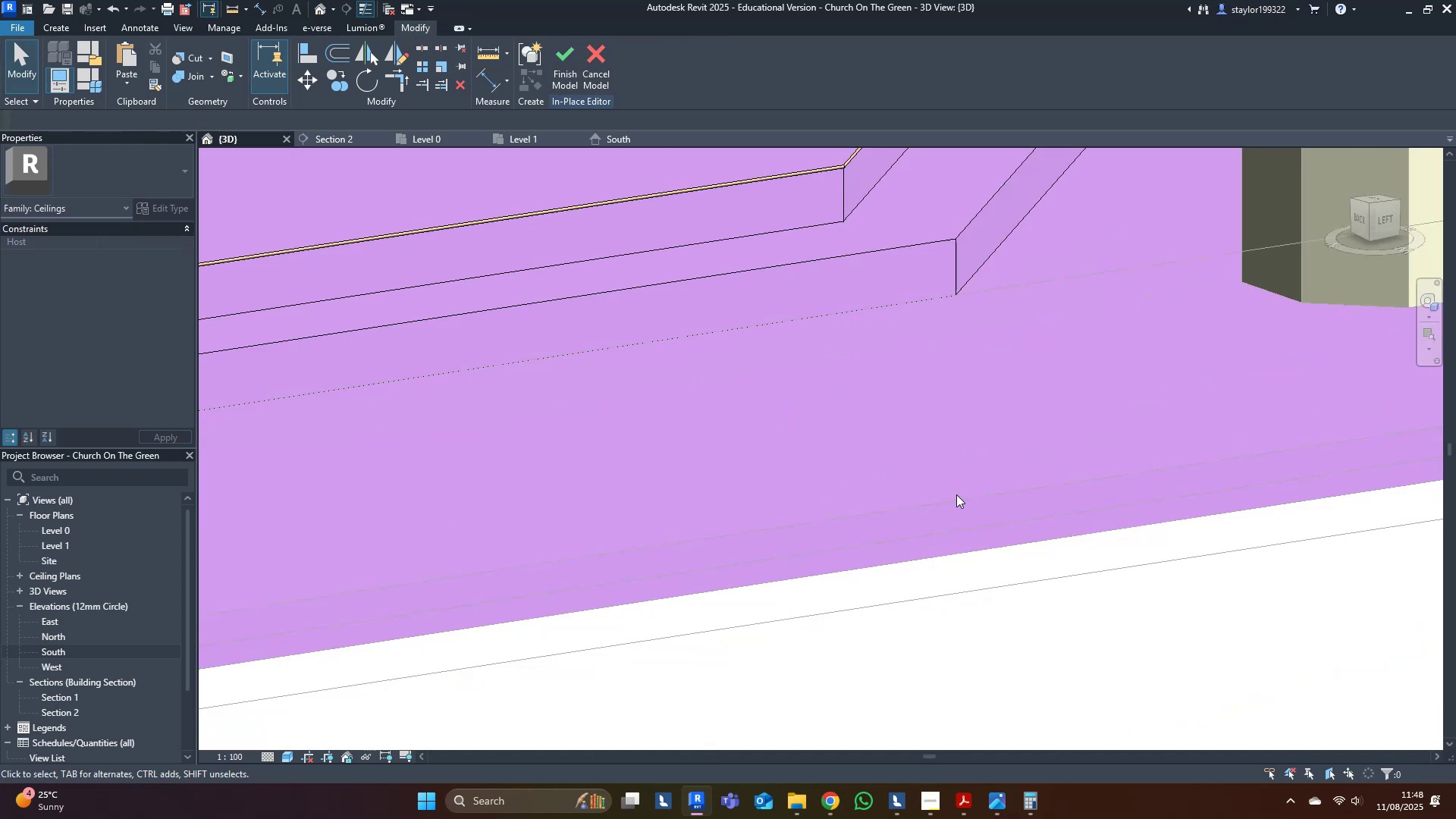 
scroll: coordinate [946, 497], scroll_direction: down, amount: 6.0
 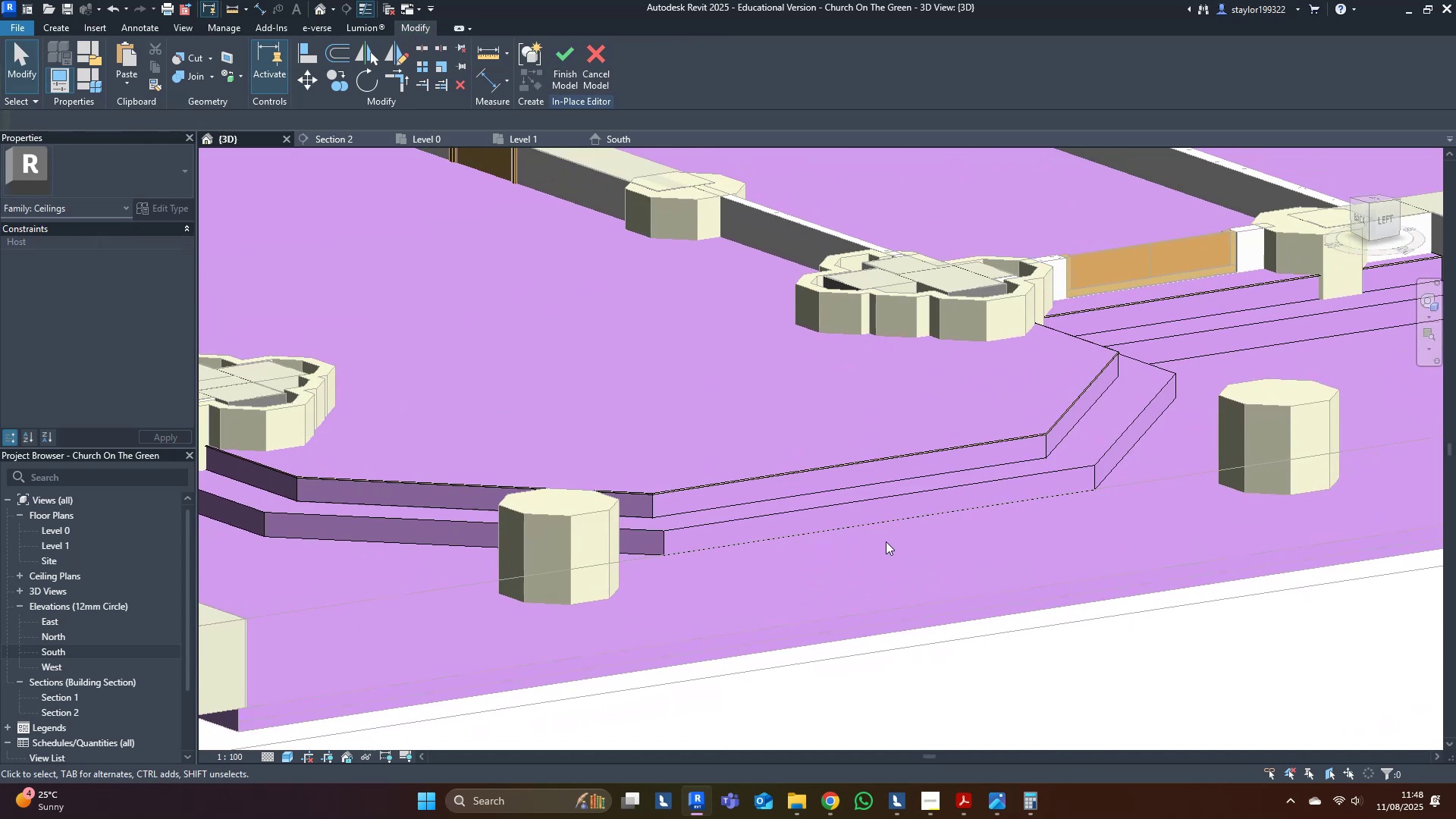 
scroll: coordinate [595, 412], scroll_direction: up, amount: 11.0
 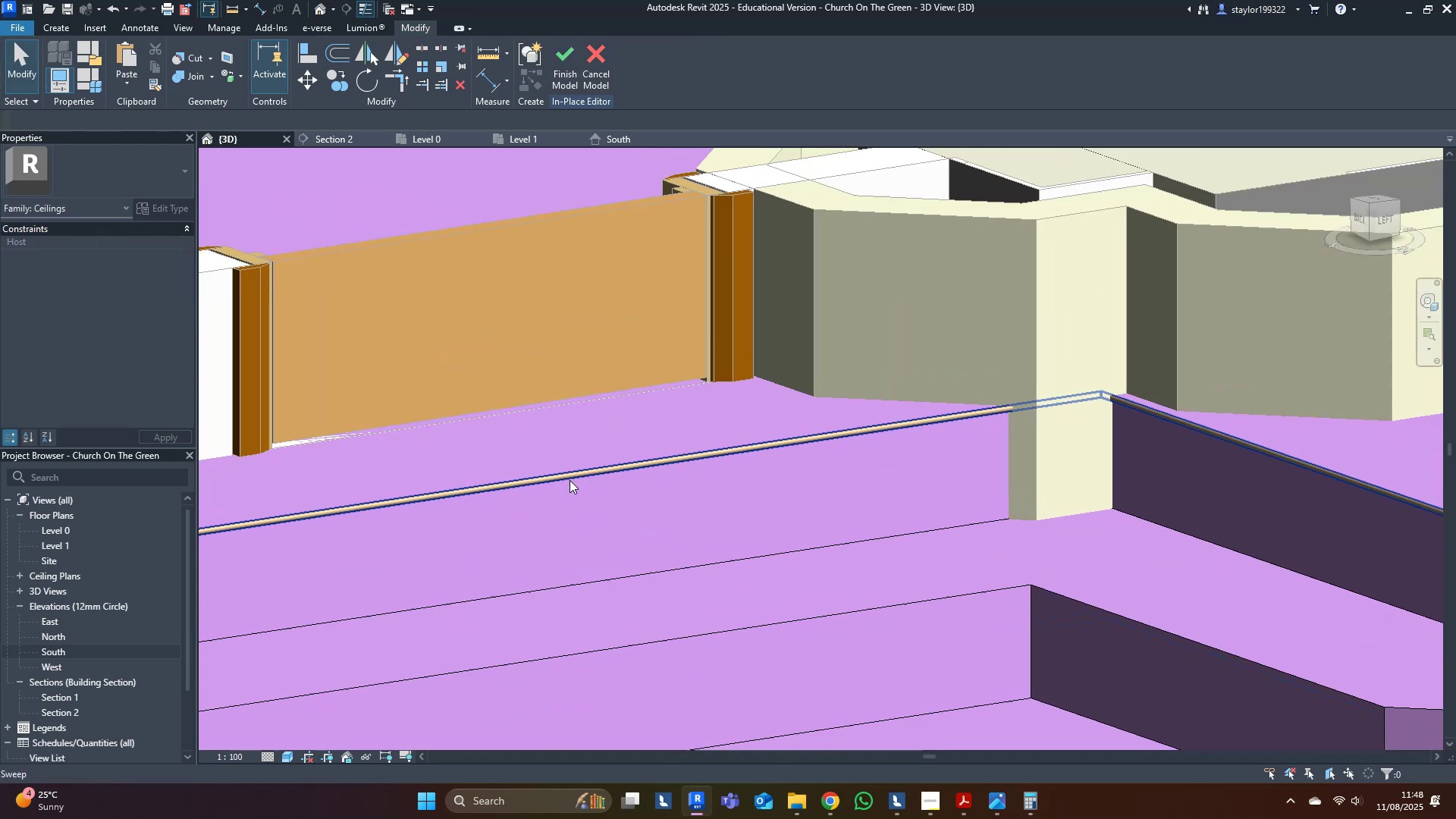 
left_click([569, 482])
 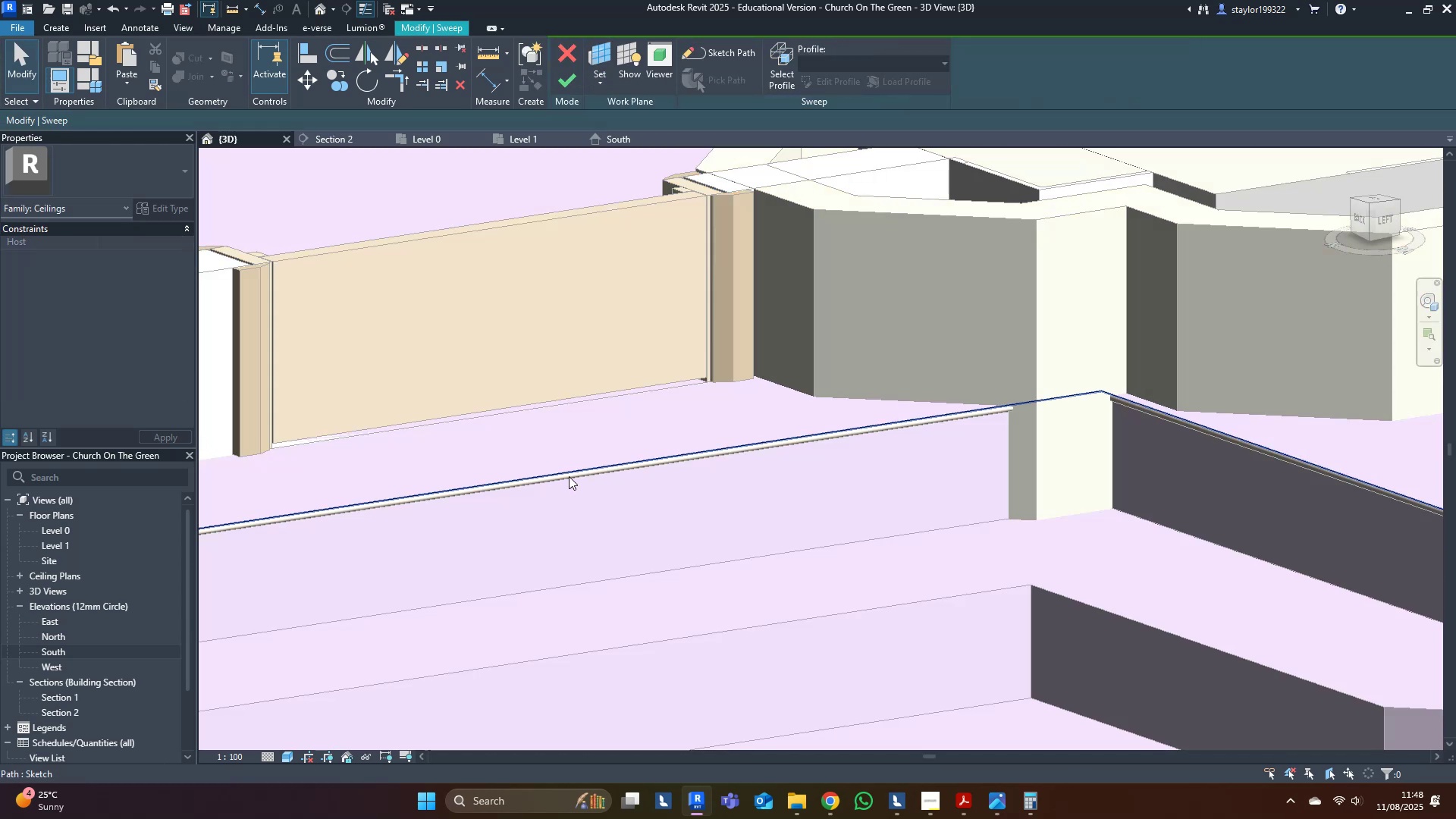 
triple_click([569, 475])
 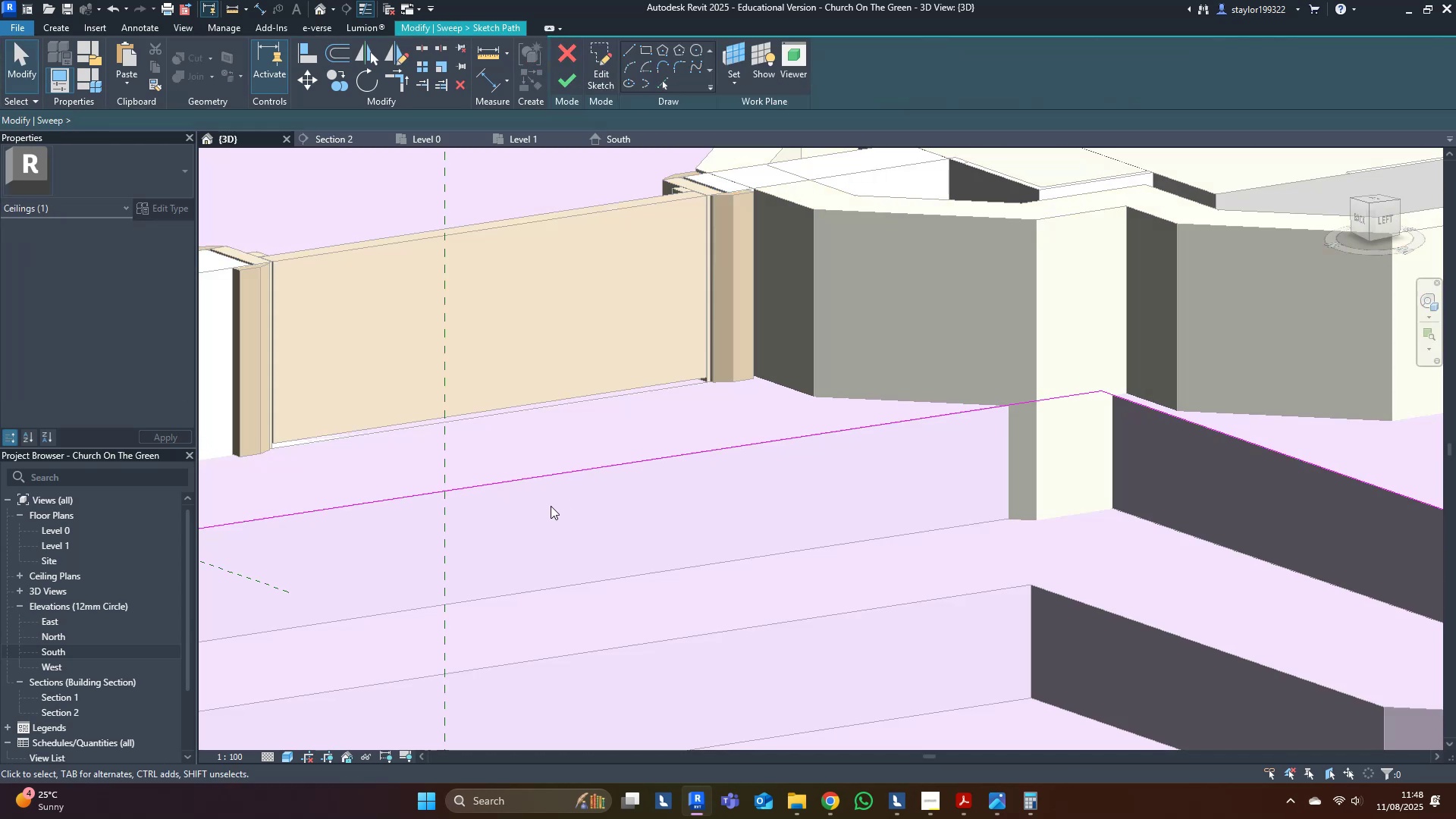 
scroll: coordinate [818, 463], scroll_direction: down, amount: 3.0
 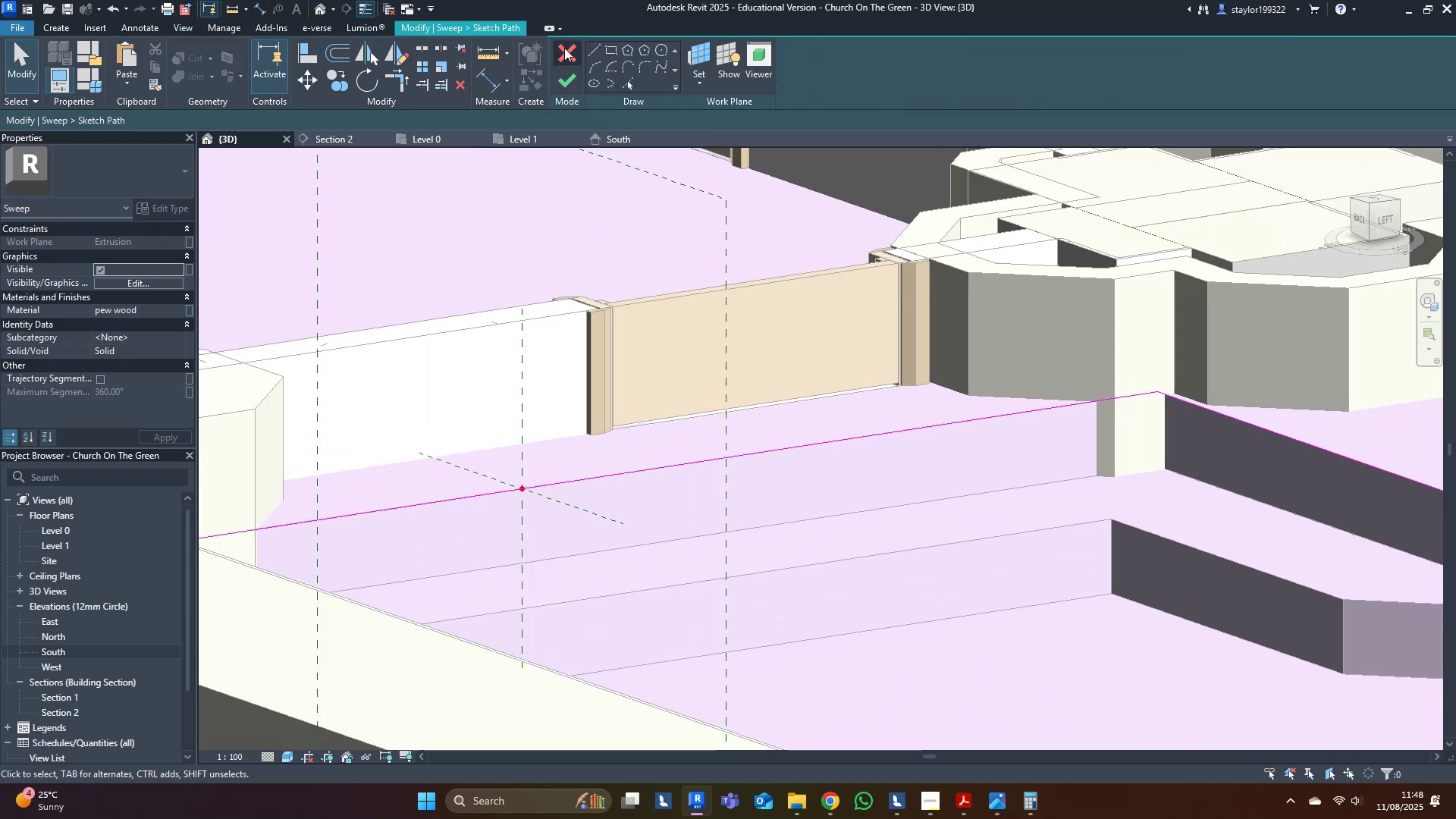 
left_click([562, 48])
 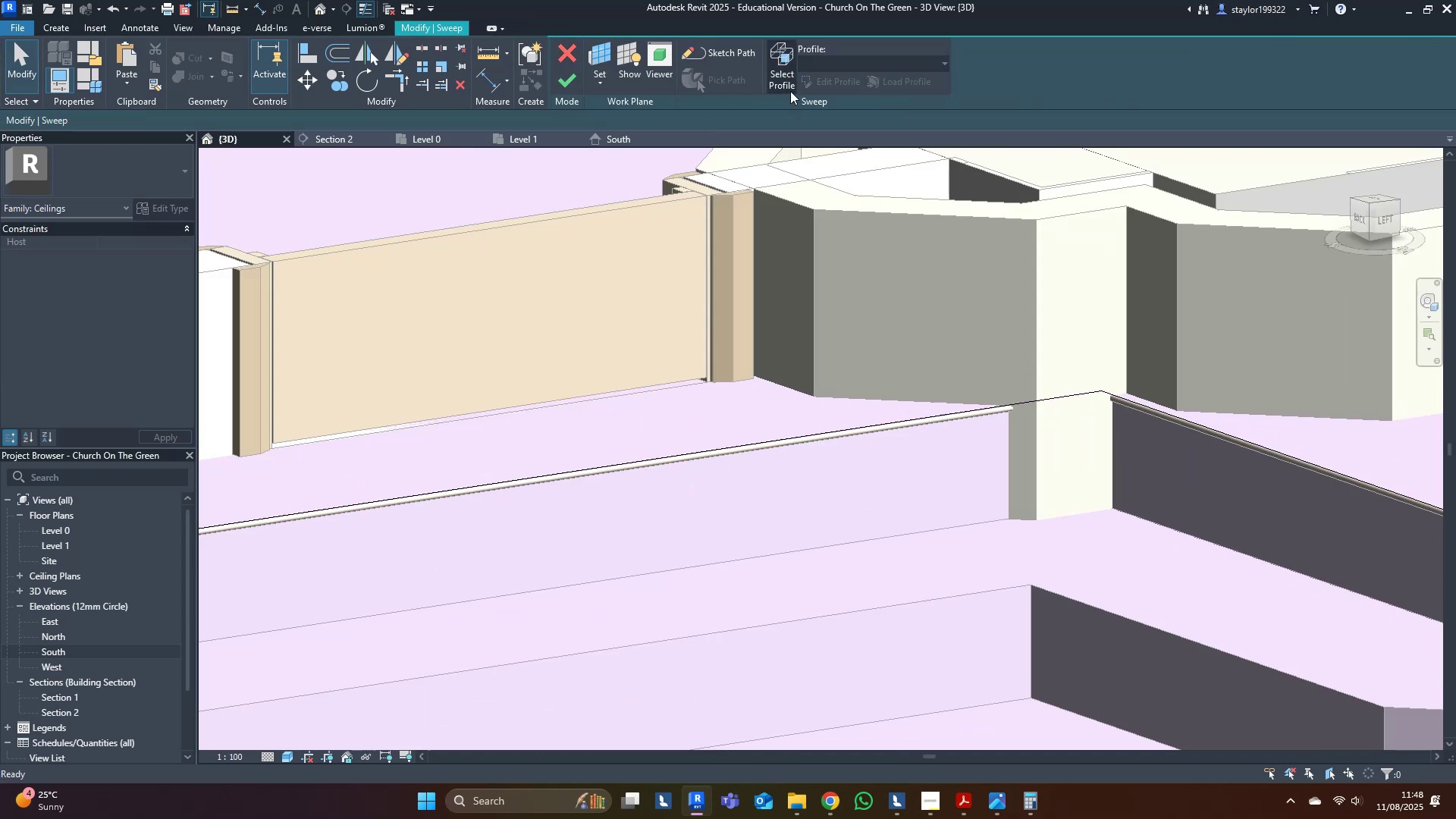 
left_click([785, 65])
 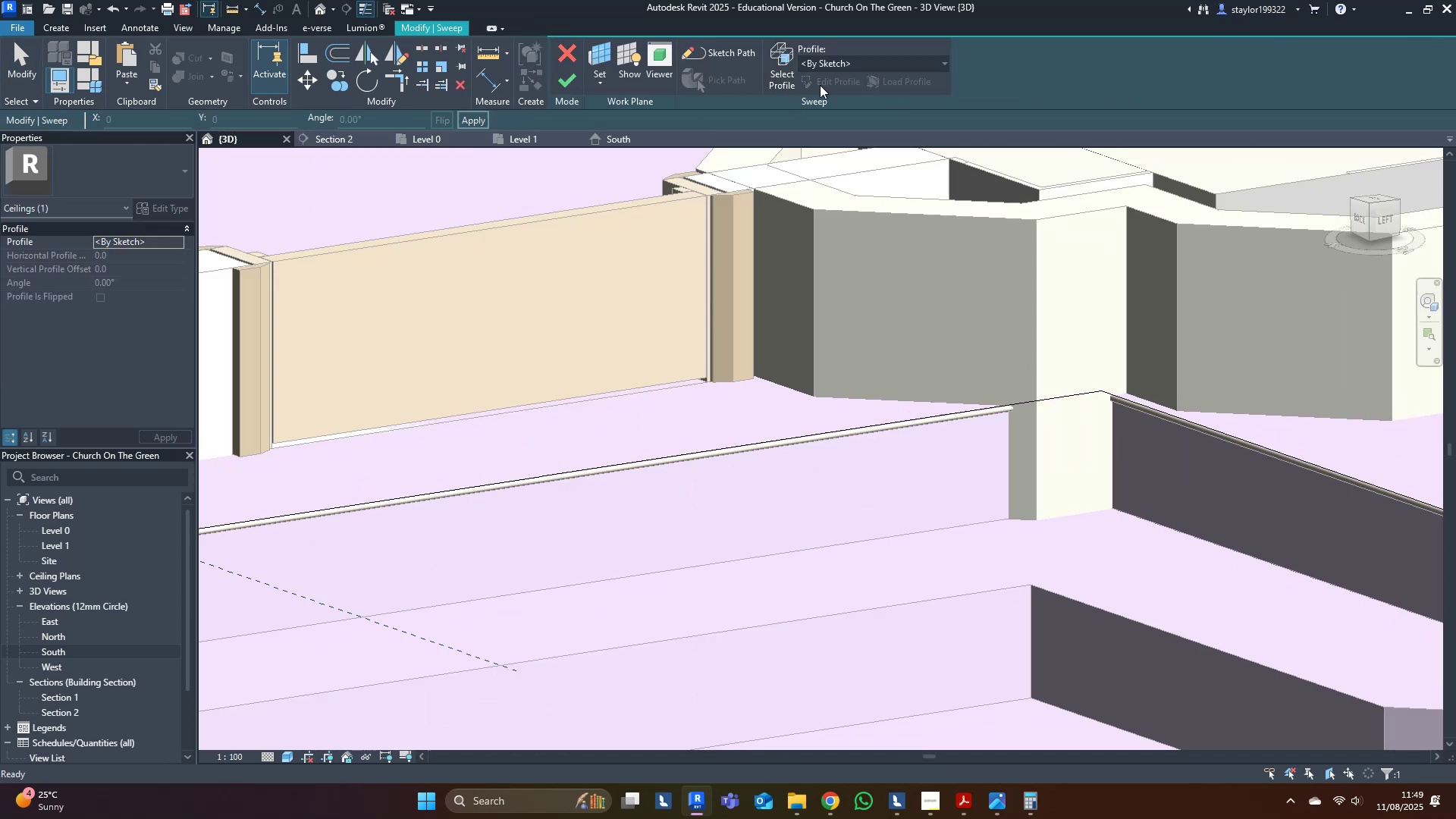 
left_click([820, 85])
 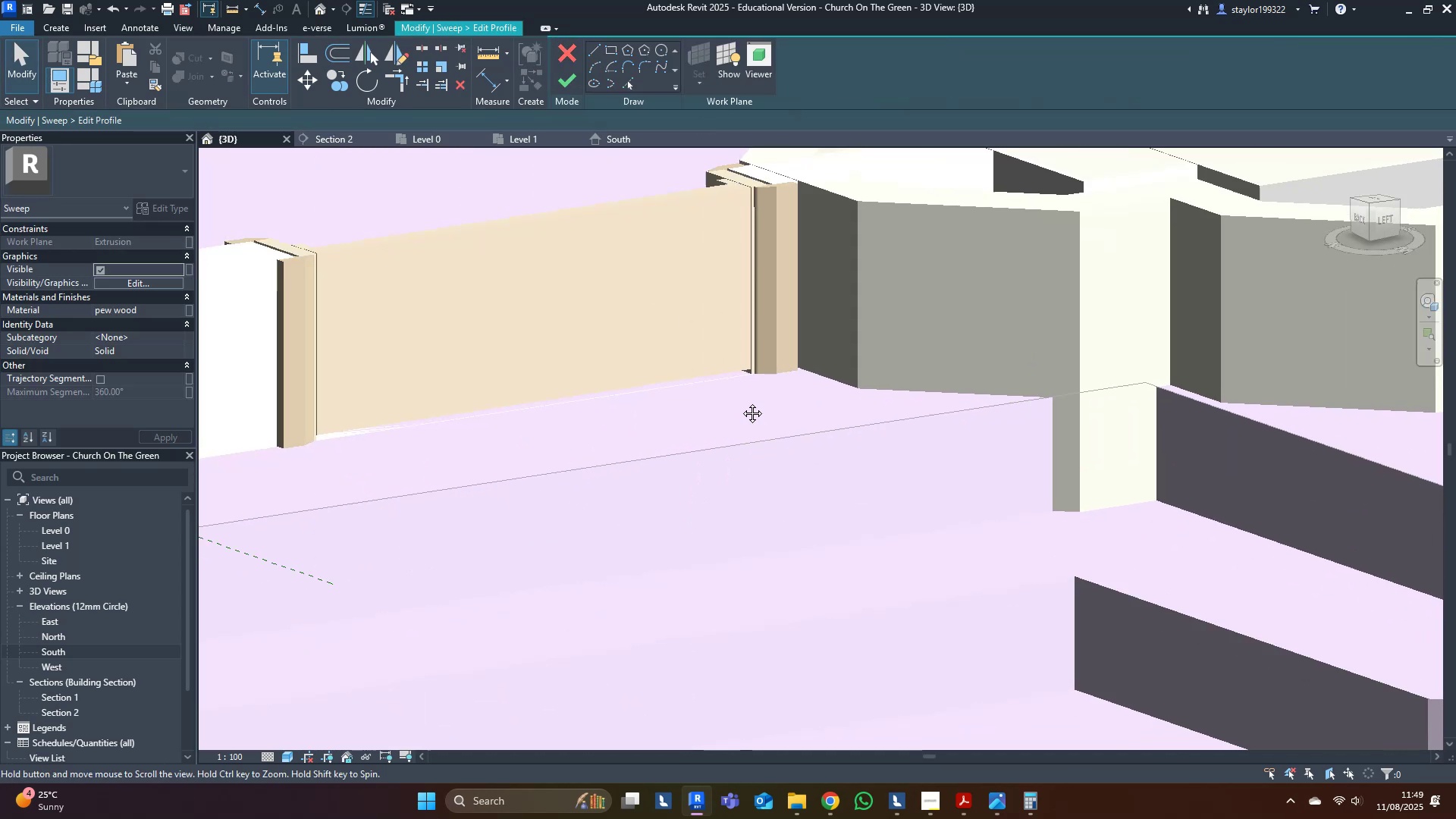 
scroll: coordinate [661, 504], scroll_direction: up, amount: 14.0
 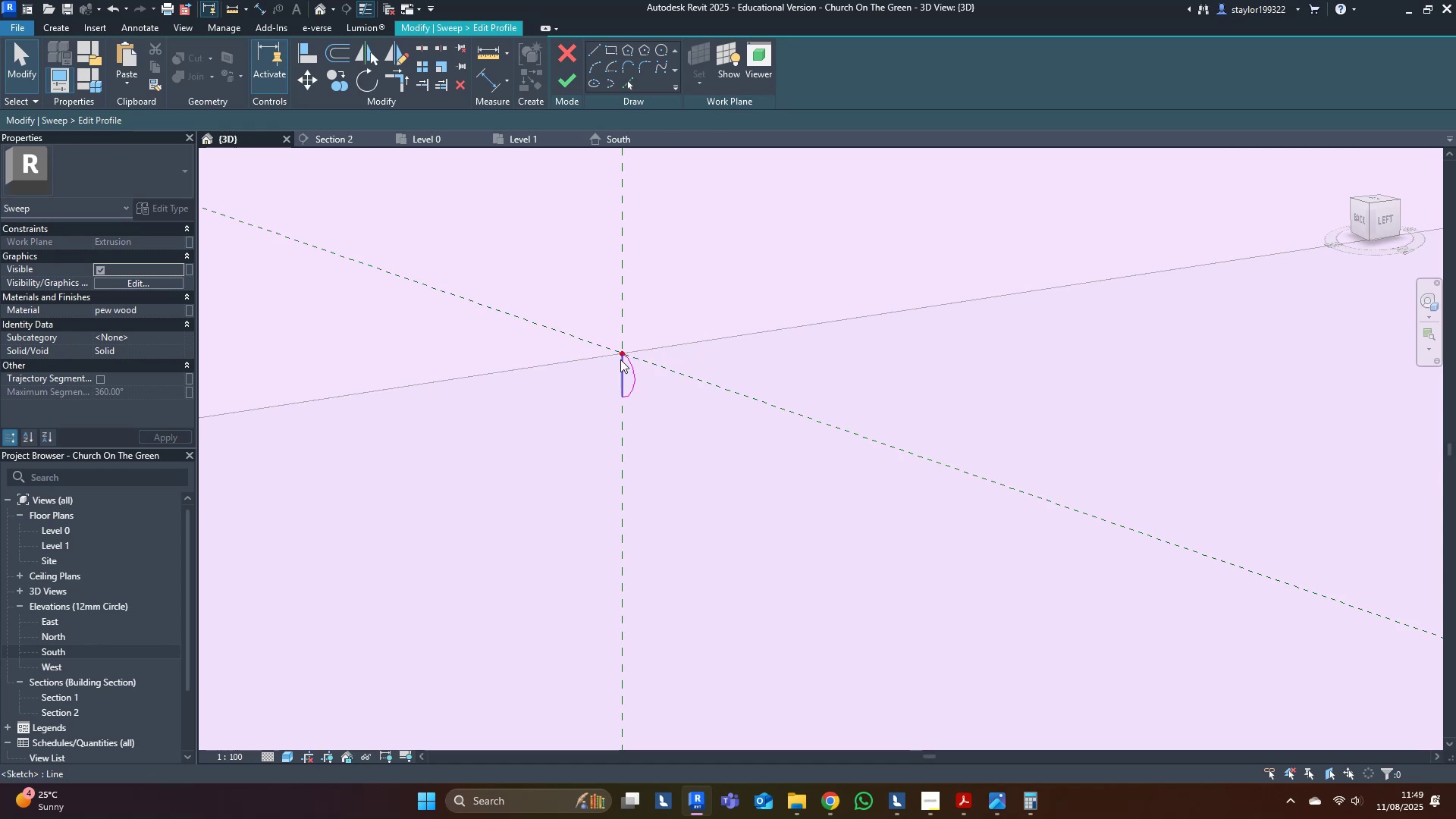 
key(Tab)
 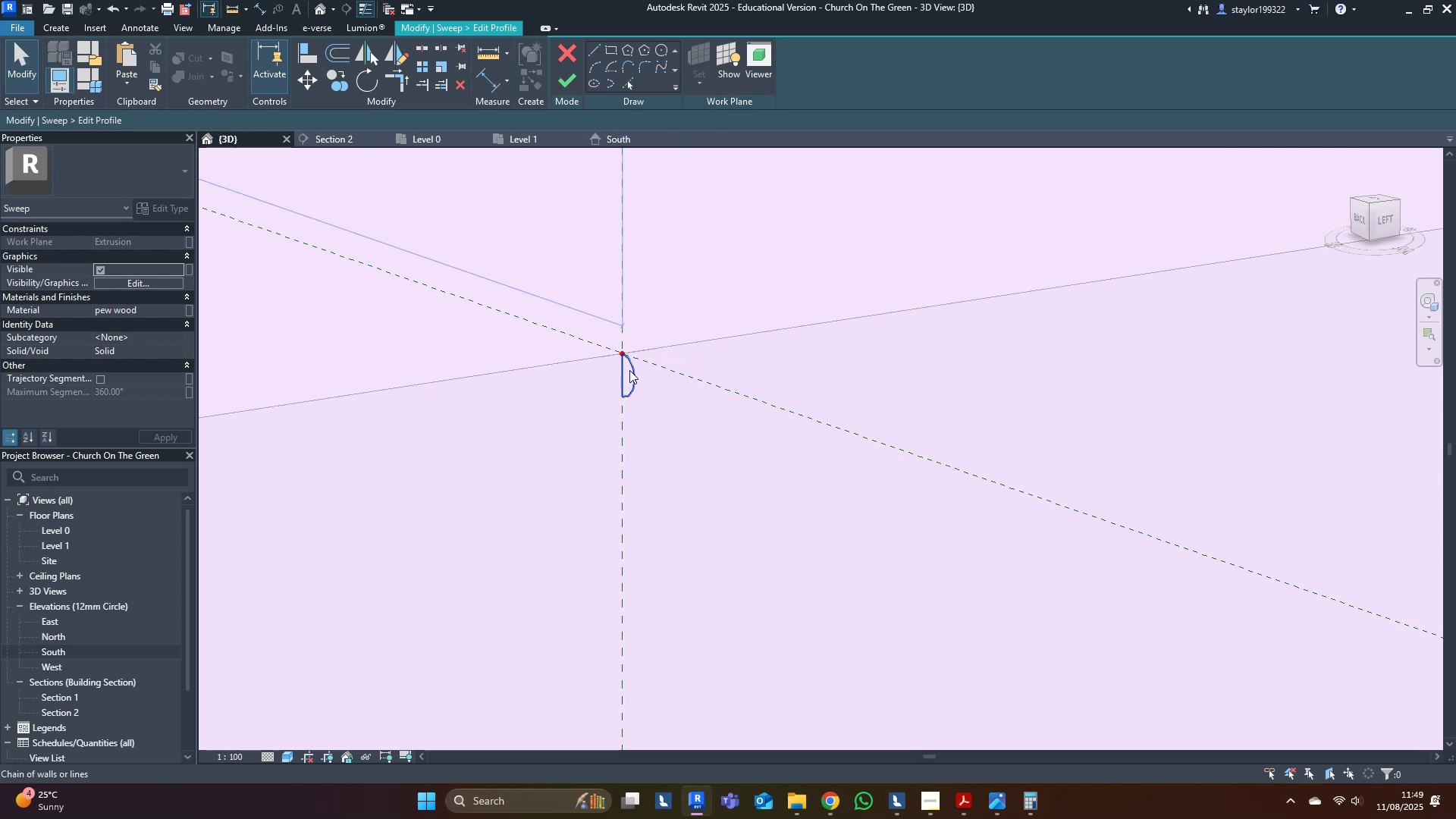 
left_click([629, 370])
 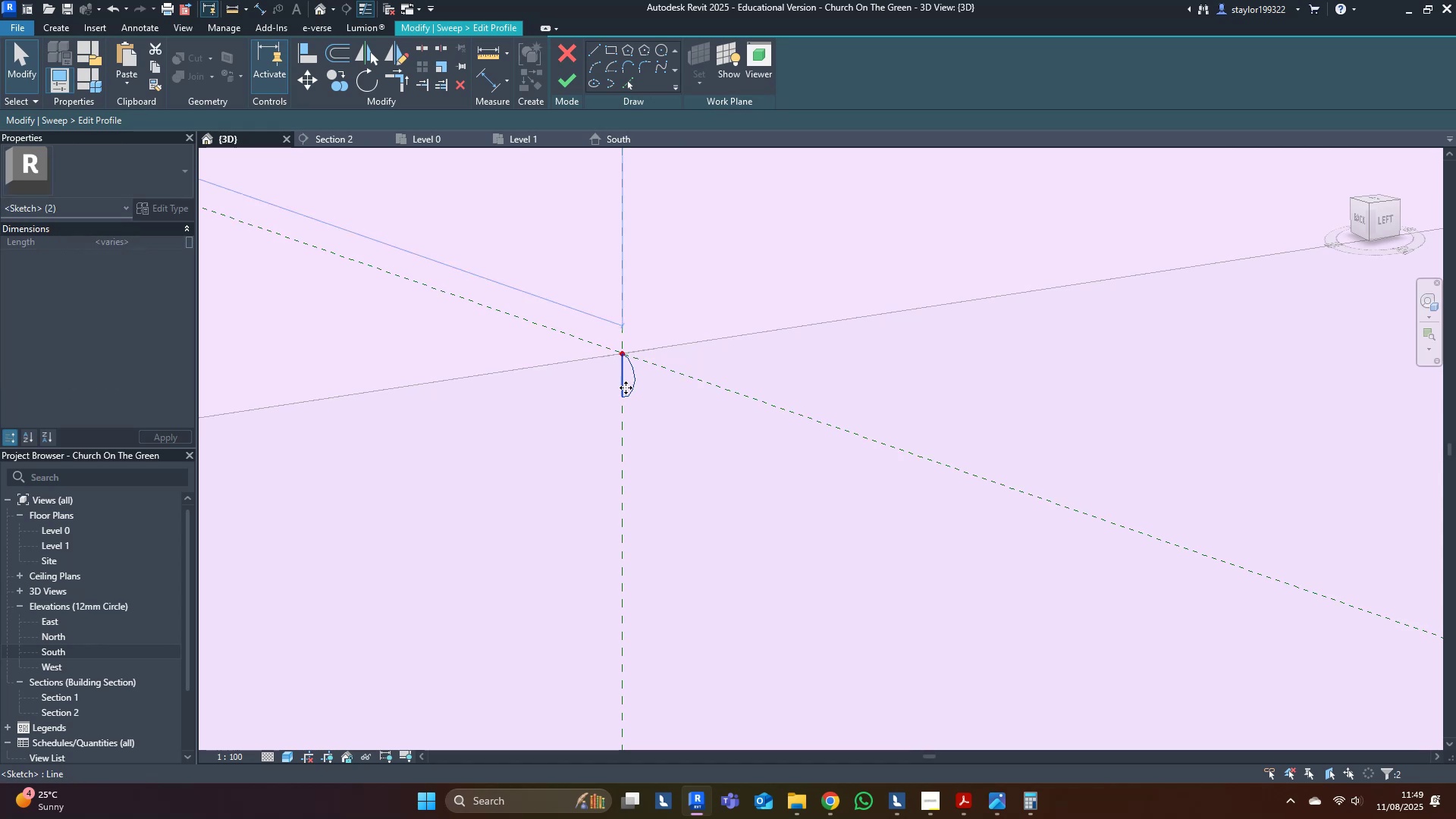 
hold_key(key=ShiftLeft, duration=0.5)
 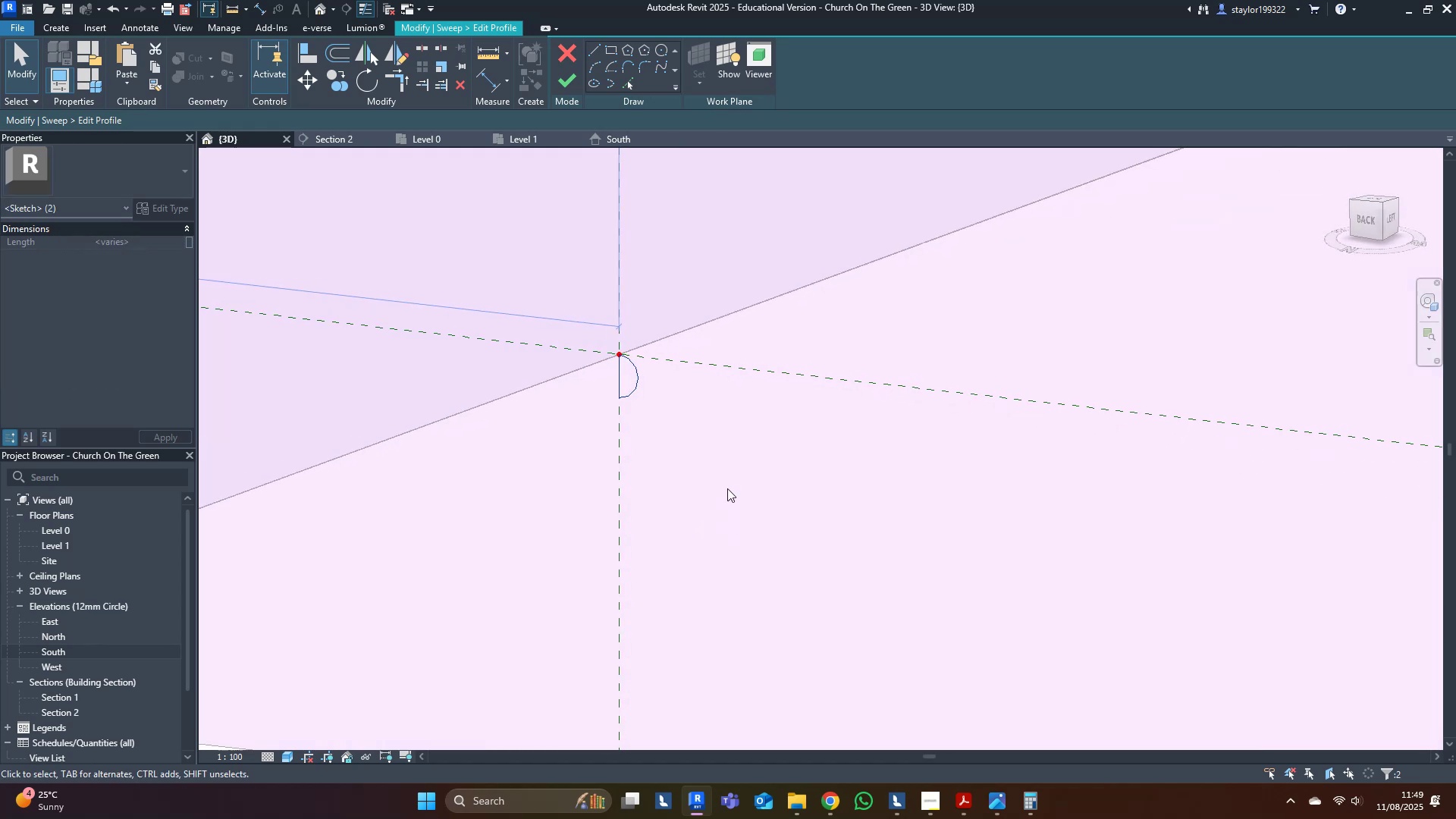 
scroll: coordinate [659, 377], scroll_direction: up, amount: 8.0
 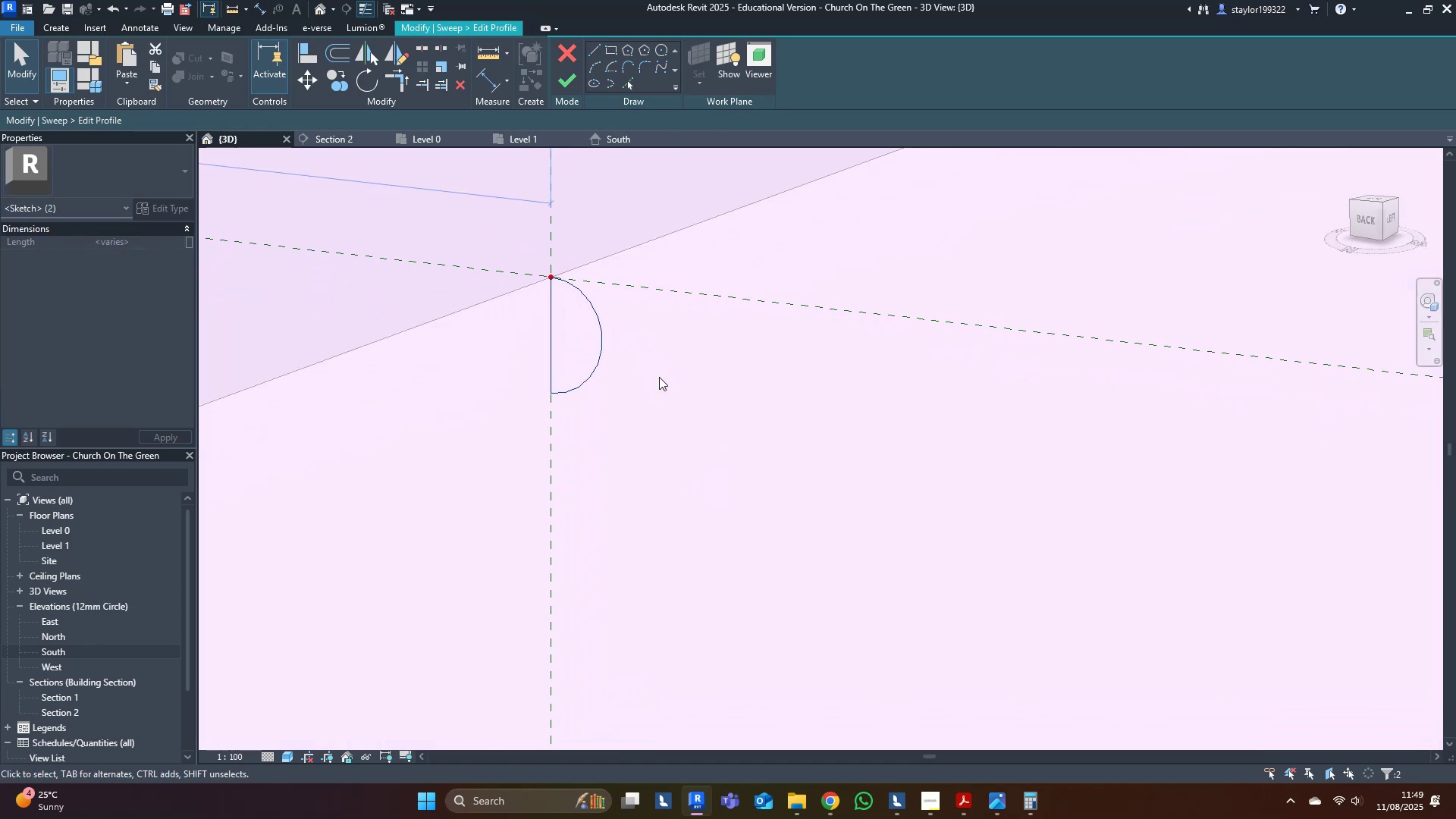 
type(re)
 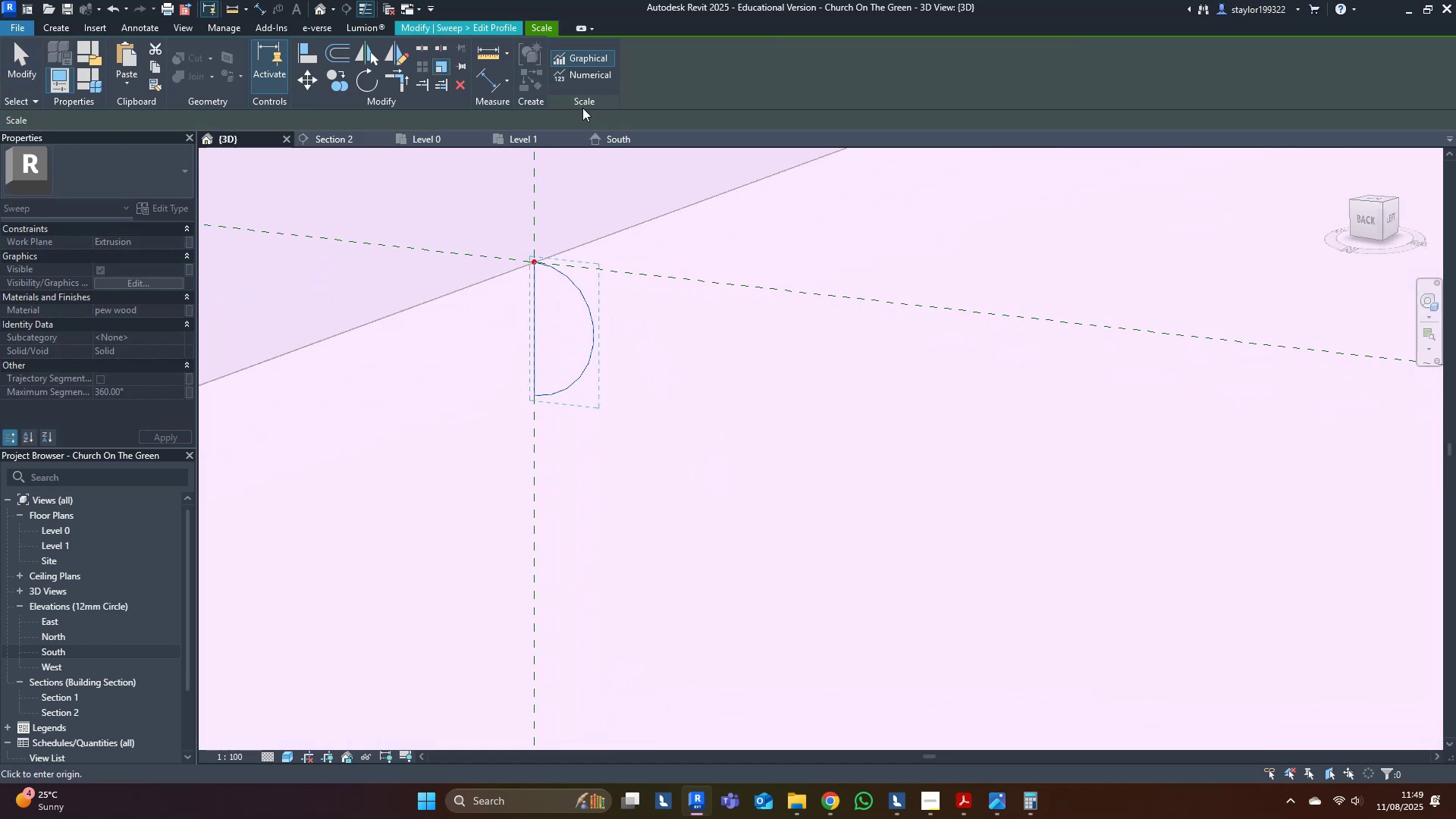 
left_click([579, 81])
 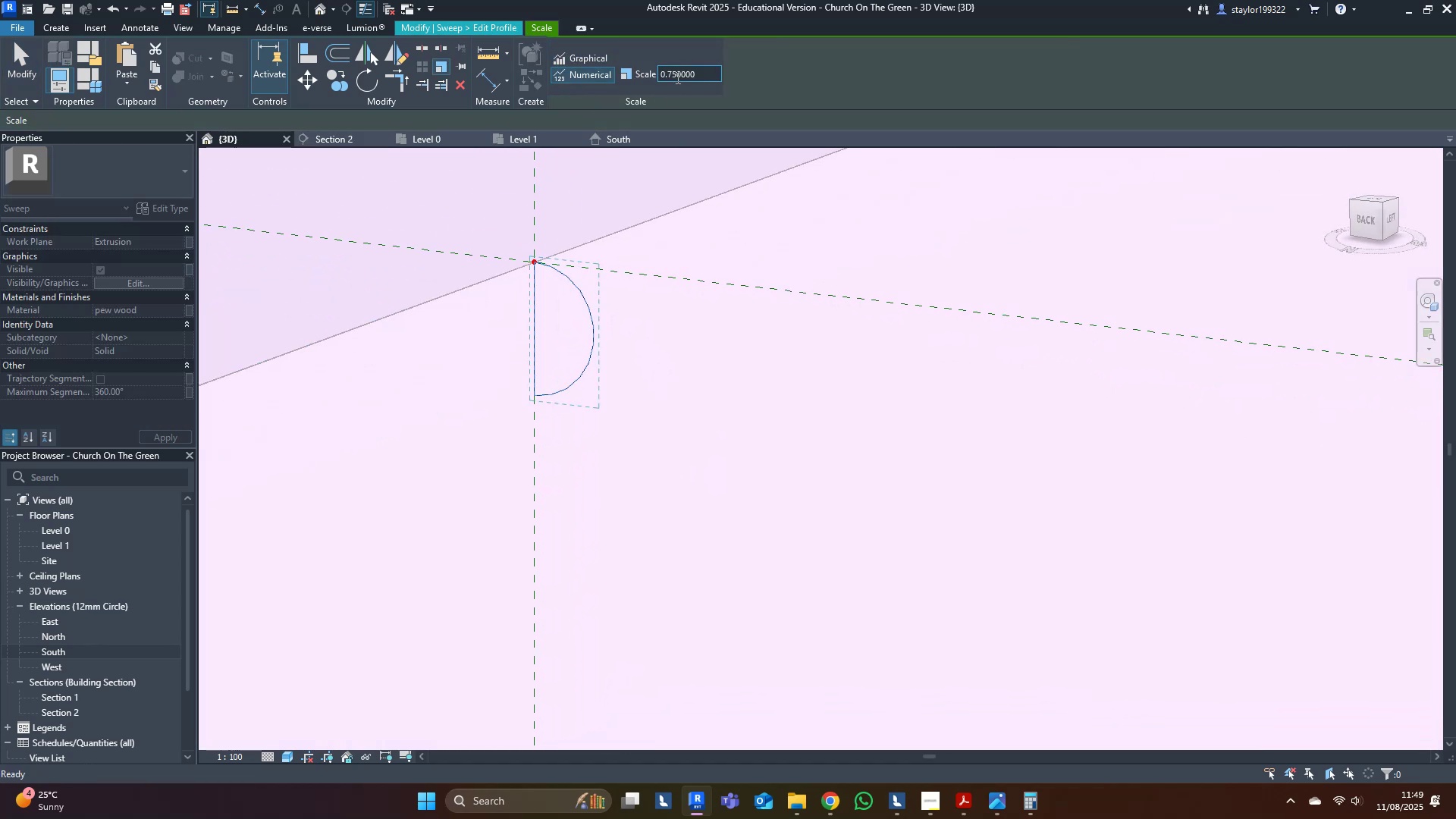 
left_click_drag(start_coordinate=[708, 73], to_coordinate=[641, 69])
 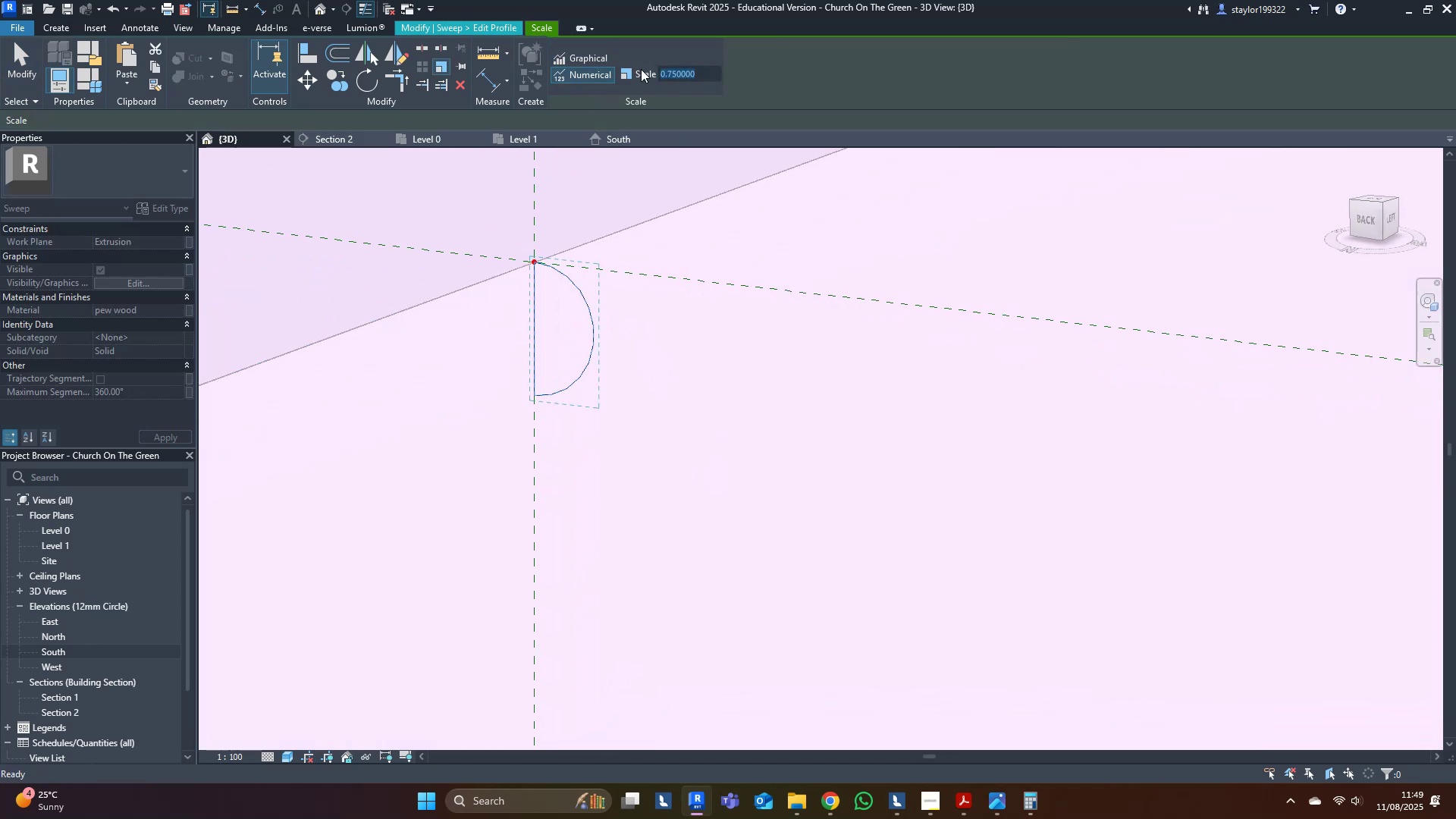 
key(2)
 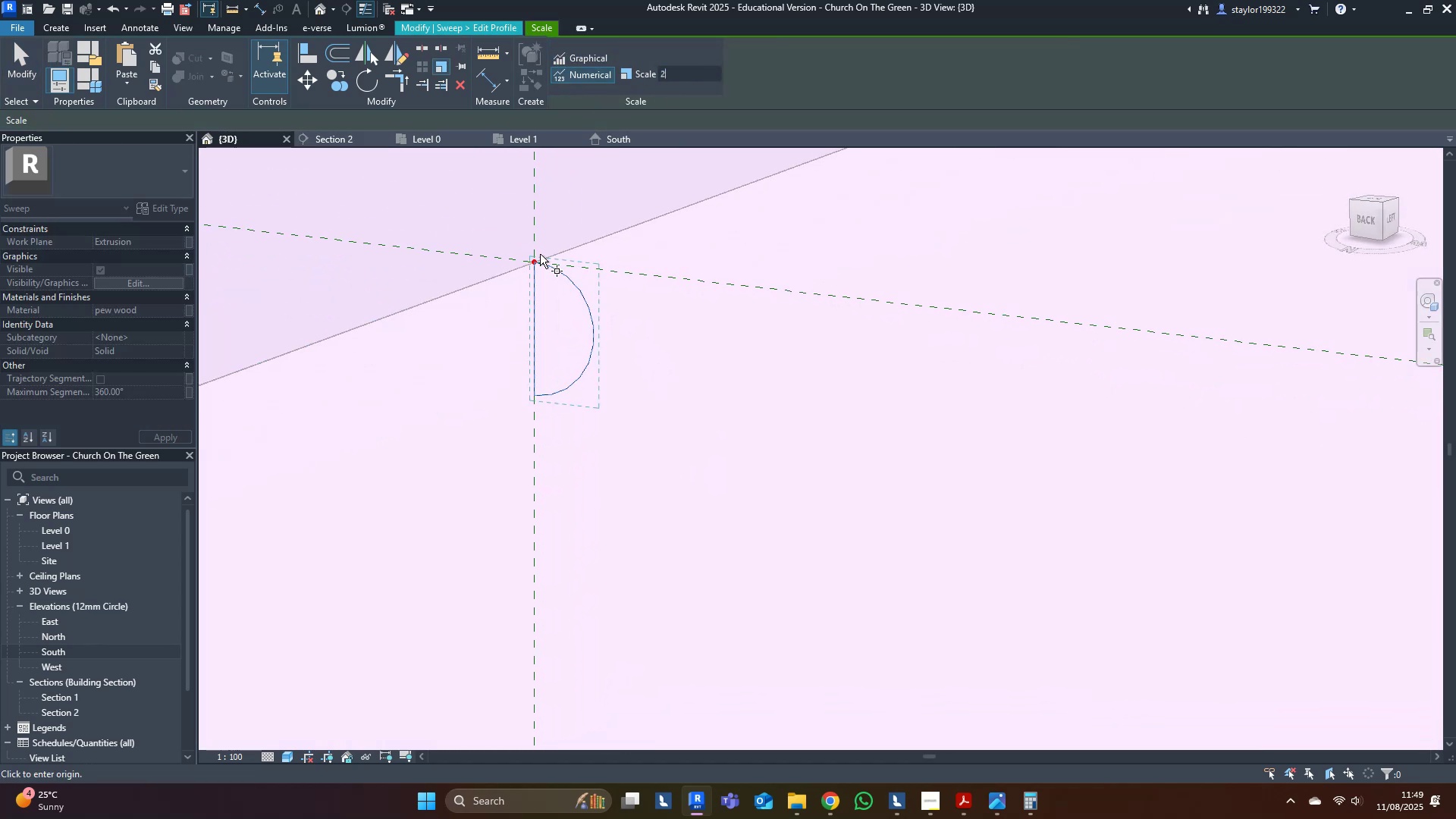 
middle_click([540, 255])
 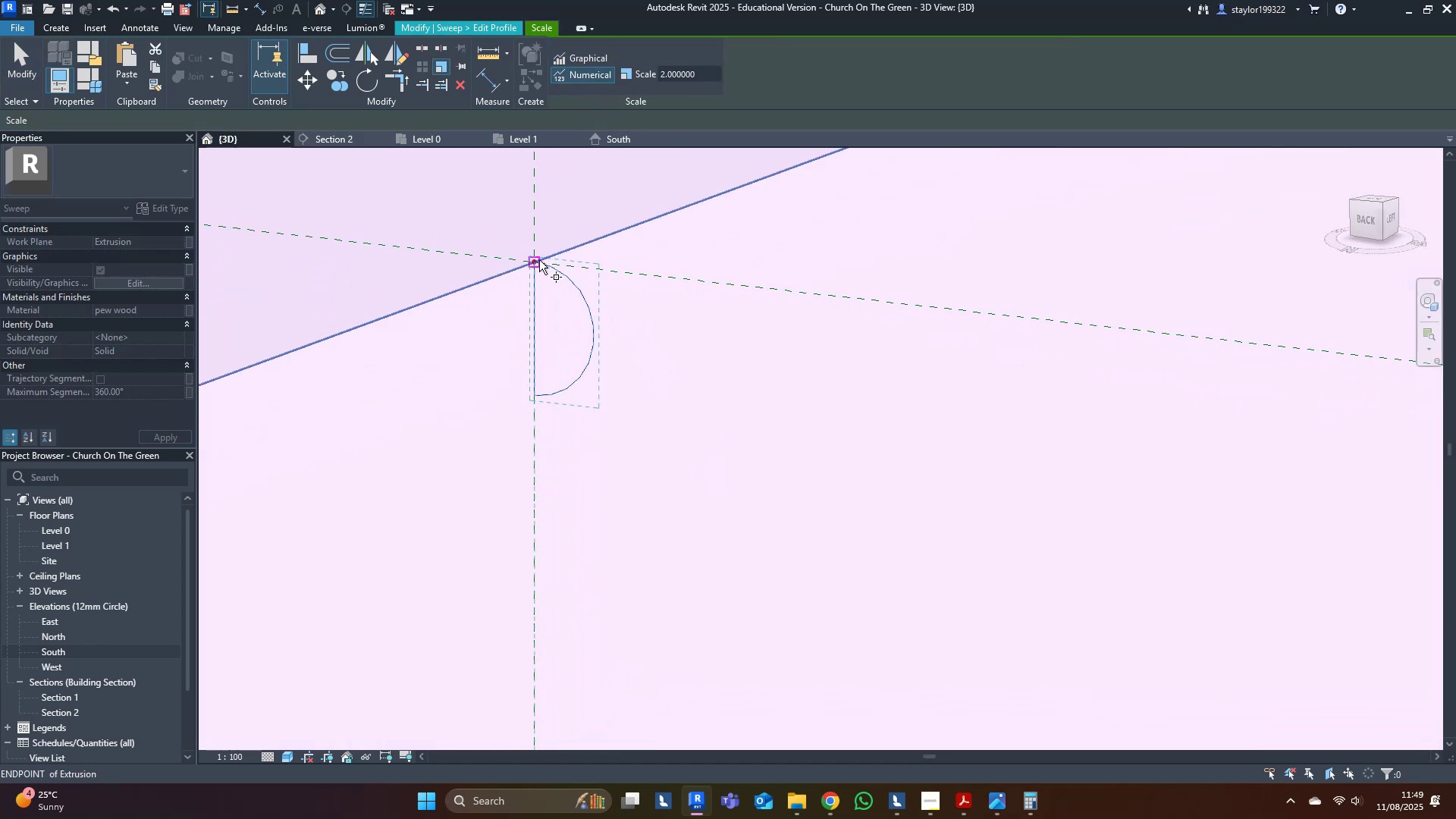 
left_click([533, 259])
 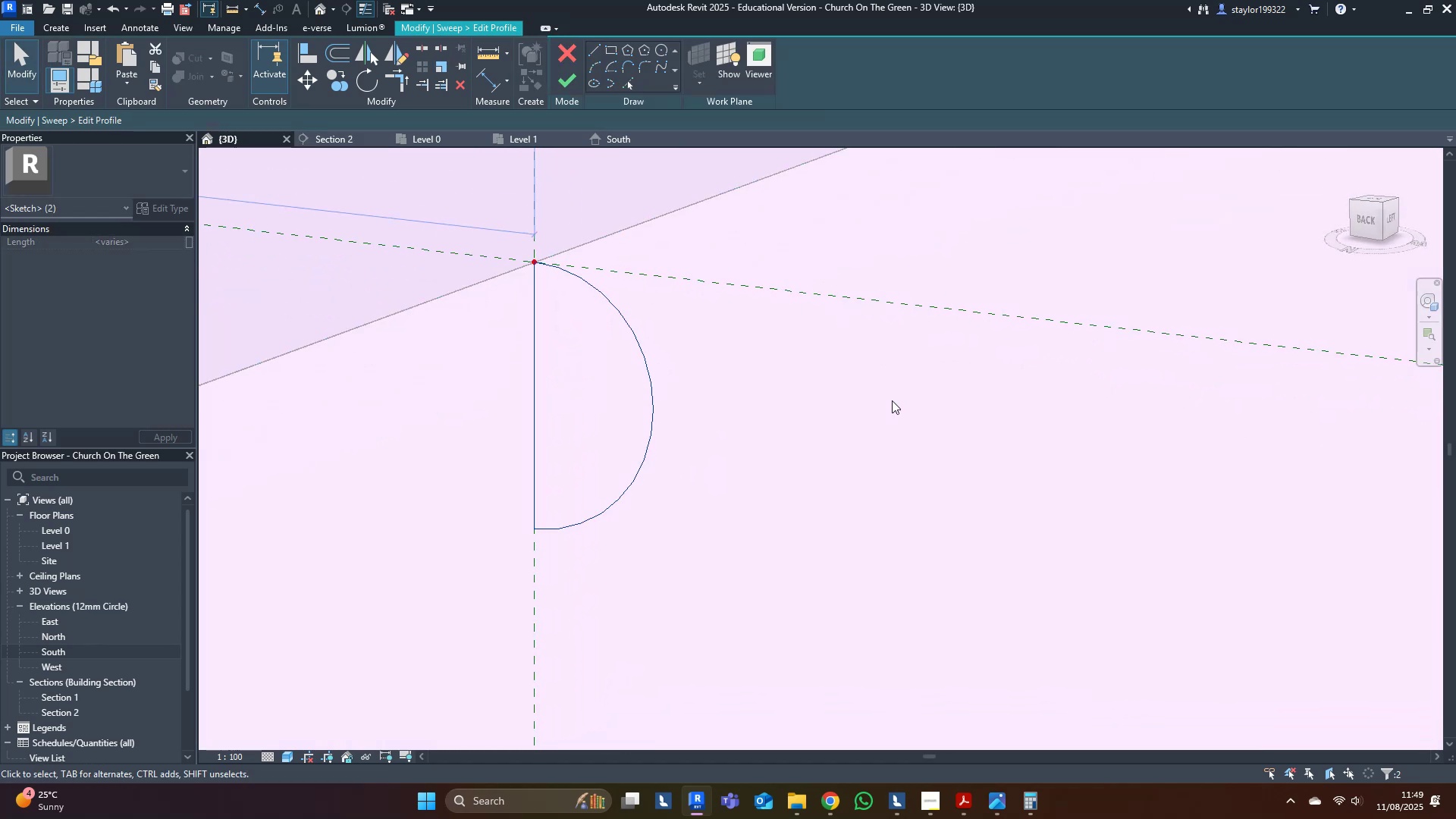 
left_click([830, 473])
 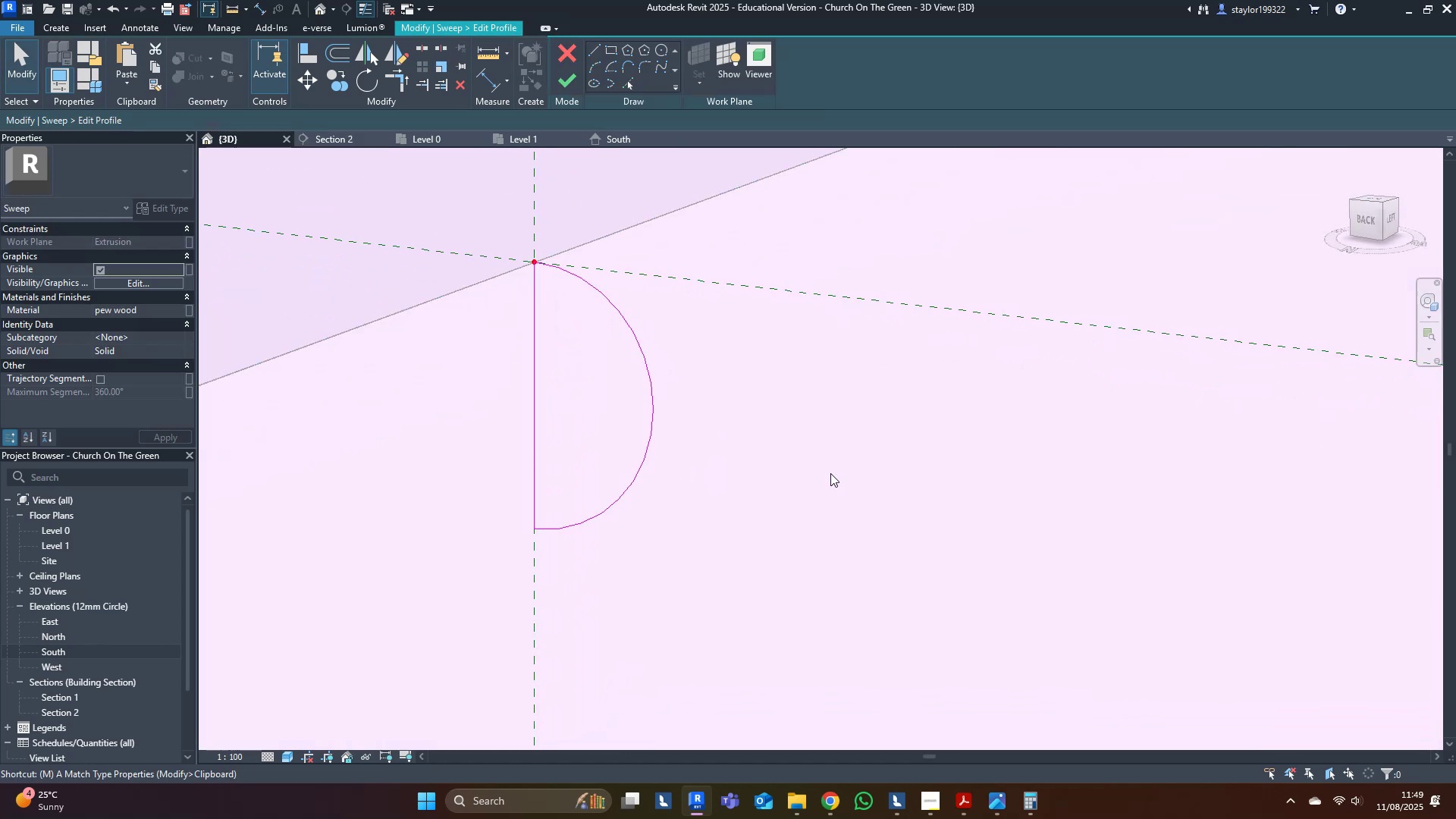 
key(D)
 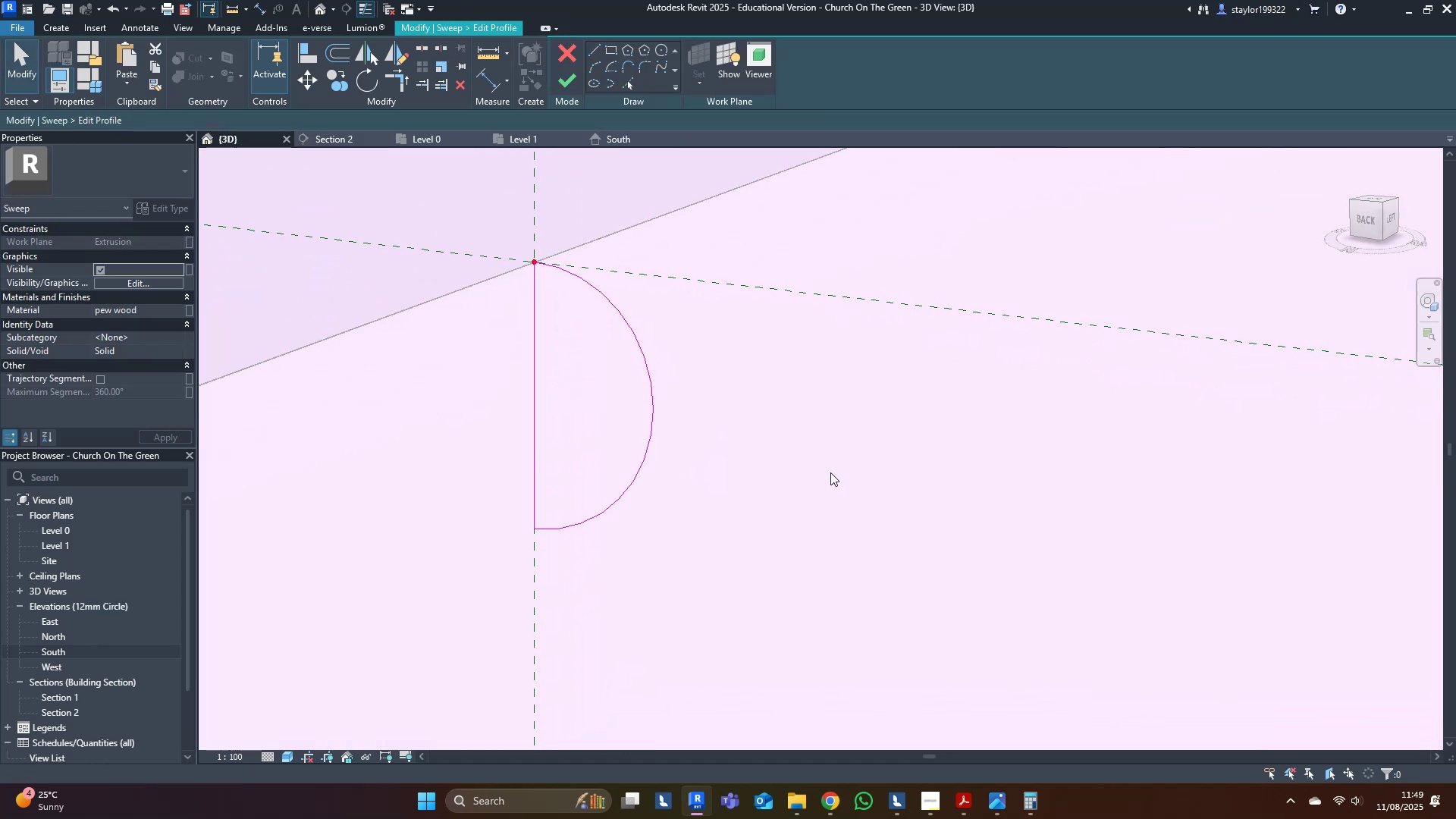 
double_click([830, 472])
 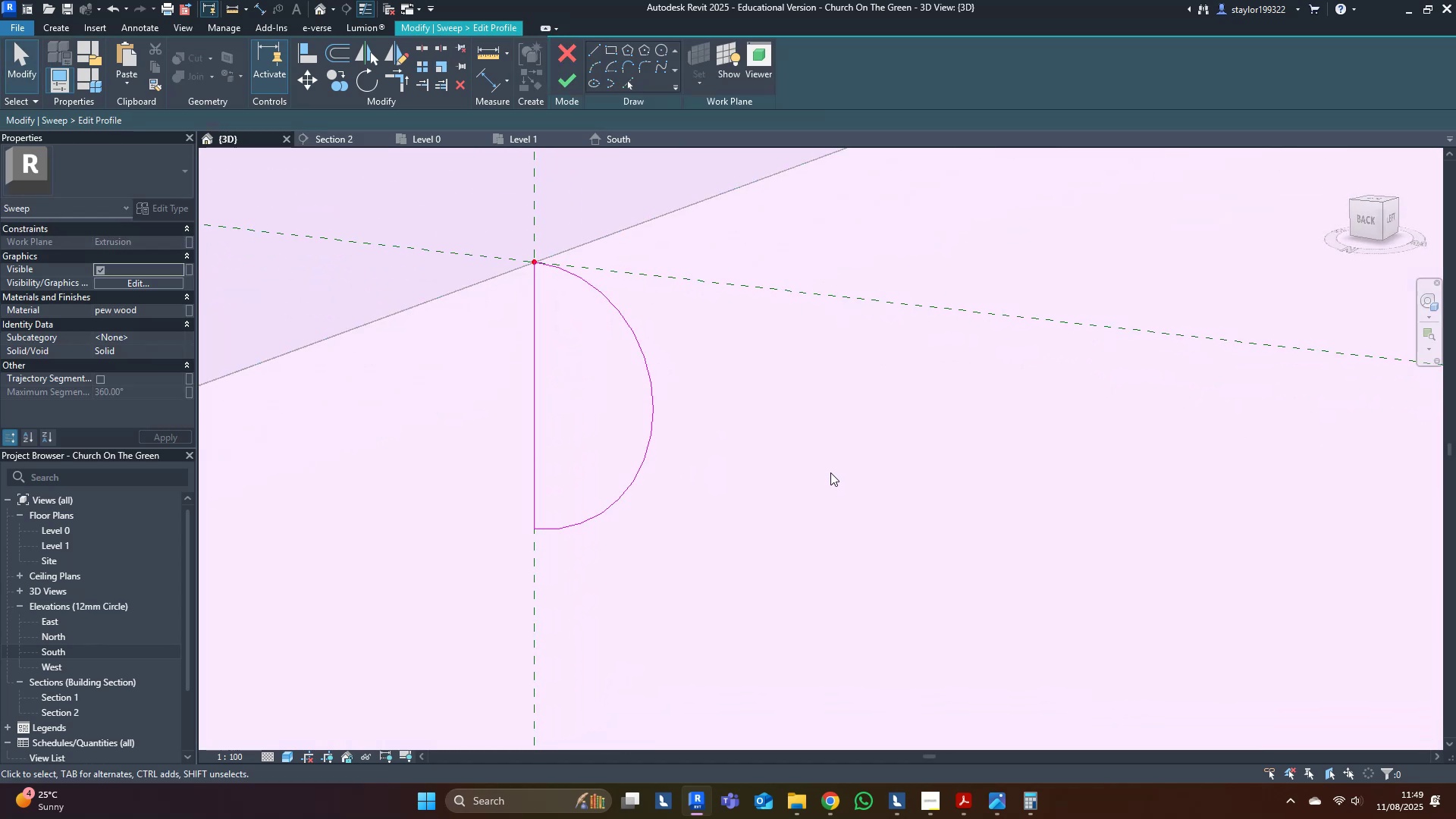 
scroll: coordinate [829, 468], scroll_direction: down, amount: 8.0
 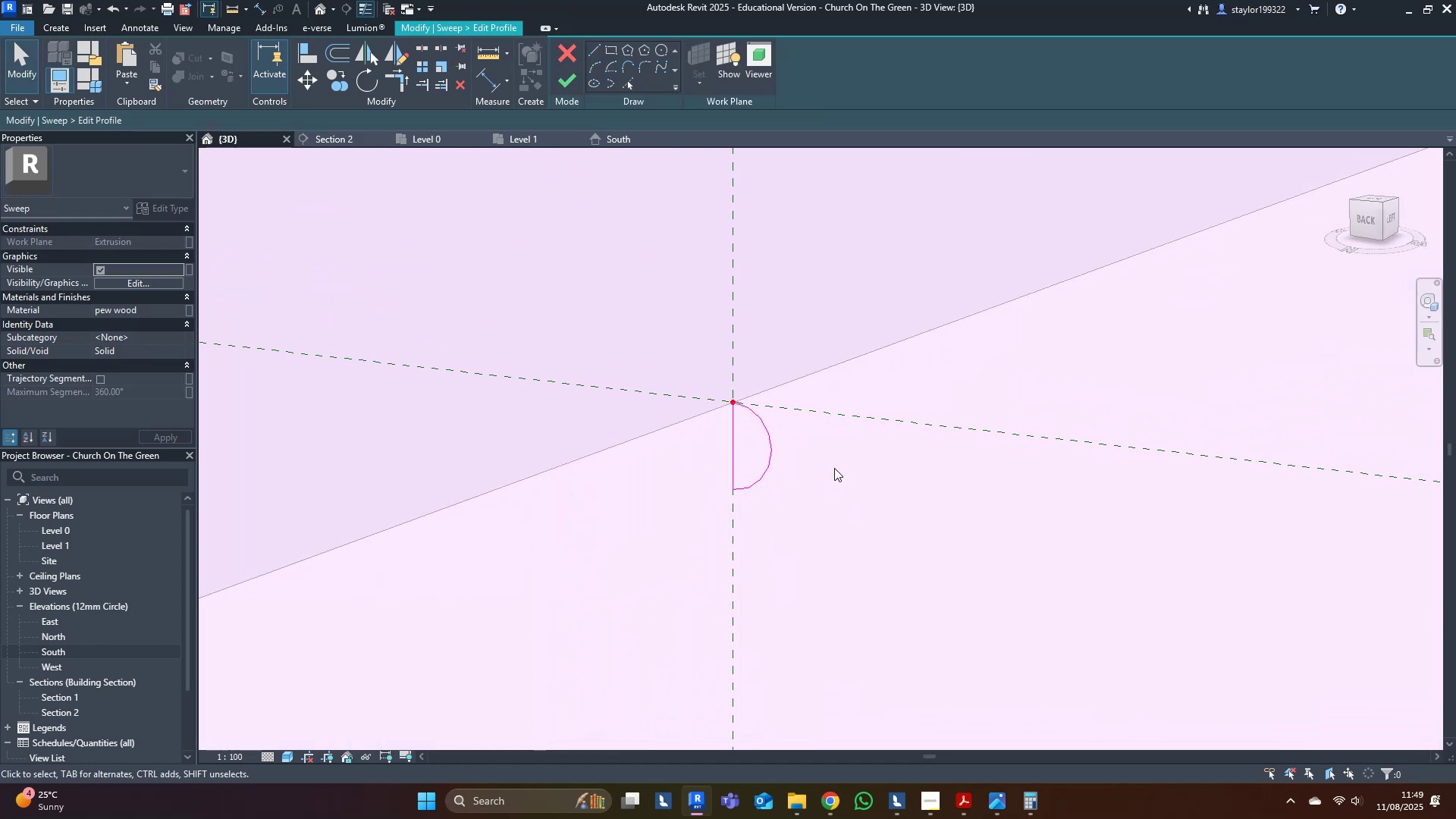 
left_click([864, 482])
 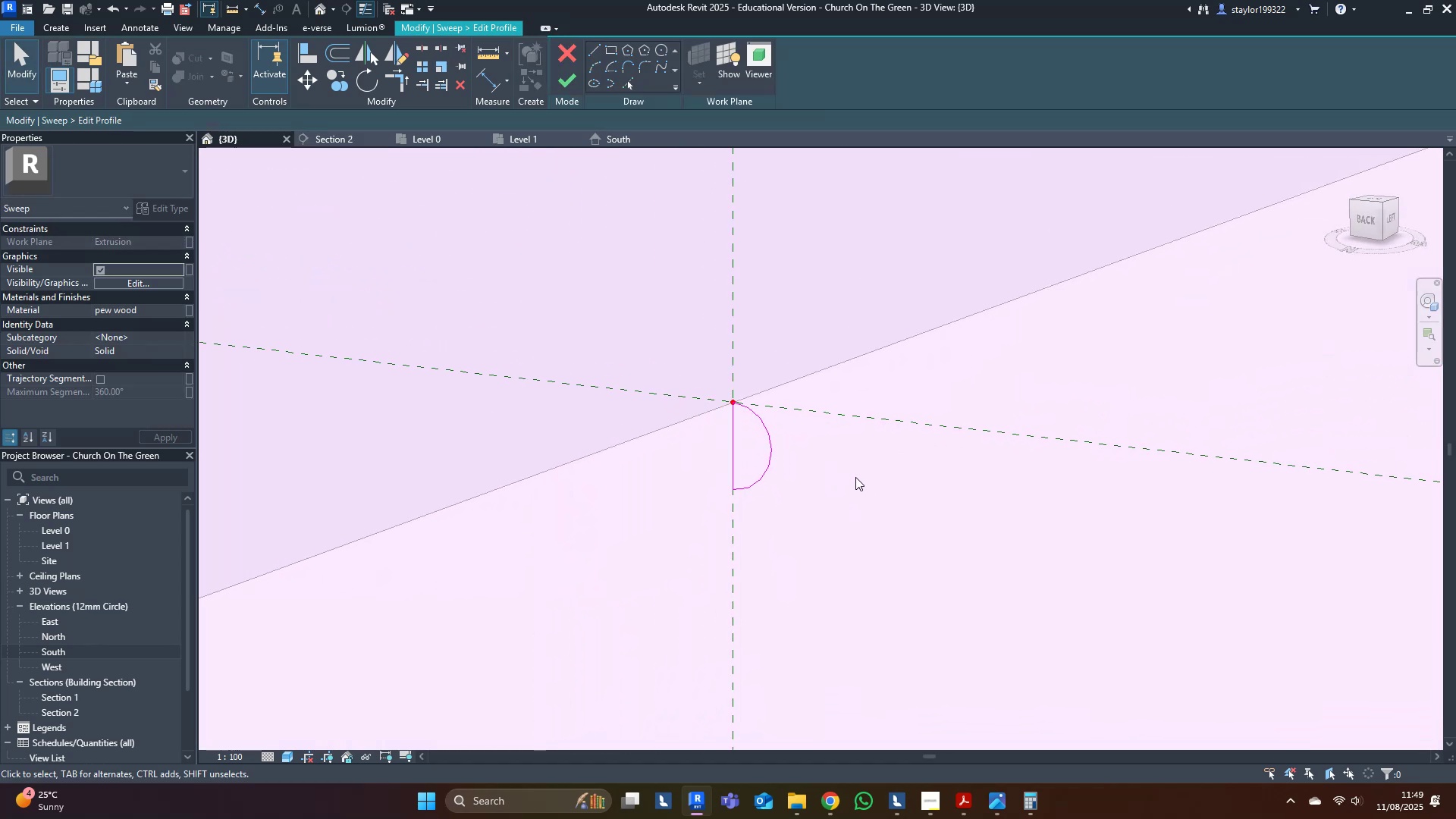 
middle_click([855, 477])
 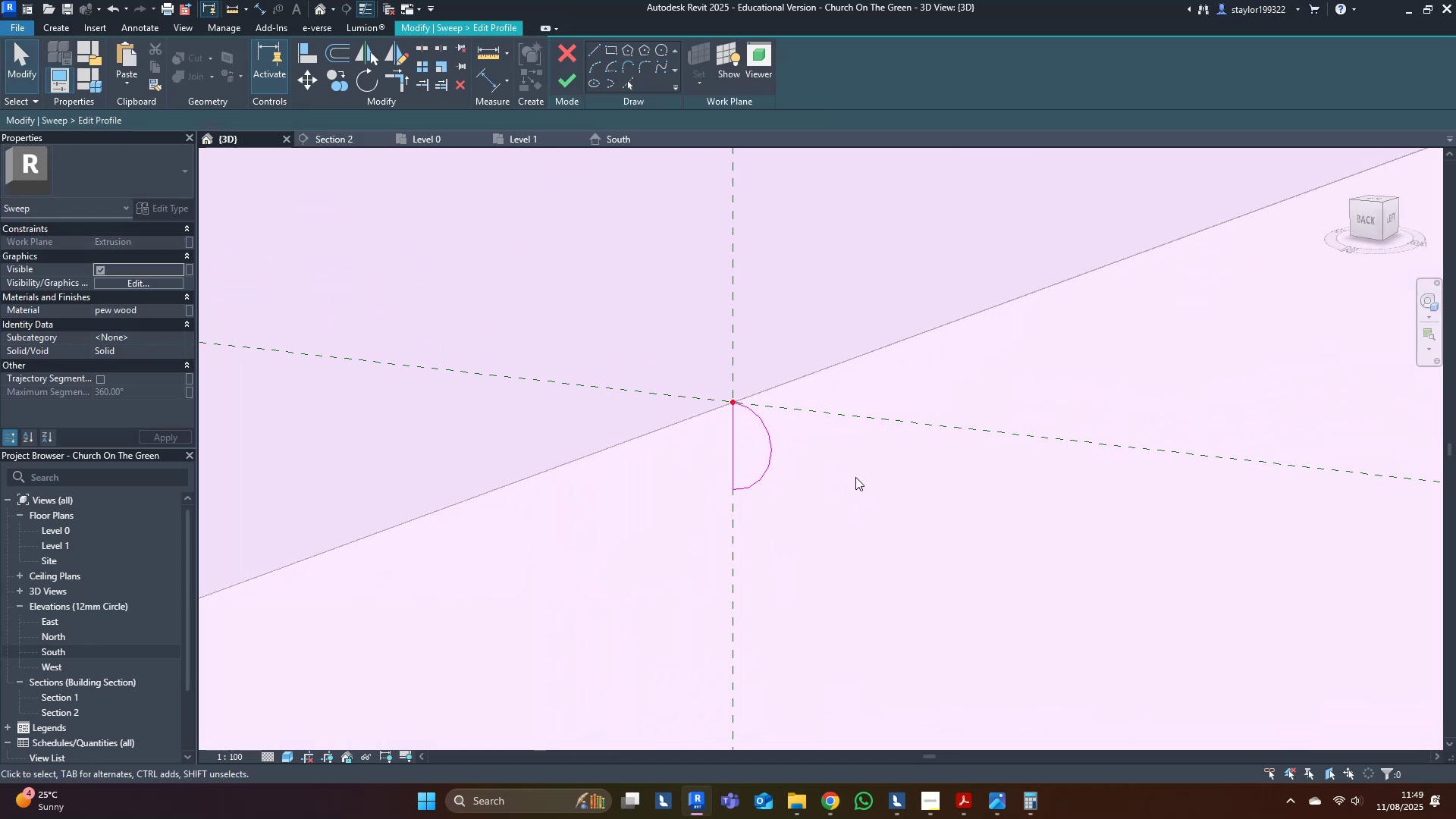 
scroll: coordinate [853, 475], scroll_direction: down, amount: 4.0
 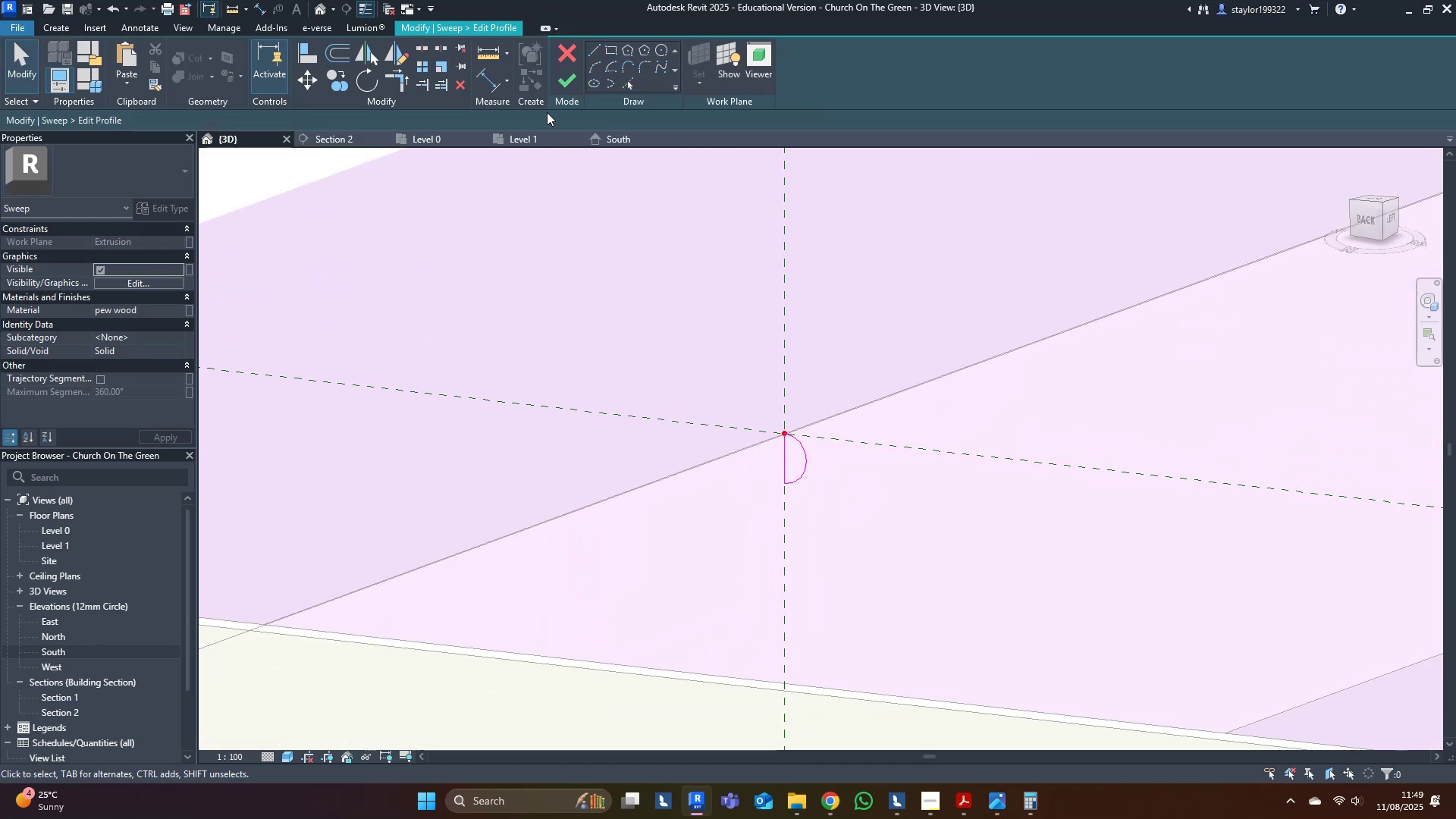 
left_click([557, 89])
 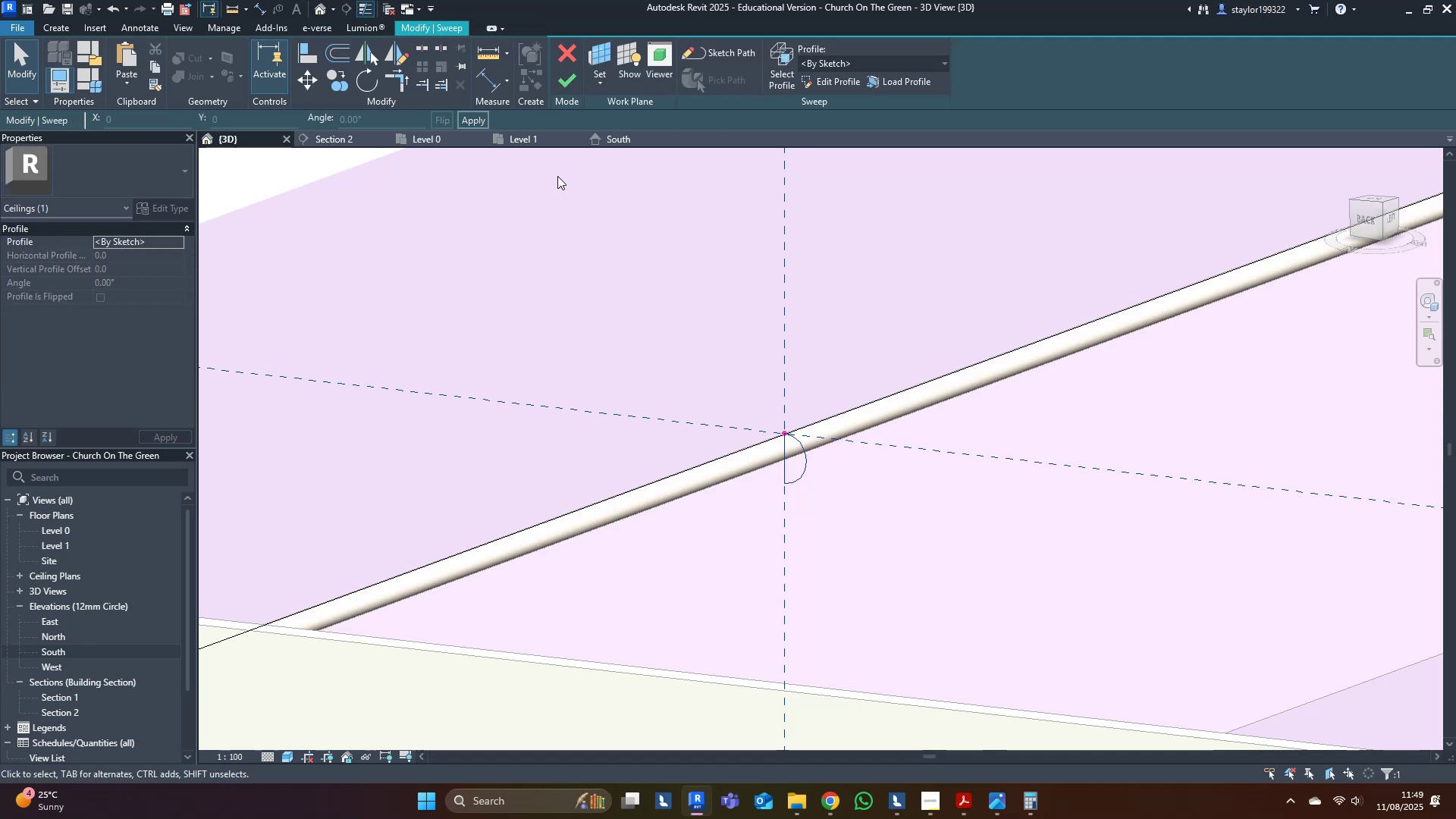 
left_click([566, 74])
 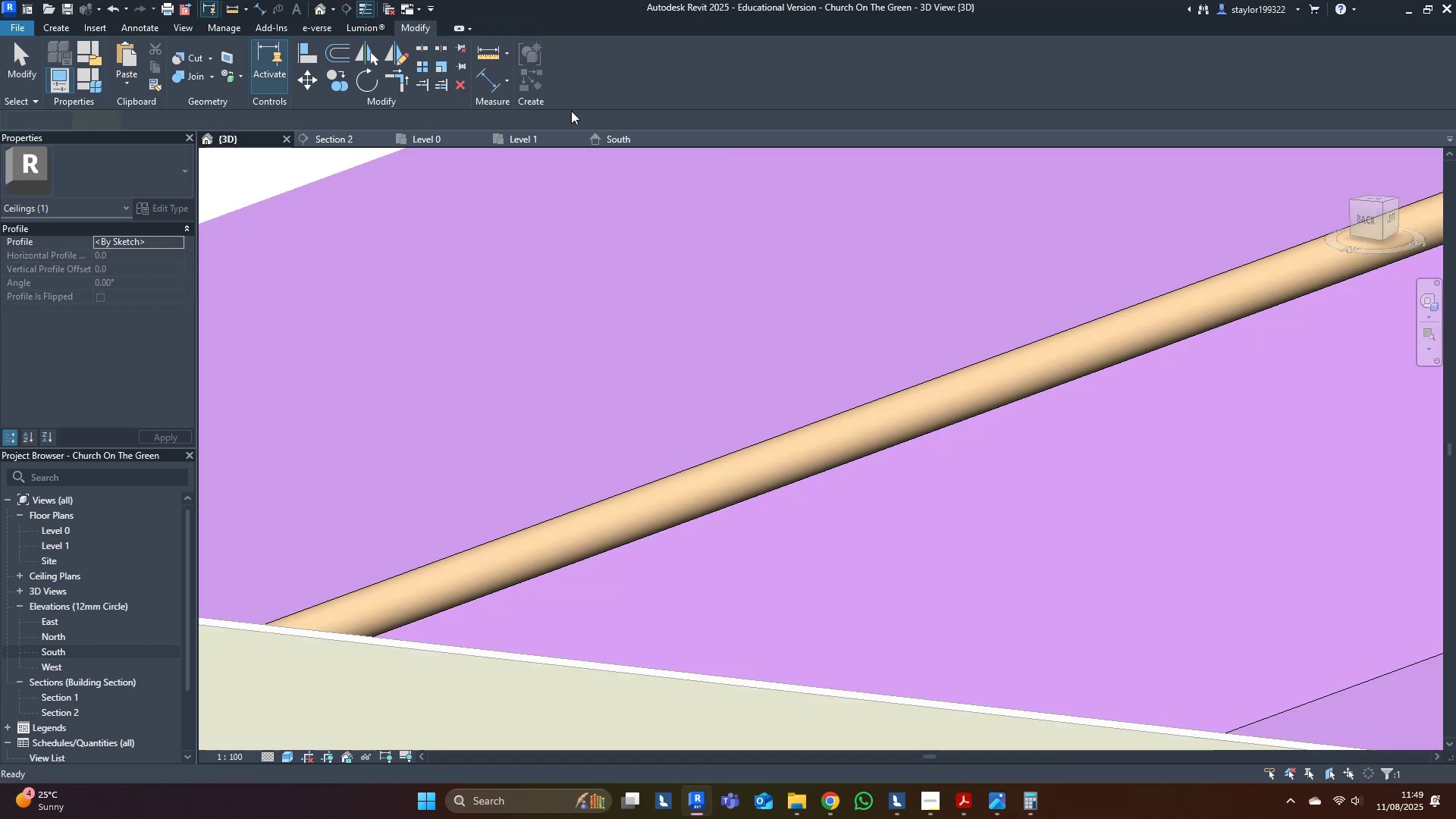 
scroll: coordinate [607, 512], scroll_direction: down, amount: 19.0
 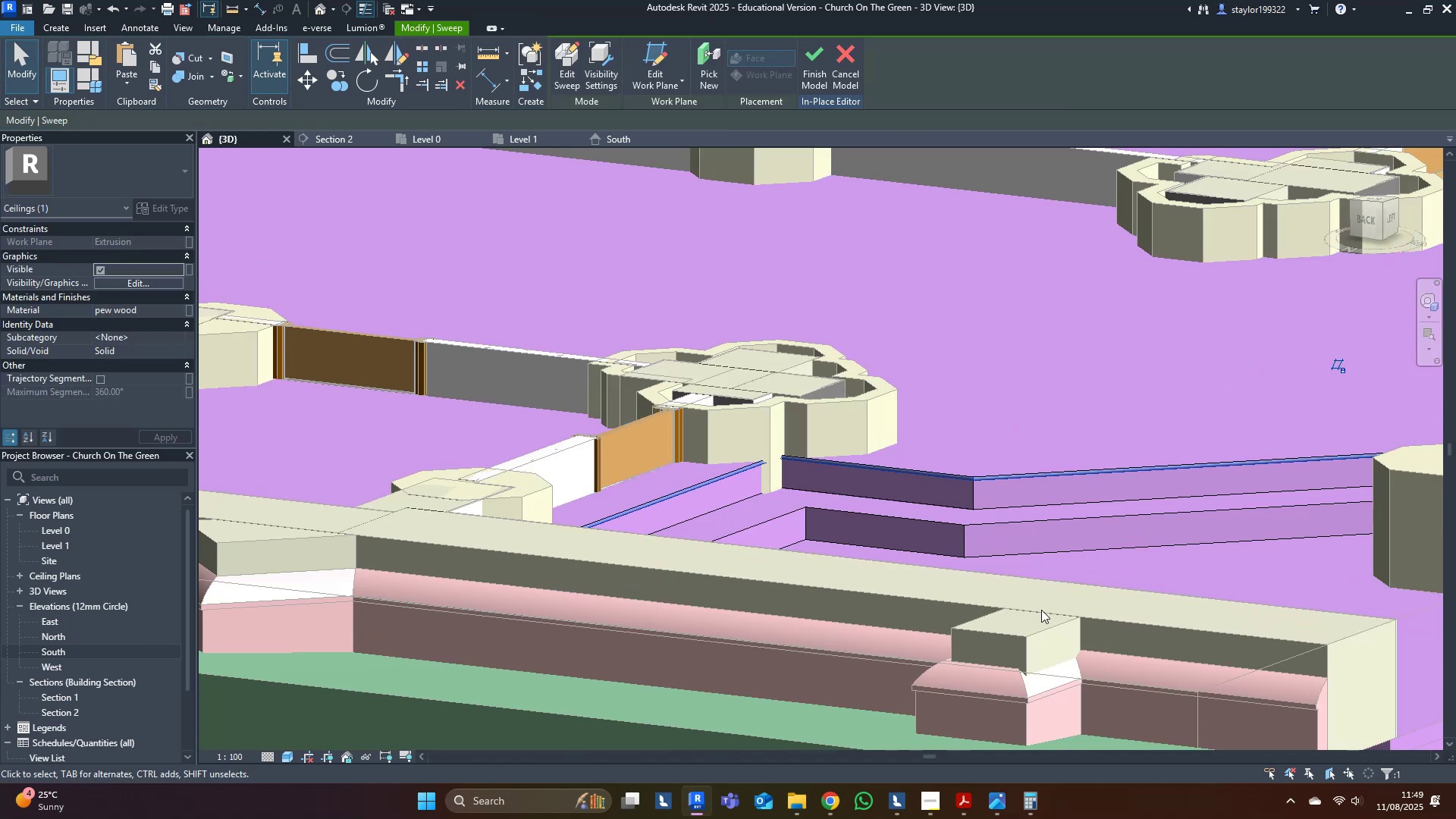 
type(sd)
key(Escape)
 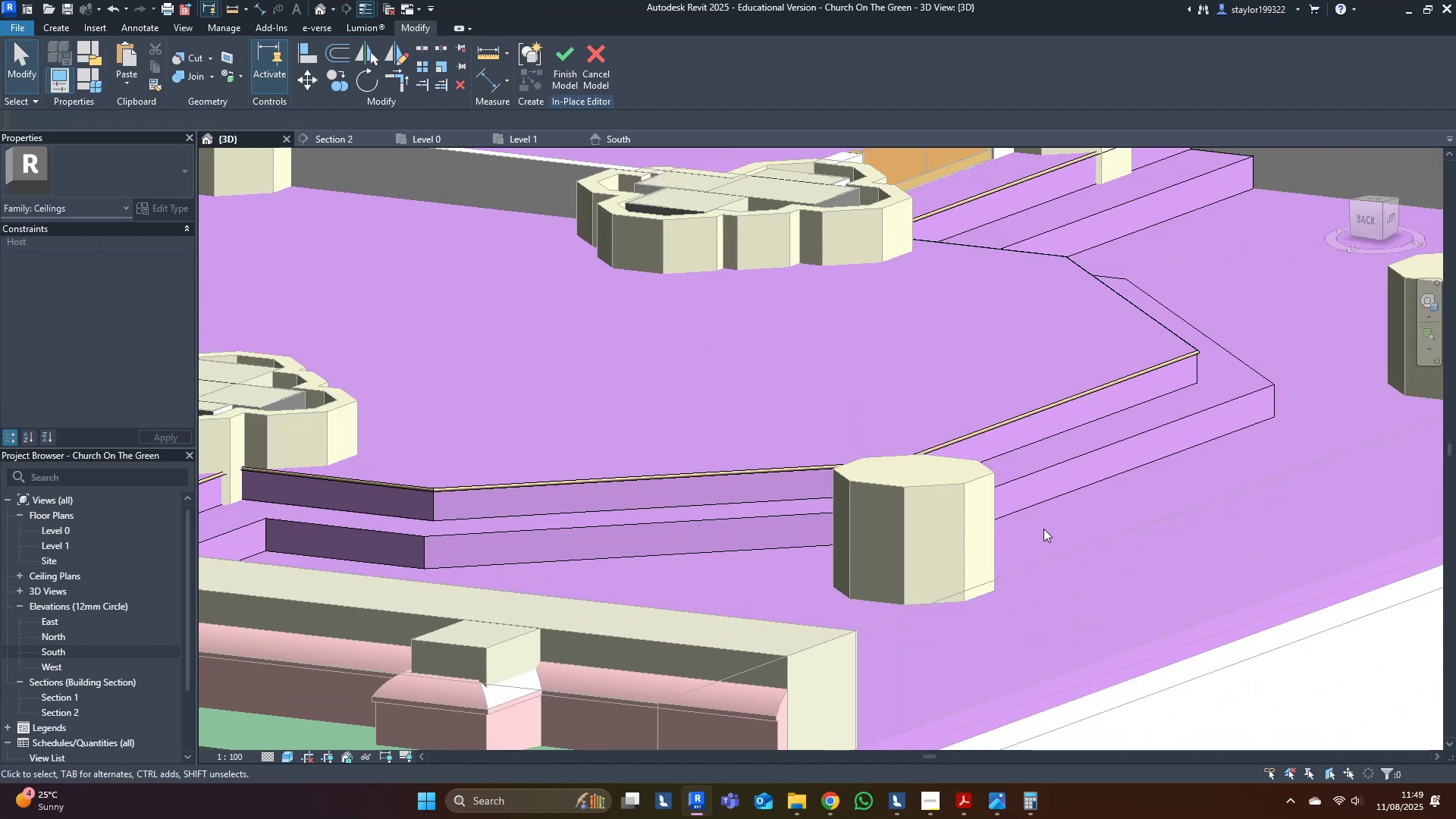 
scroll: coordinate [1040, 530], scroll_direction: down, amount: 1.0
 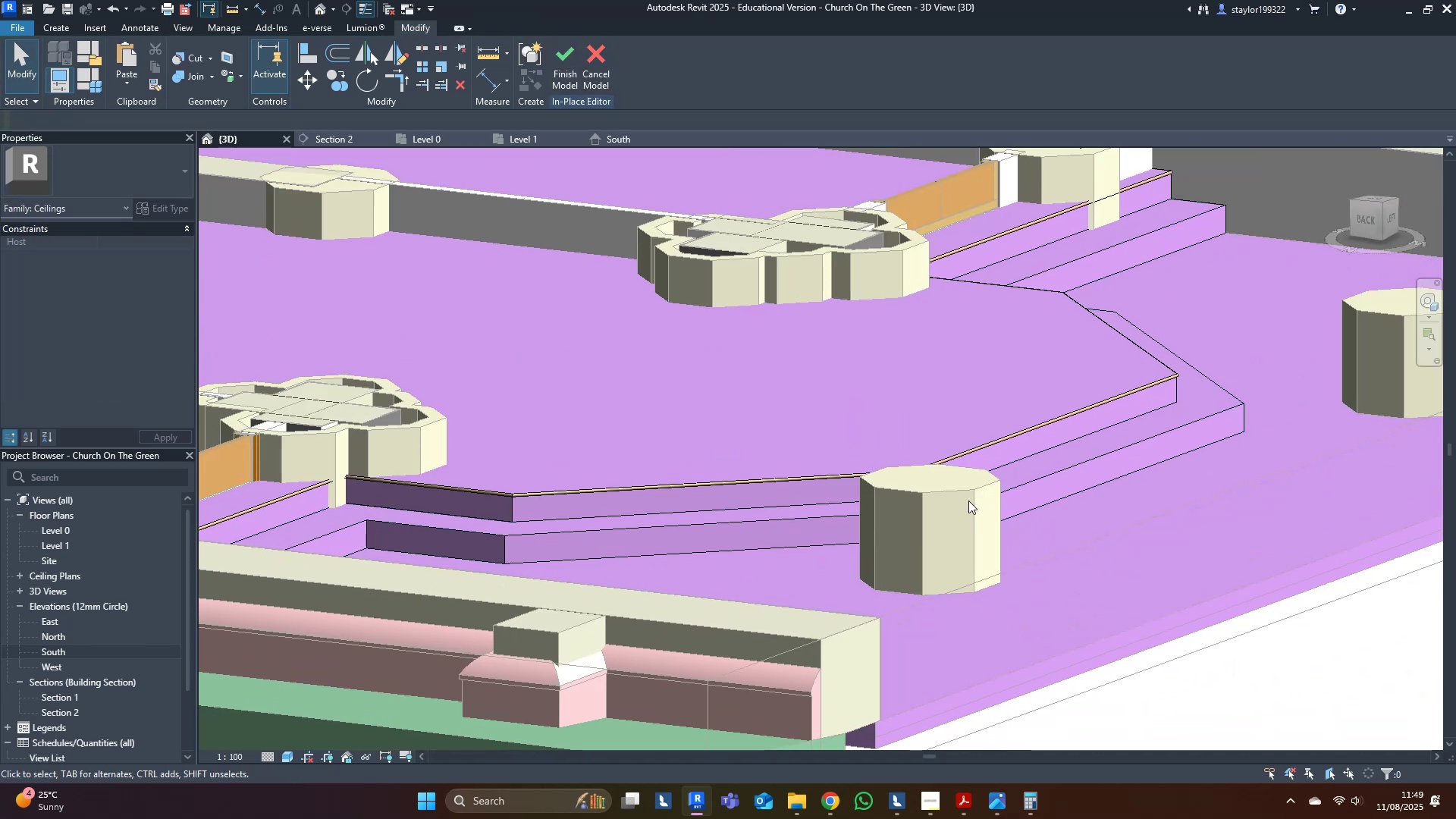 
key(Control+C)
 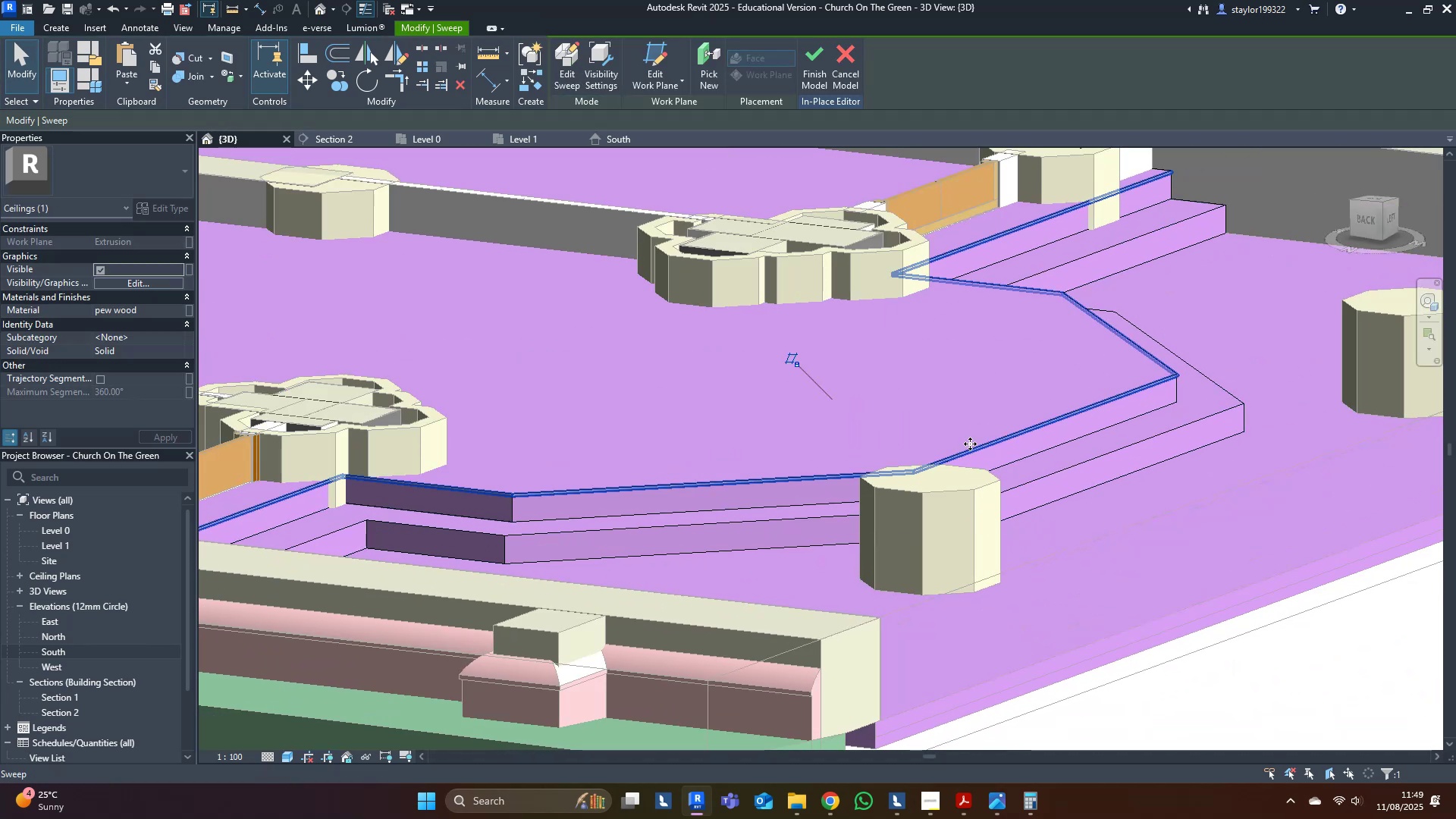 
key(Control+C)
 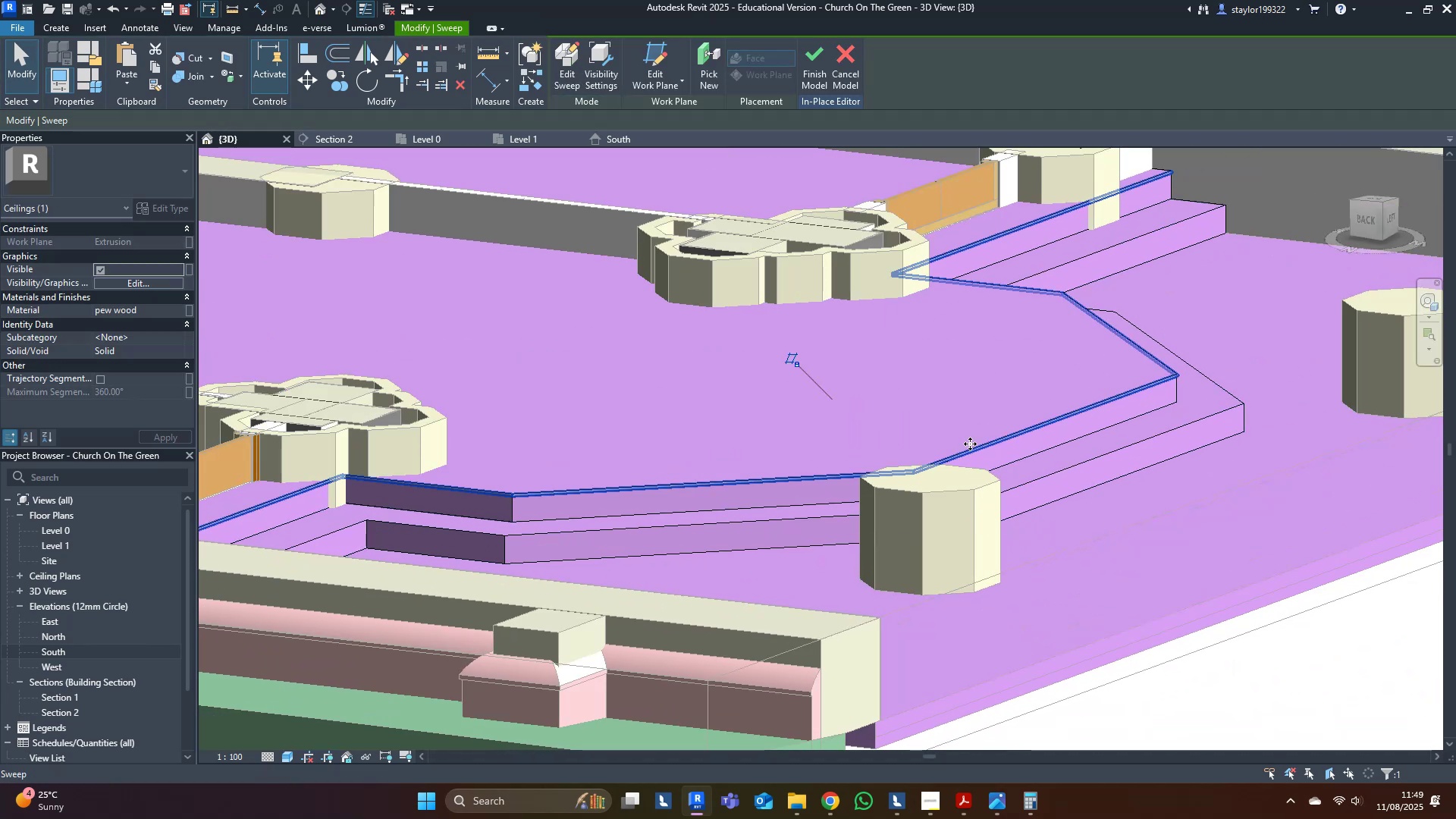 
key(Control+C)
 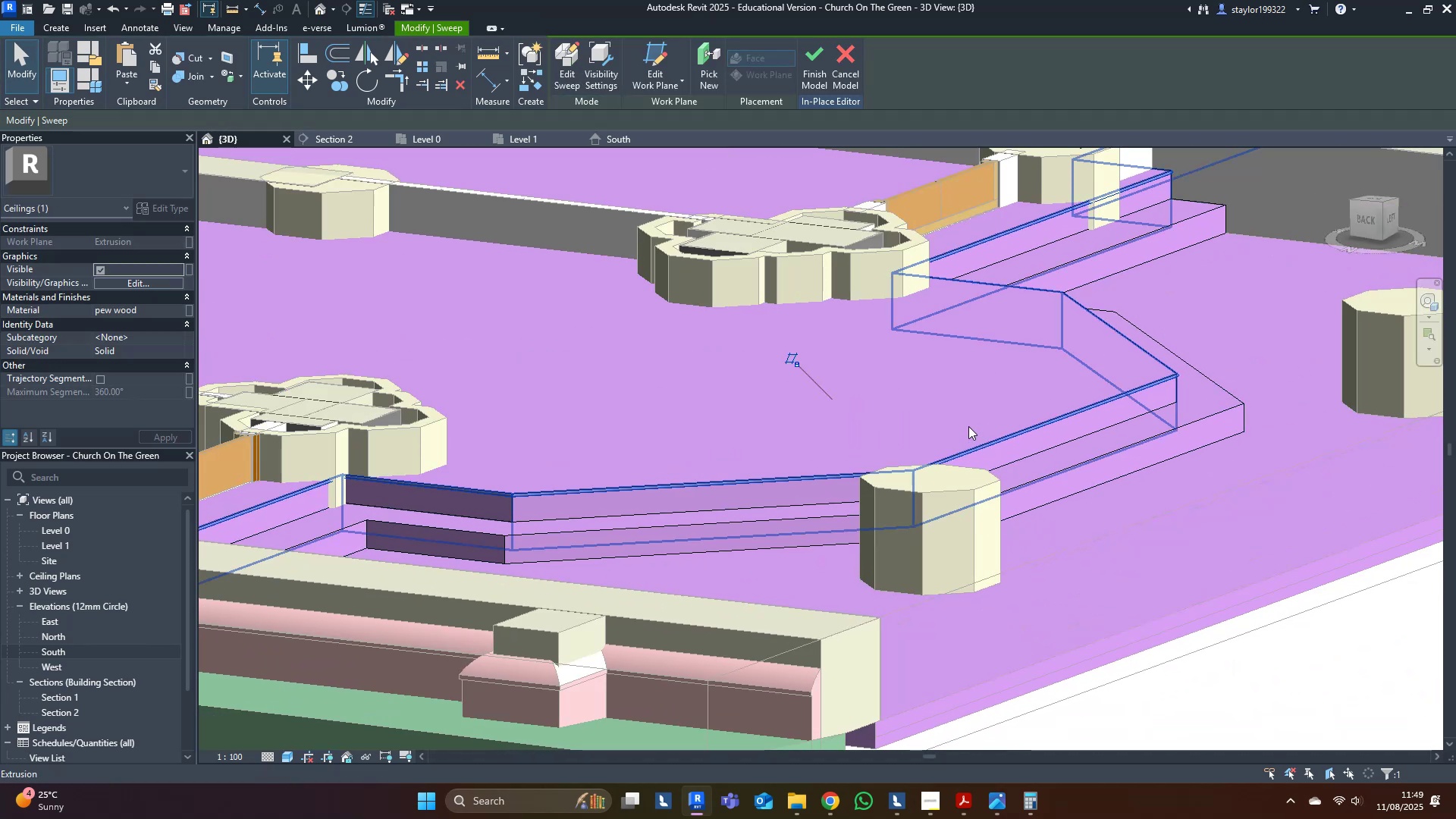 
mouse_move([877, 413])
 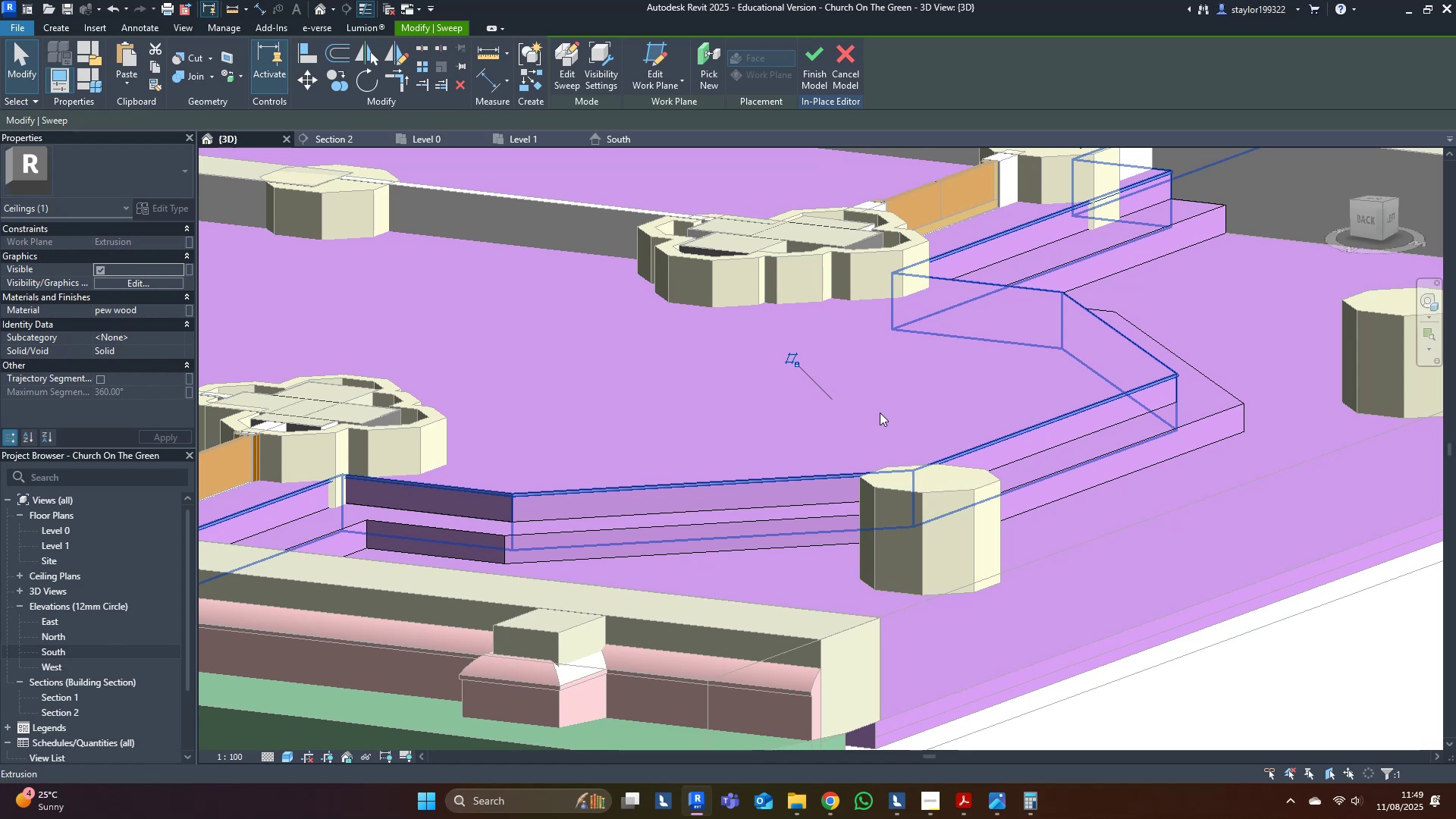 
mouse_move([862, 397])
 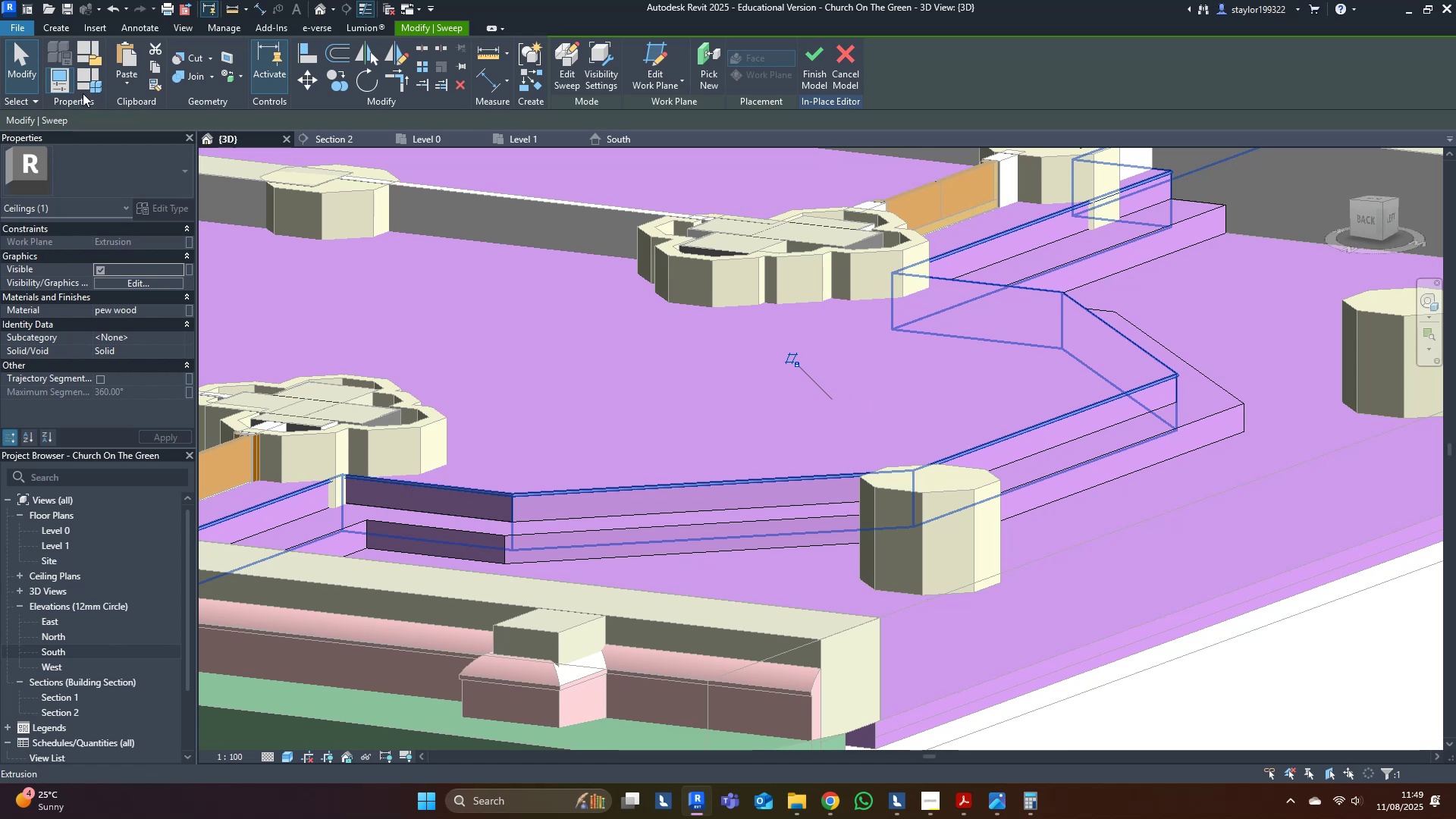 
left_click([130, 85])
 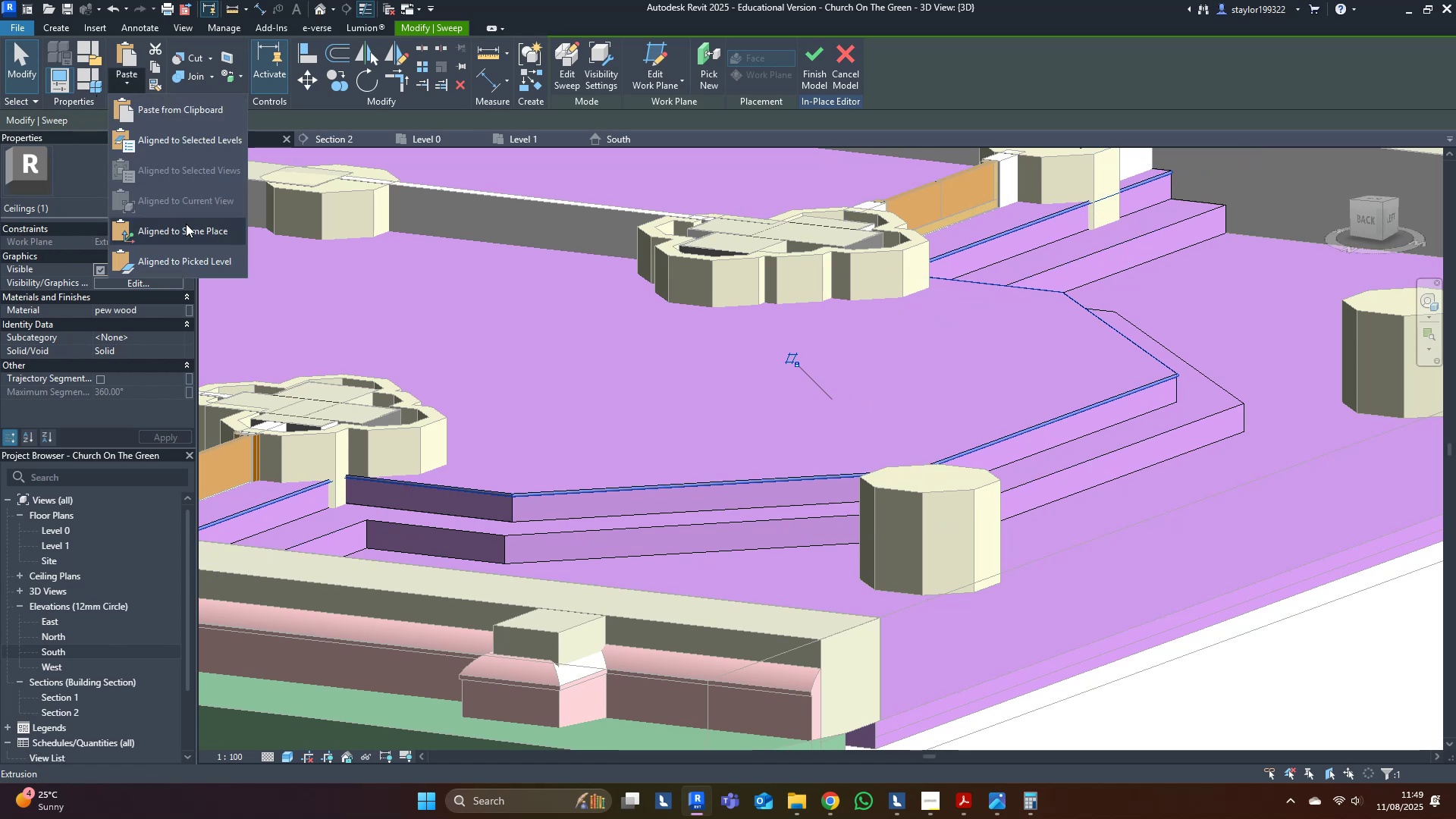 
left_click([186, 224])
 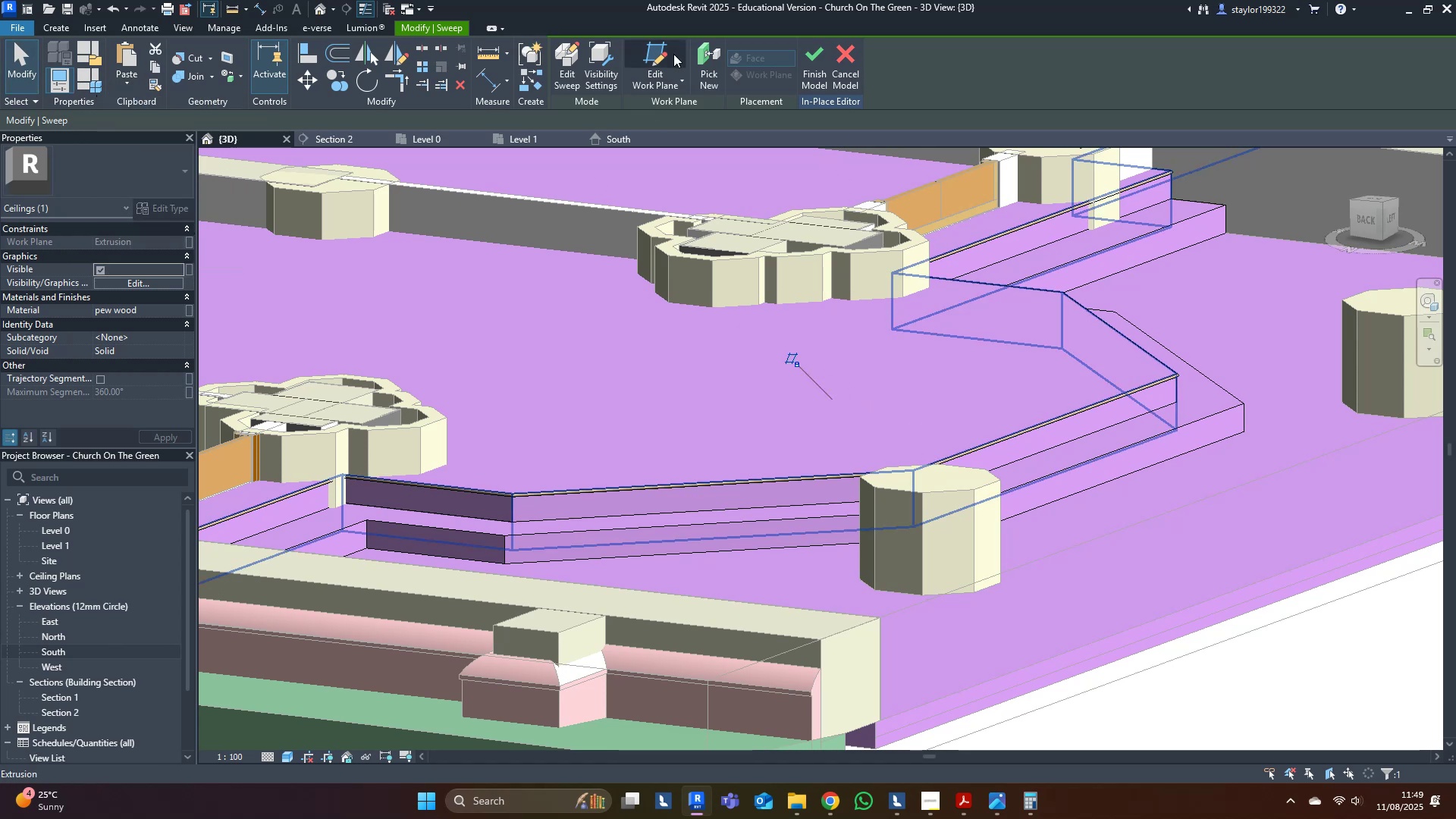 
left_click([702, 45])
 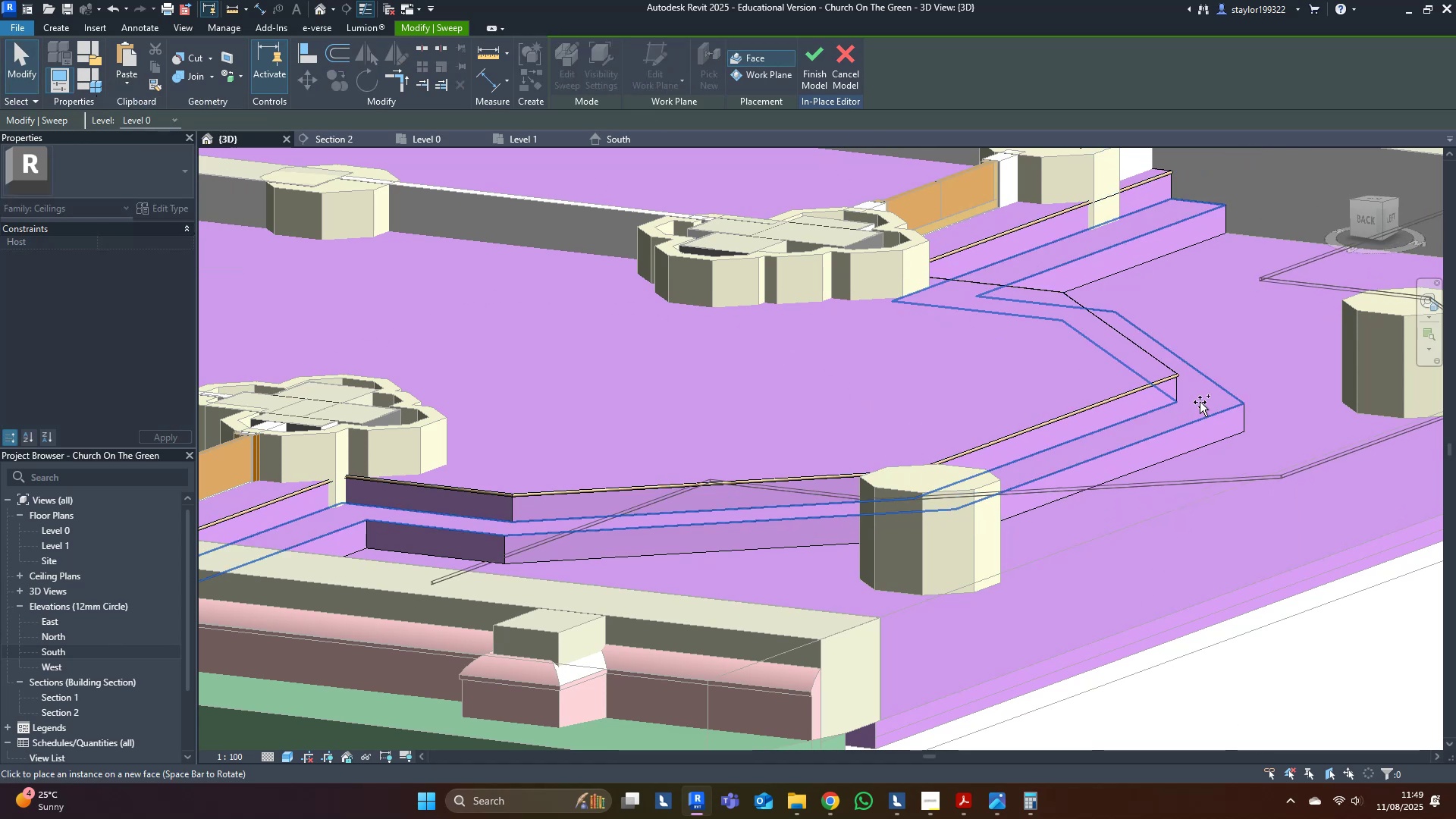 
left_click([1200, 402])
 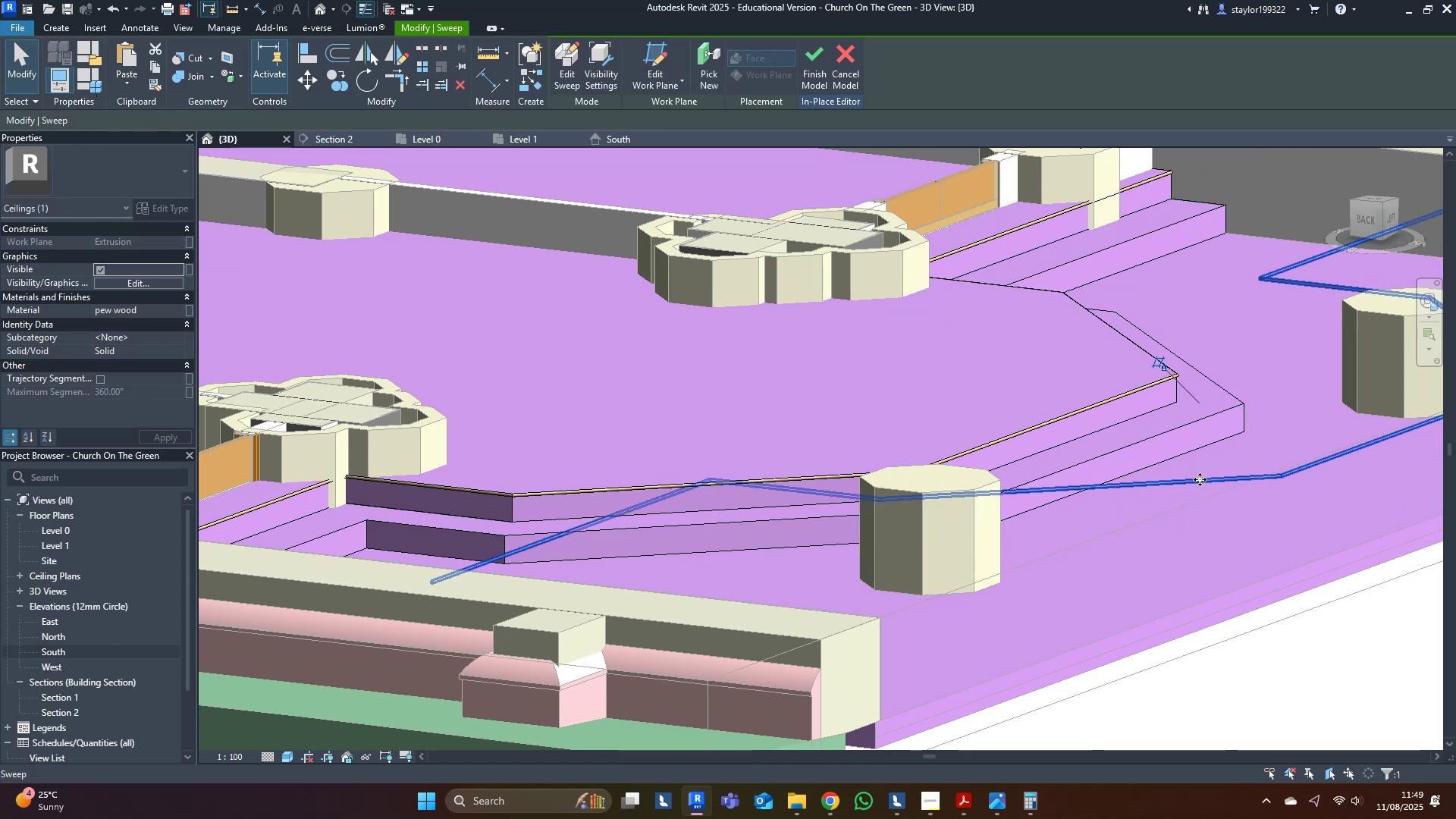 
double_click([1200, 482])
 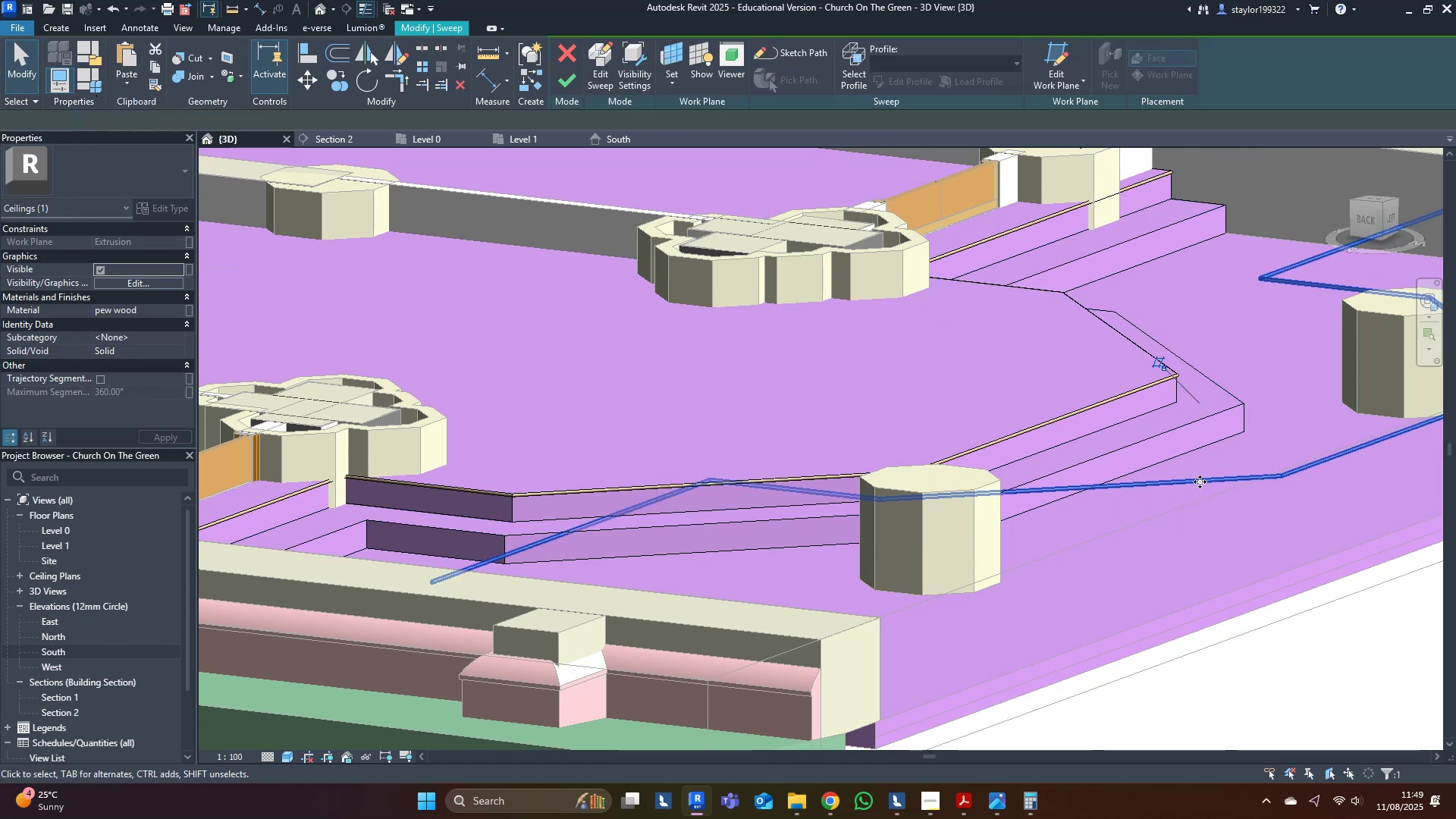 
triple_click([1200, 482])
 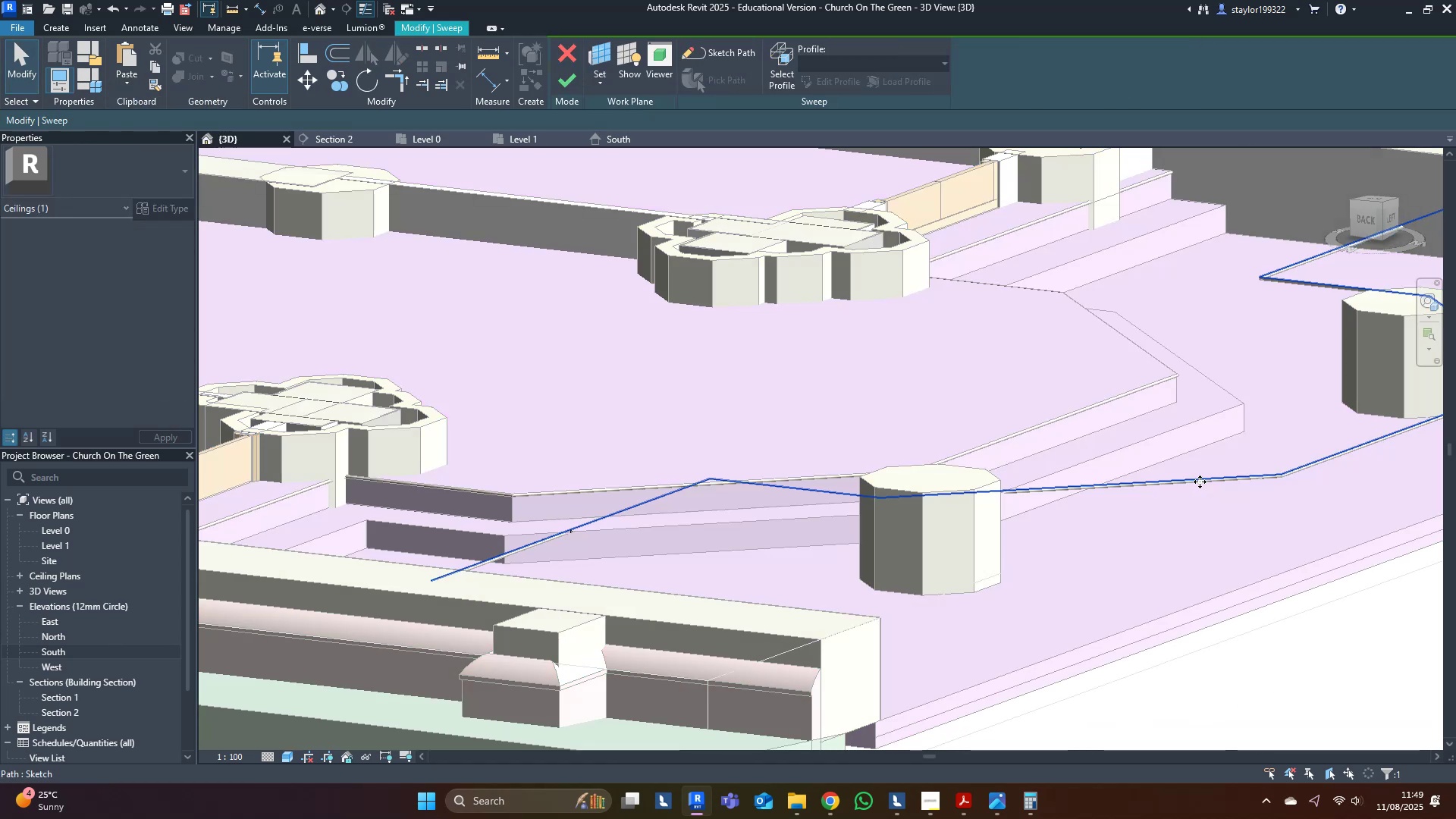 
triple_click([1200, 482])
 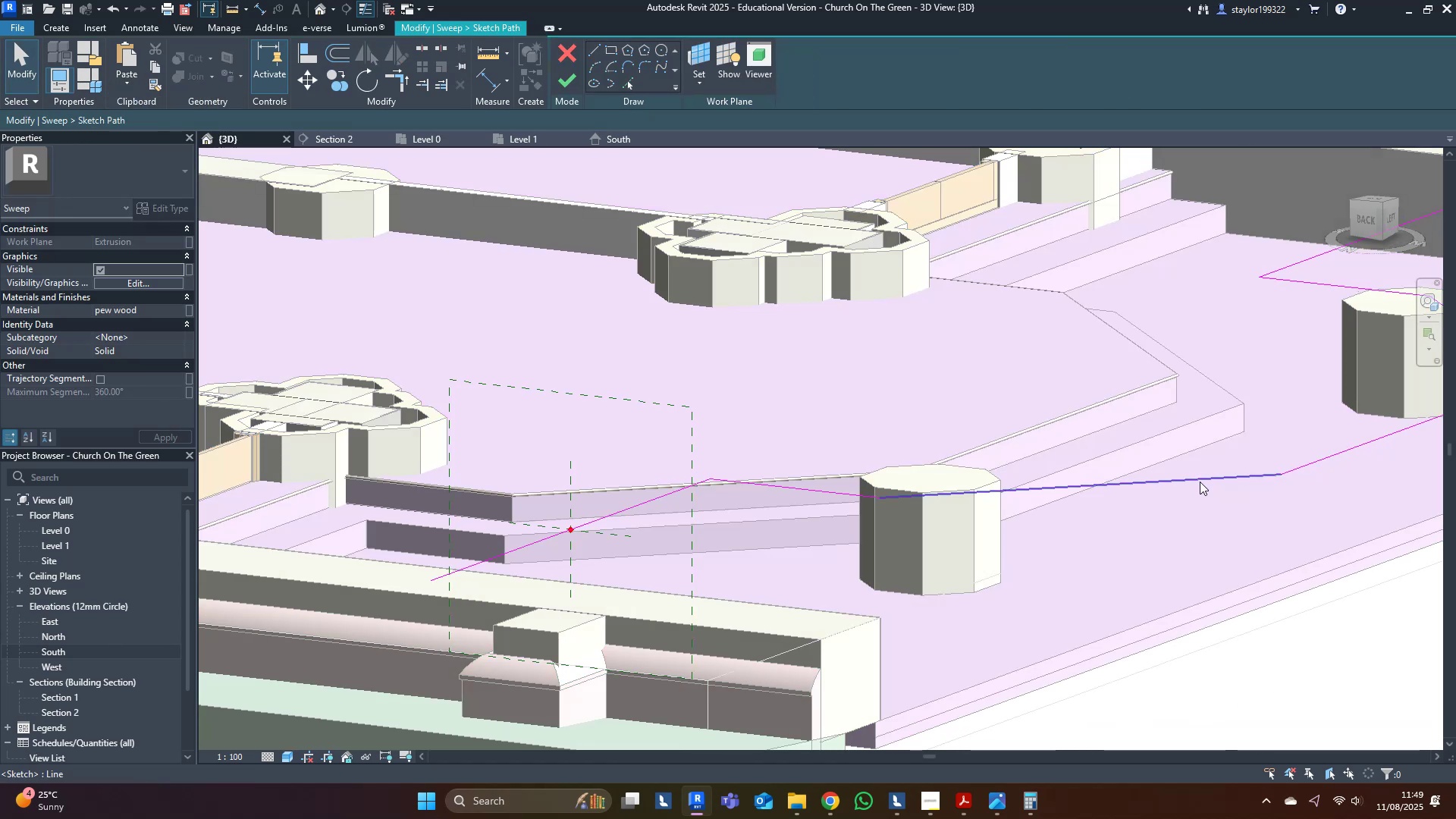 
key(Tab)
 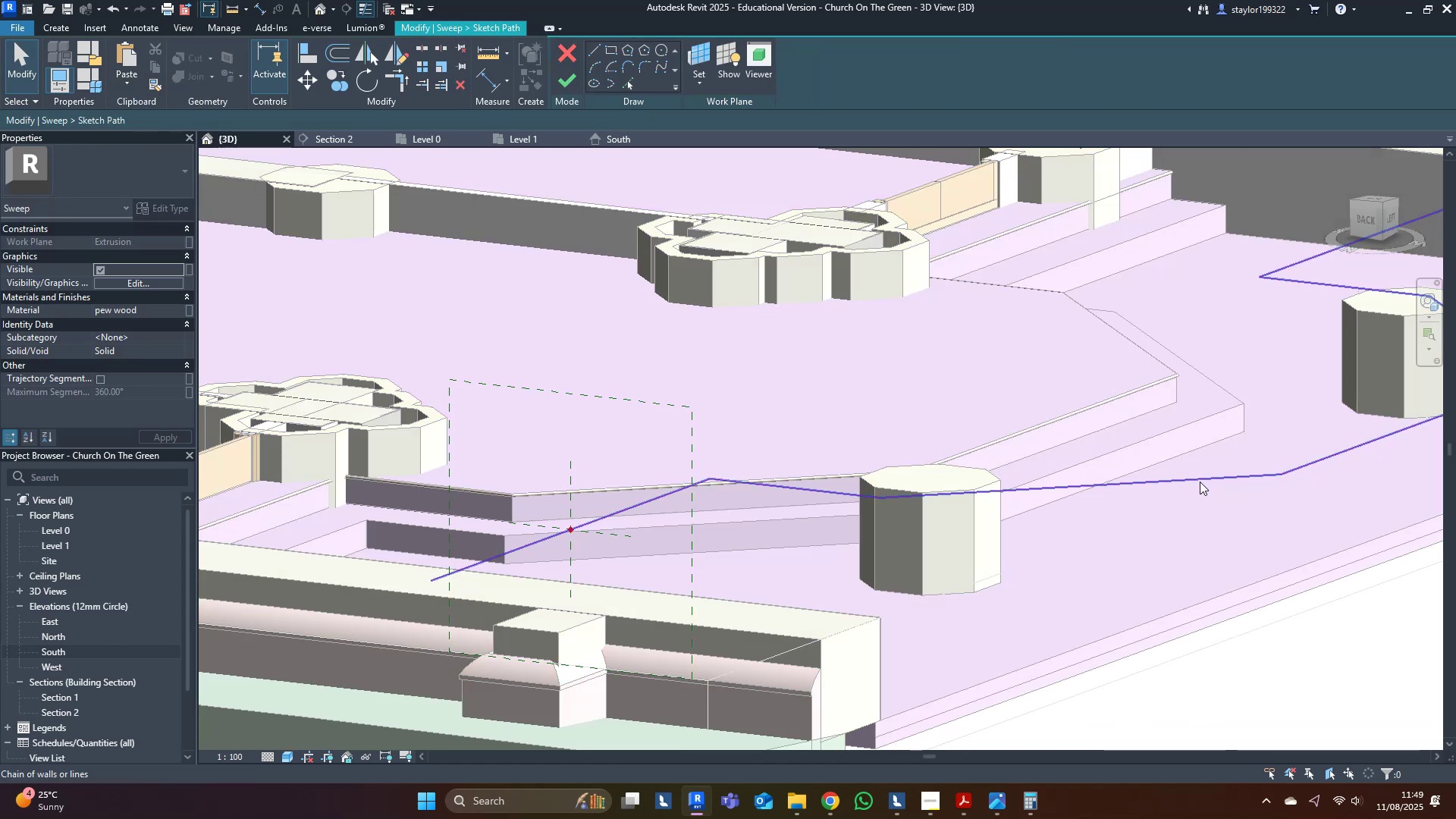 
left_click([1200, 482])
 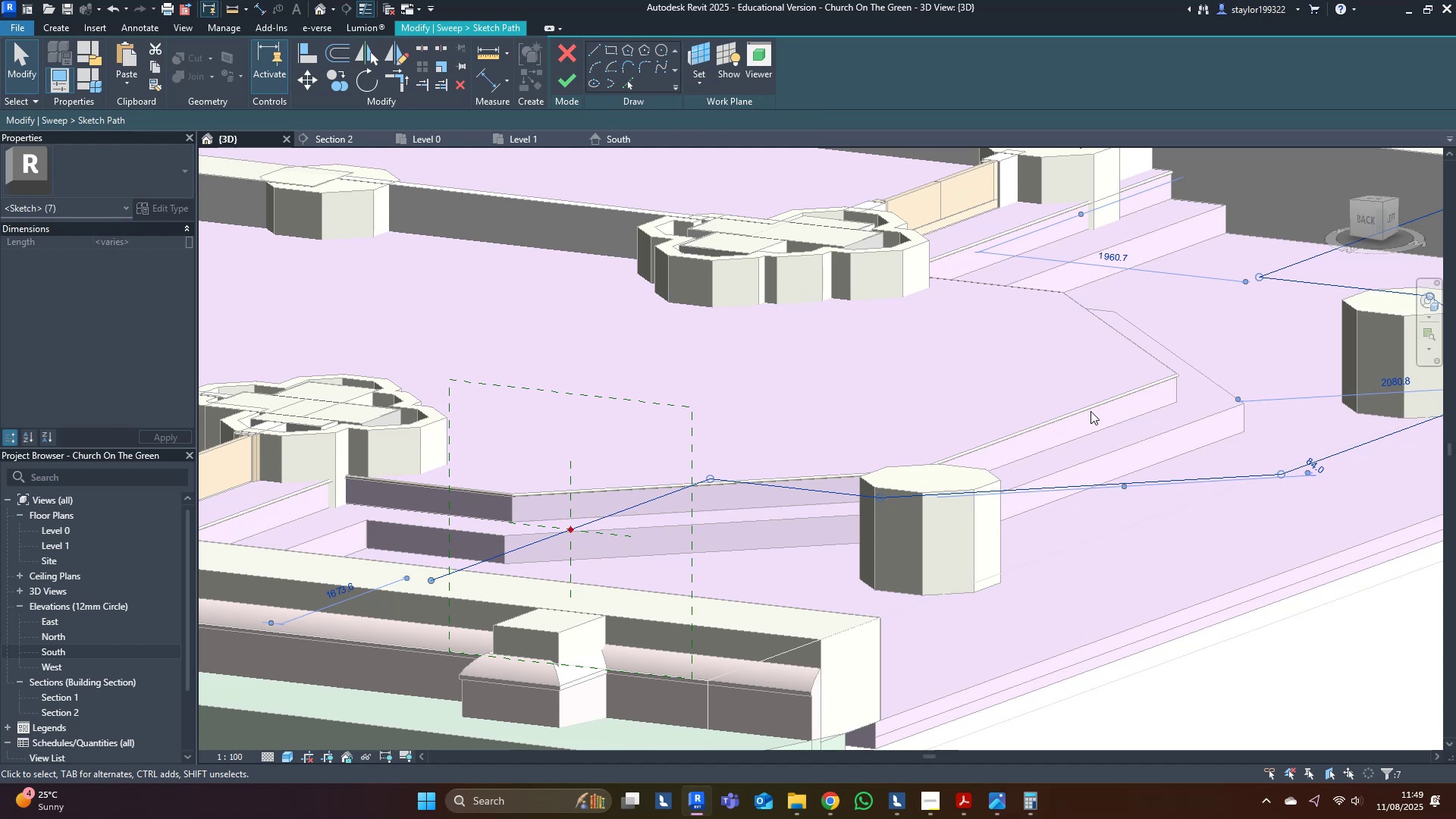 
key(Delete)
 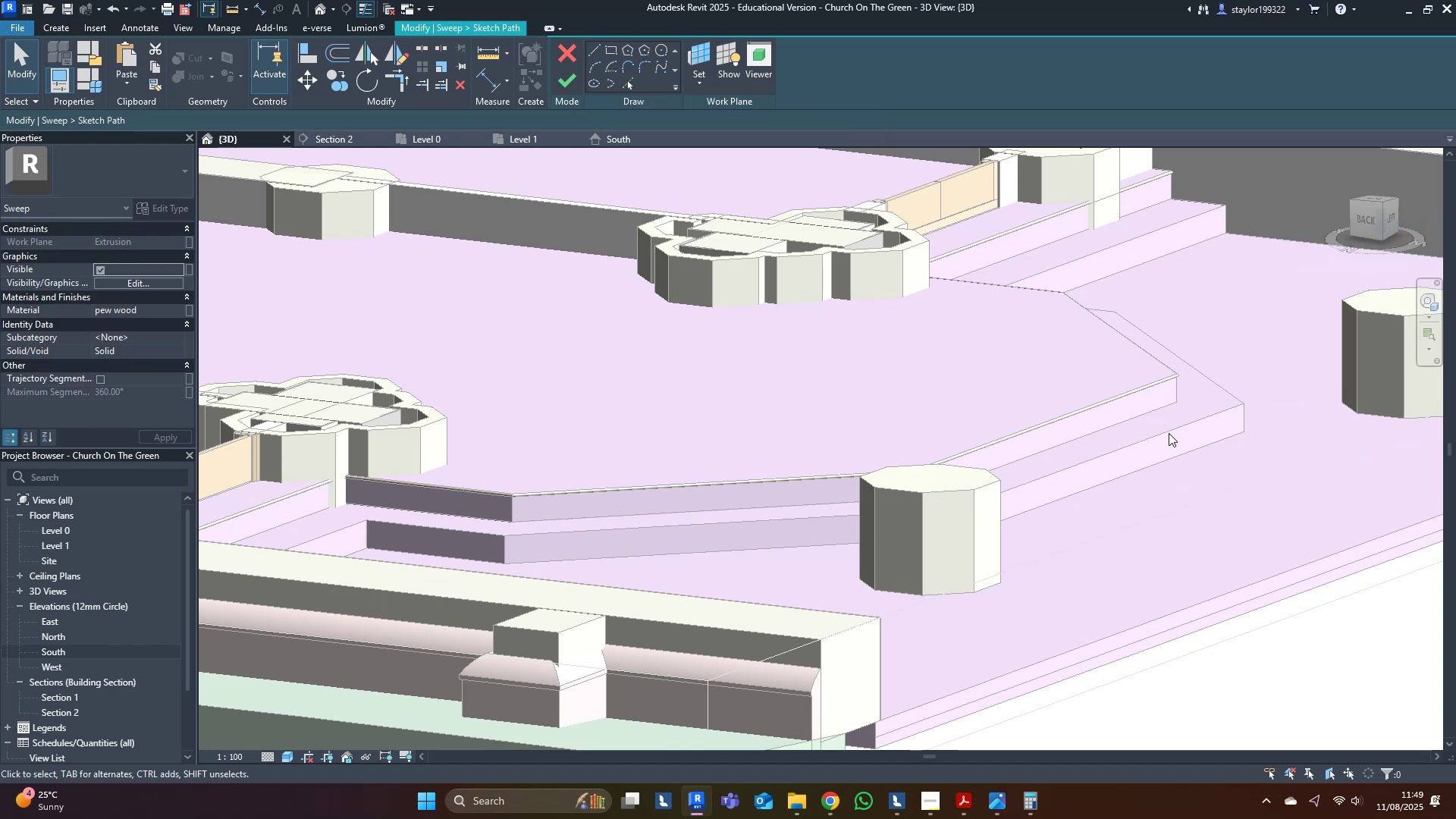 
middle_click([1172, 426])
 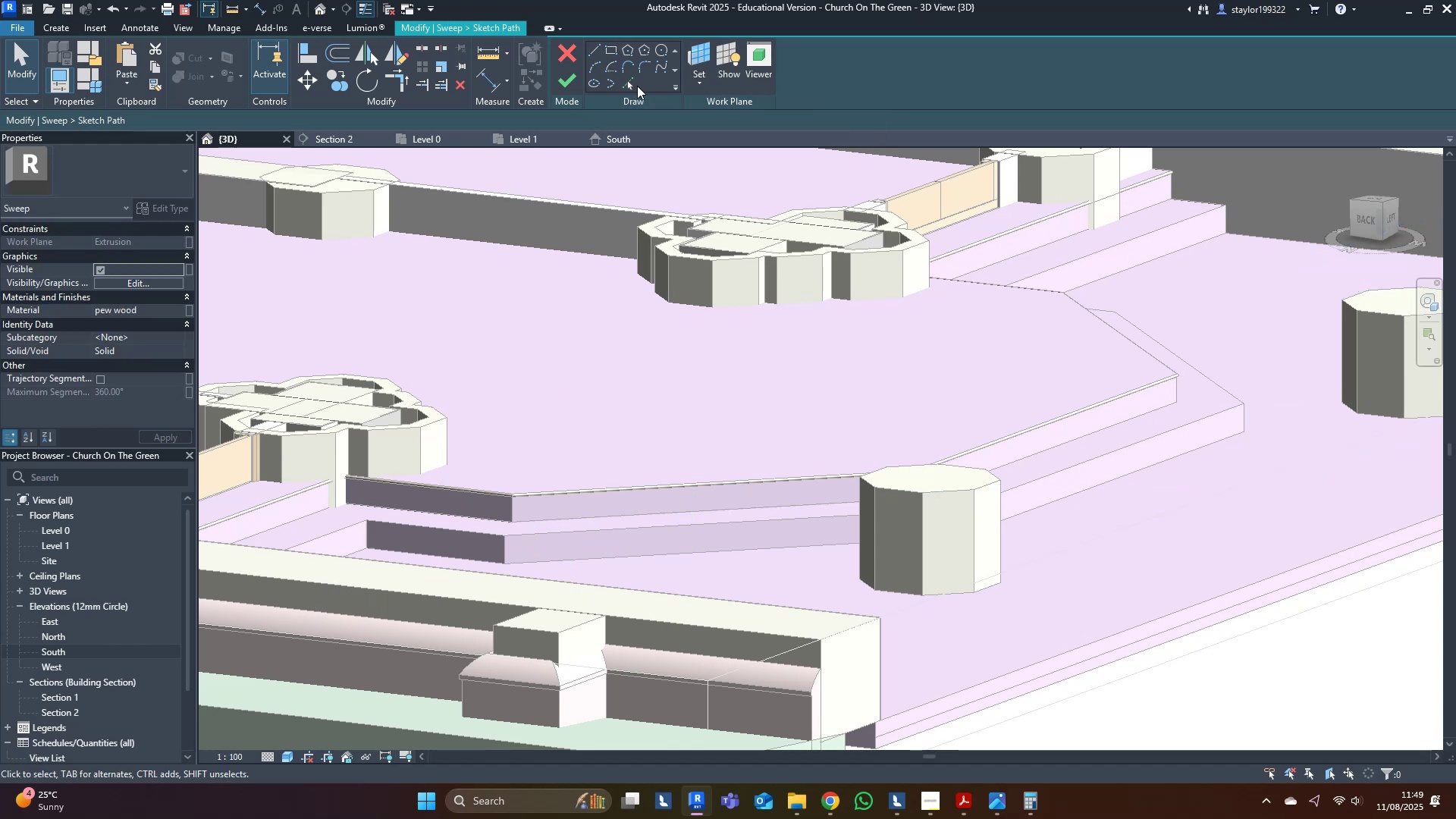 
left_click([632, 85])
 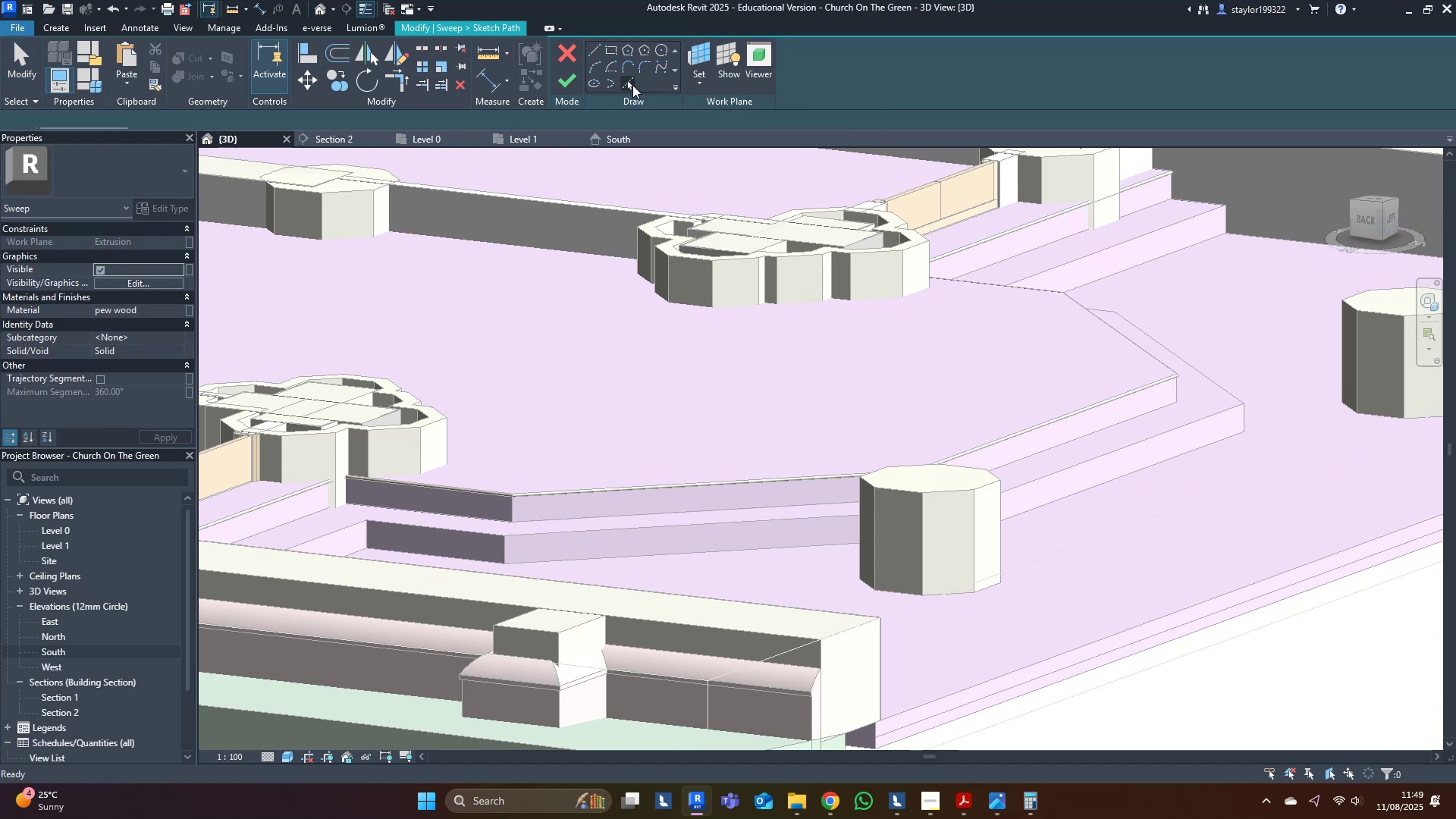 
scroll: coordinate [733, 413], scroll_direction: down, amount: 5.0
 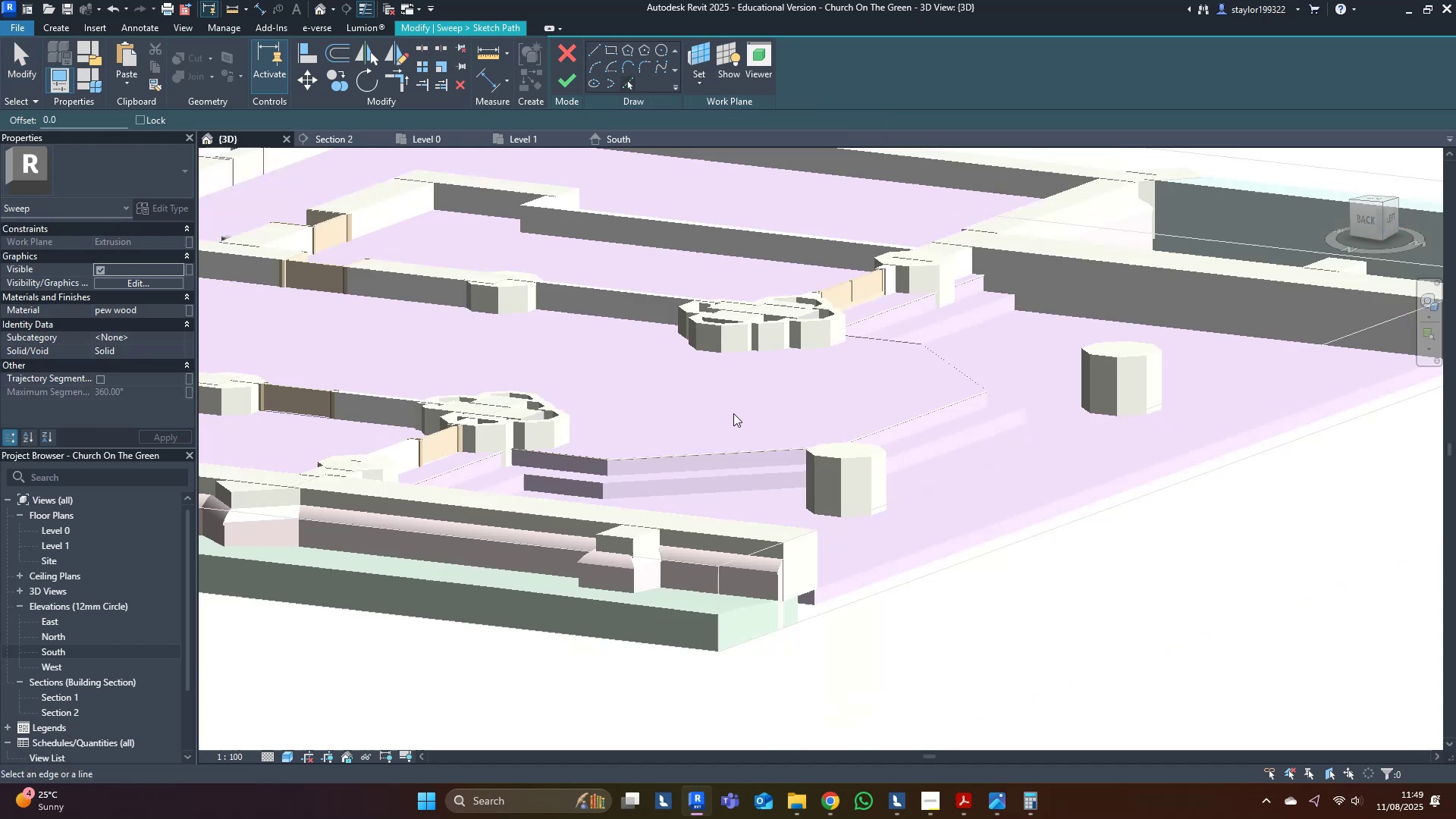 
hold_key(key=ShiftLeft, duration=0.45)
 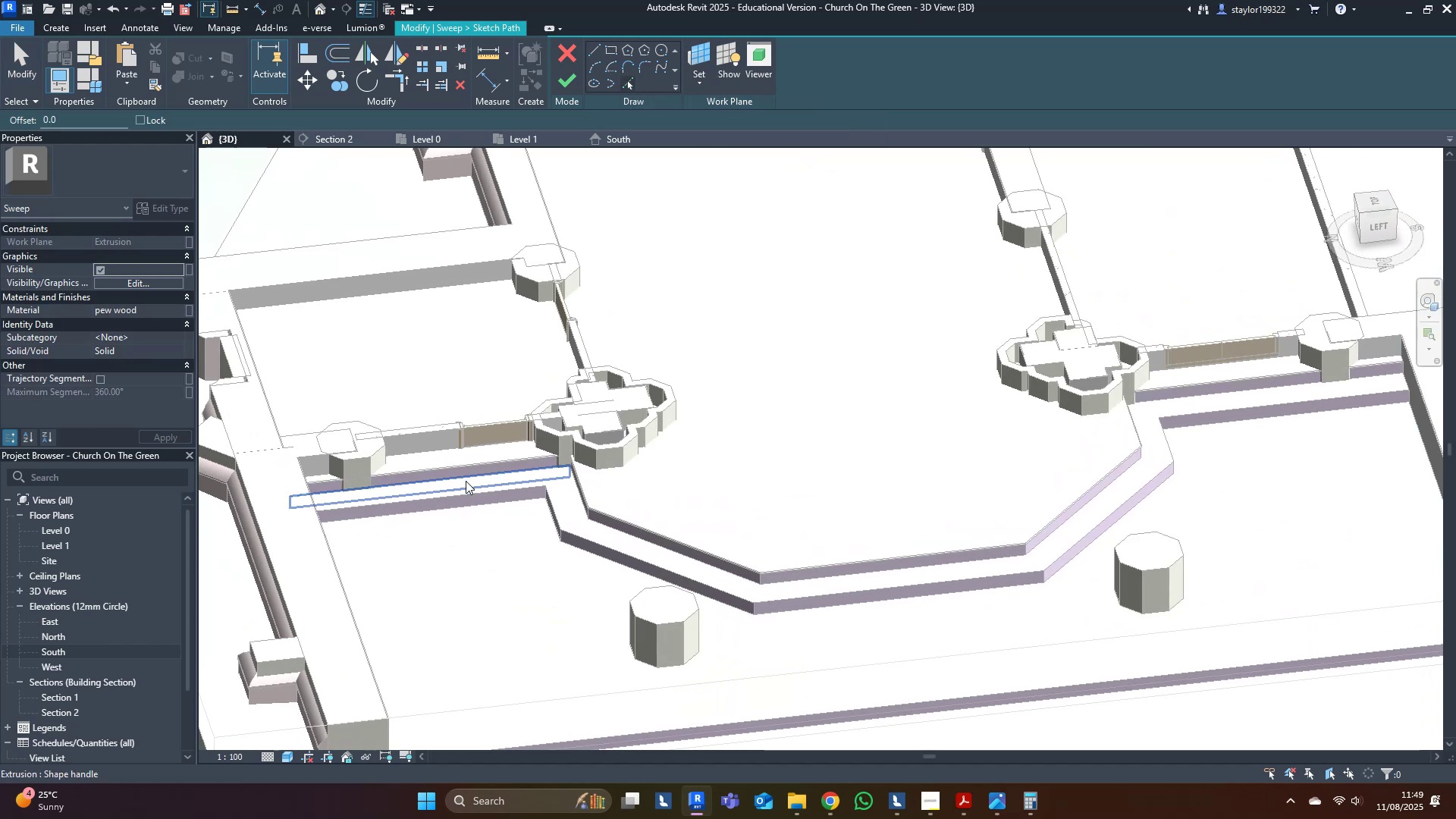 
left_click([469, 495])
 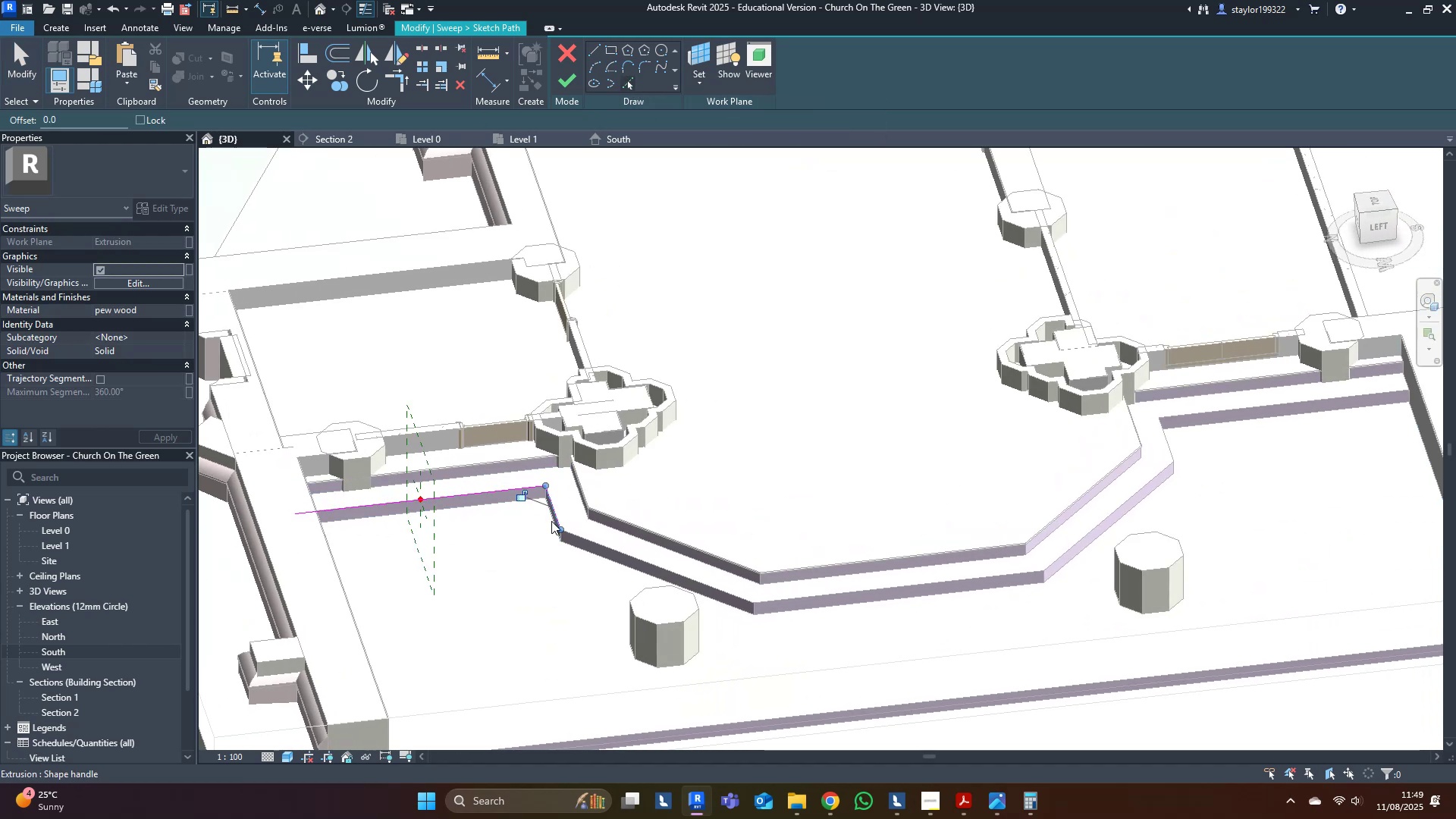 
double_click([613, 554])
 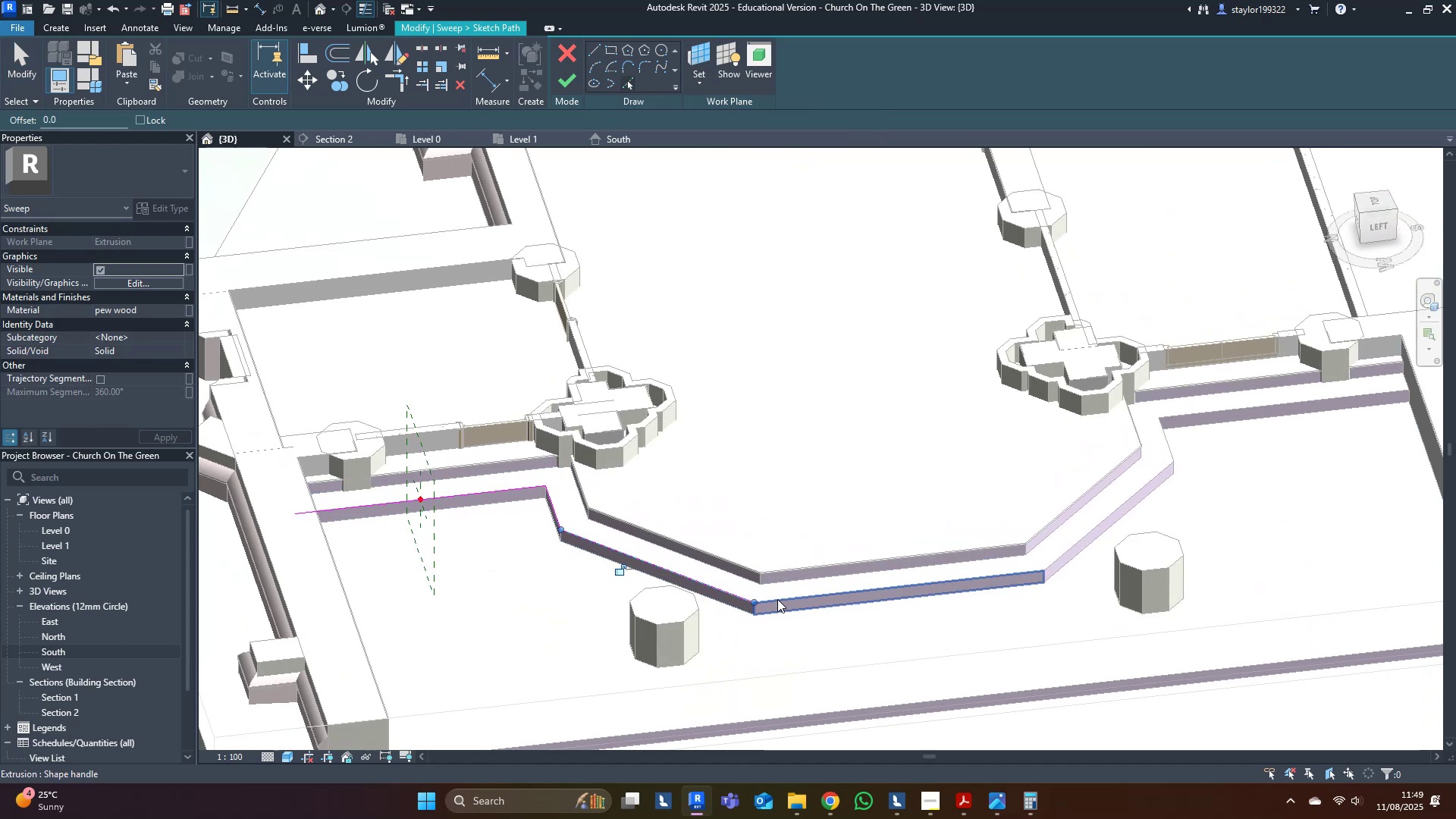 
left_click([779, 601])
 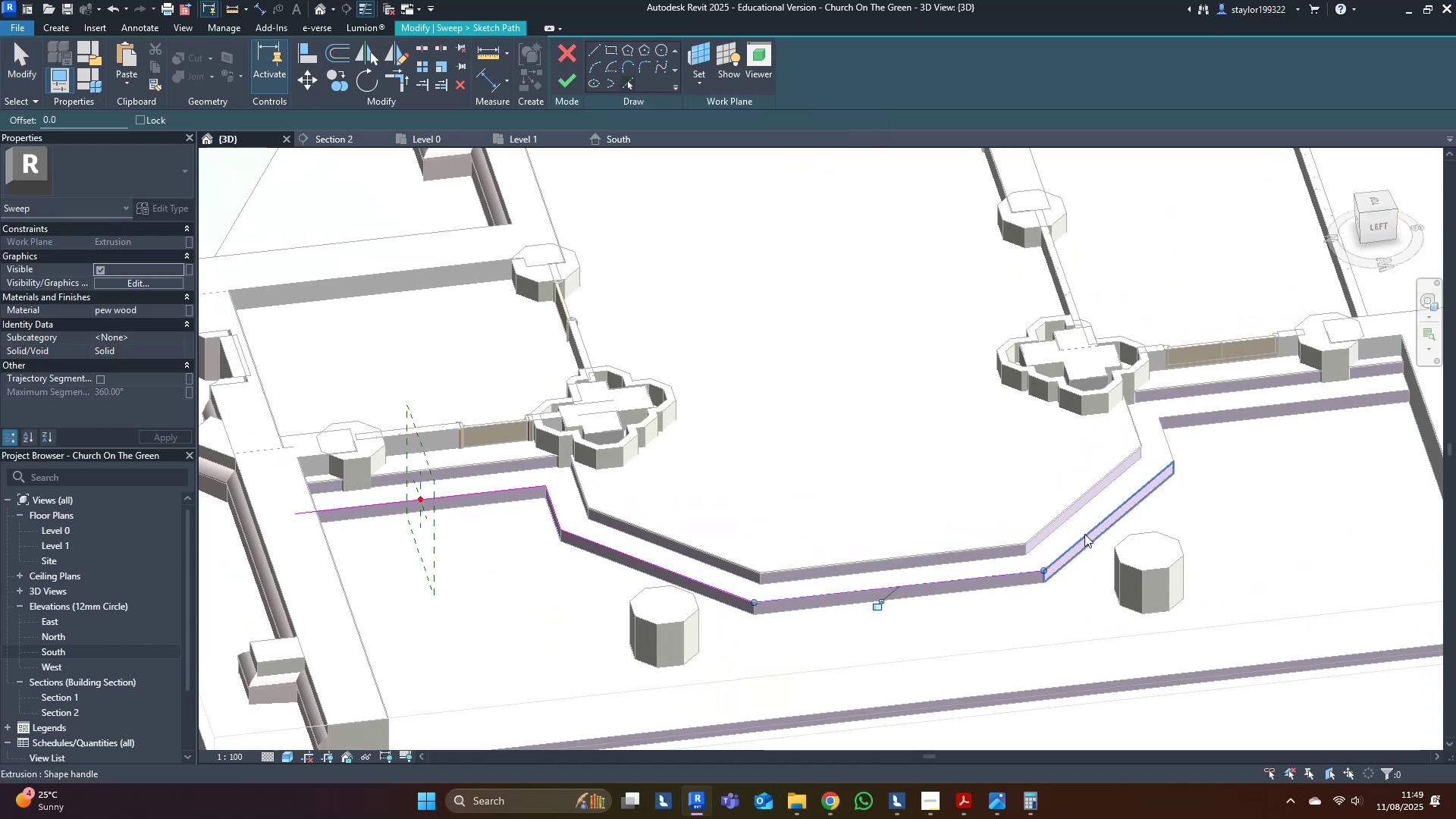 
left_click([1084, 534])
 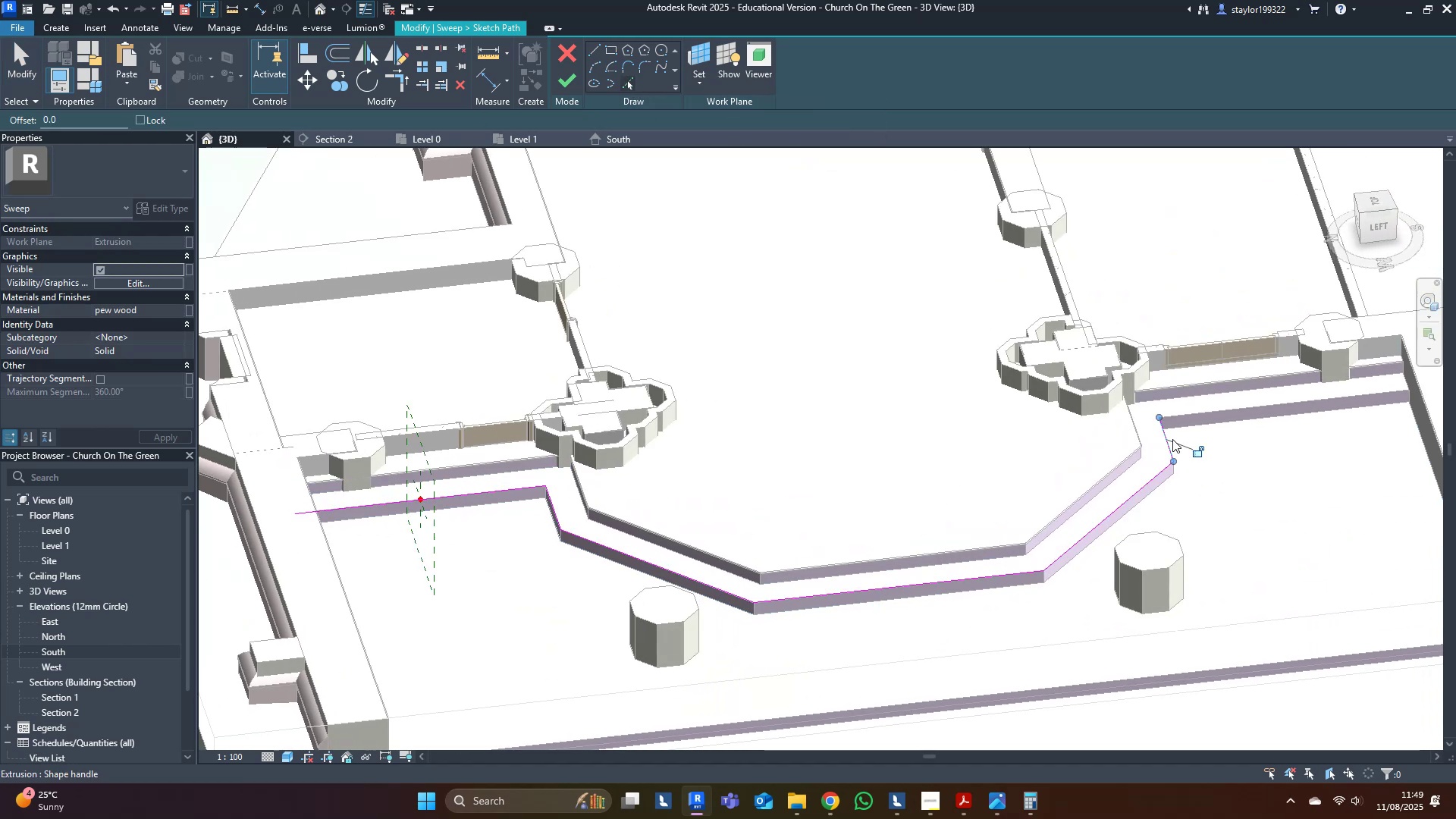 
double_click([1199, 416])
 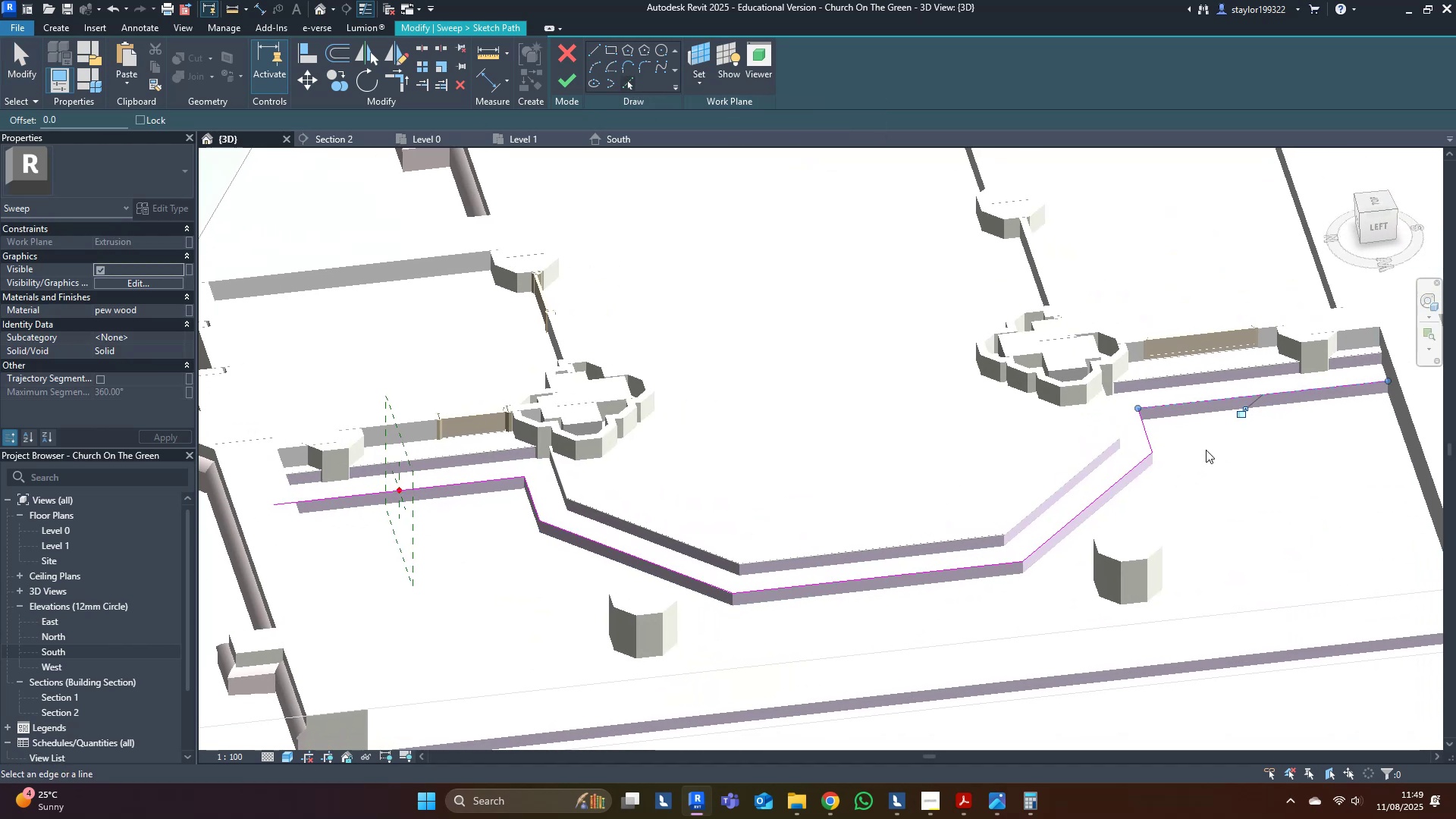 
type(md)
 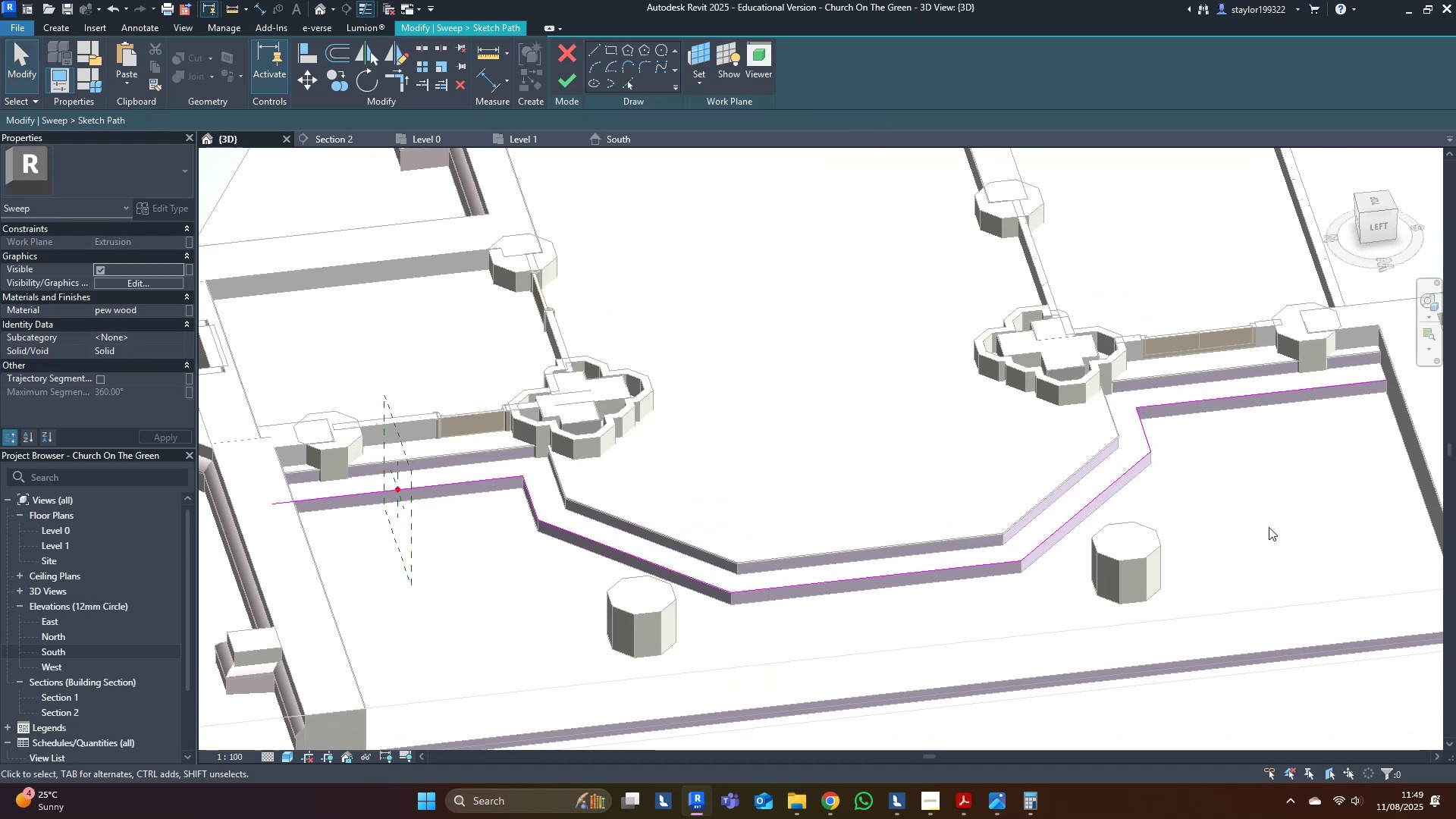 
left_click([1273, 534])
 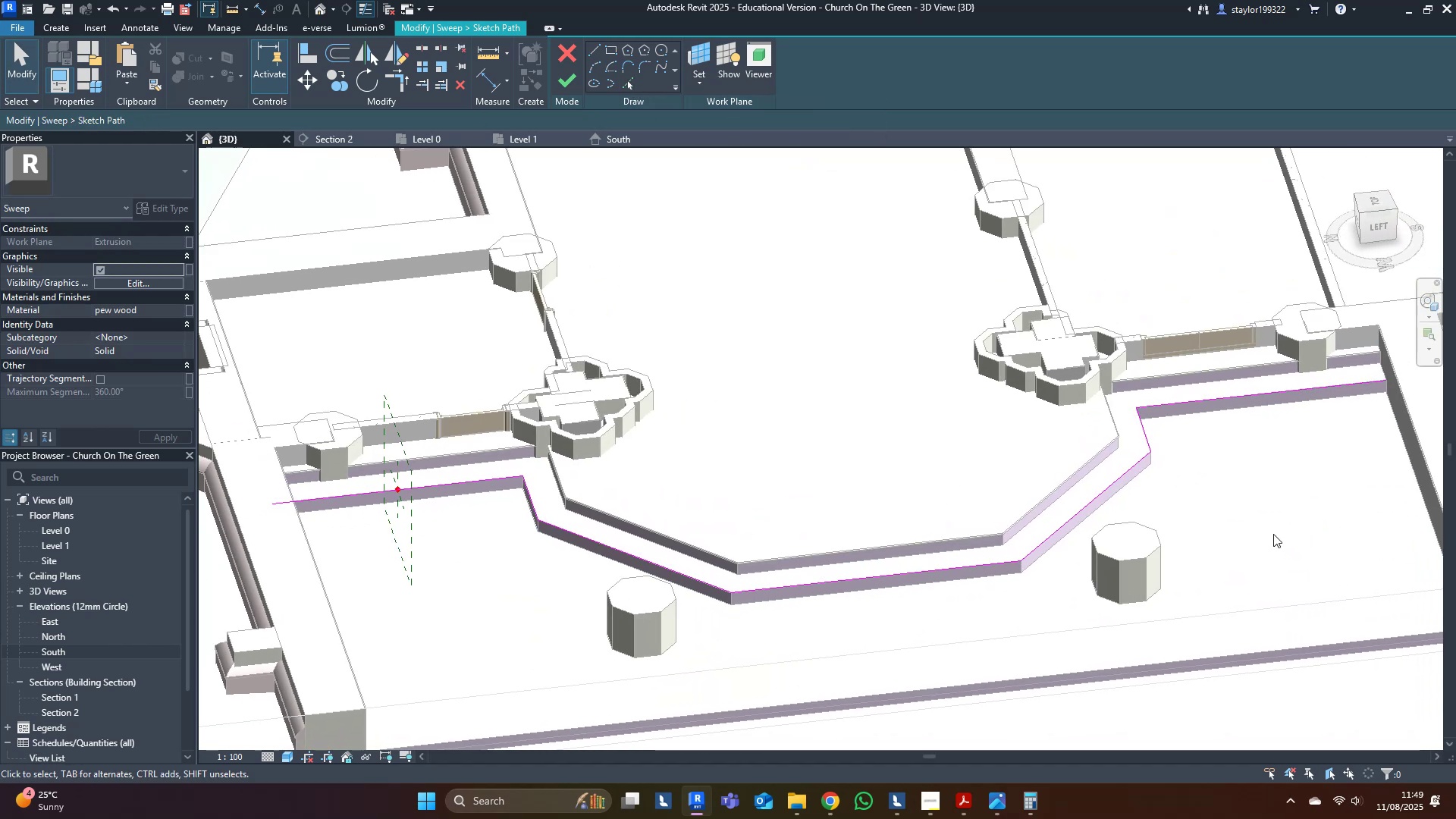 
type(sd)
 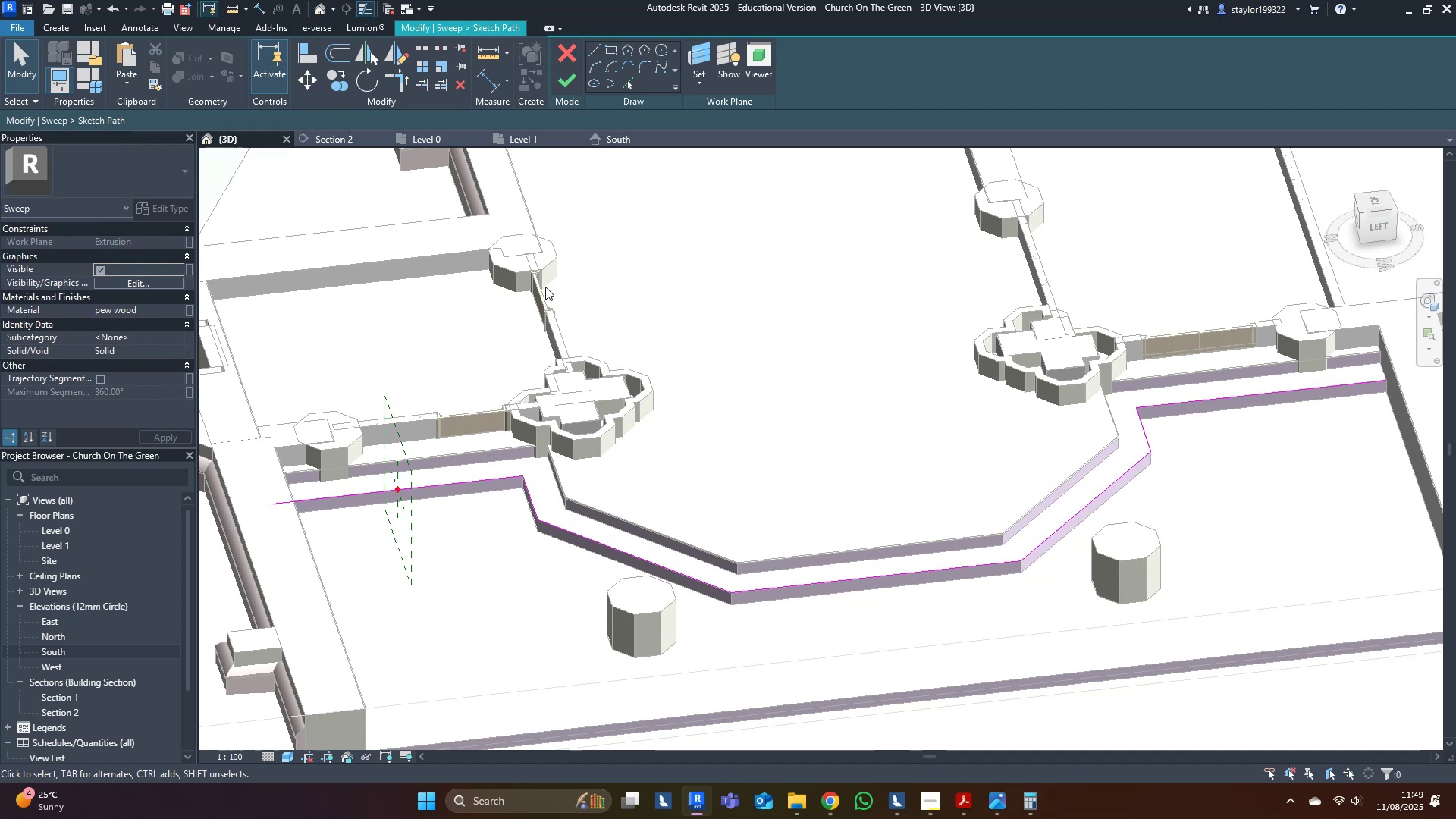 
left_click([566, 81])
 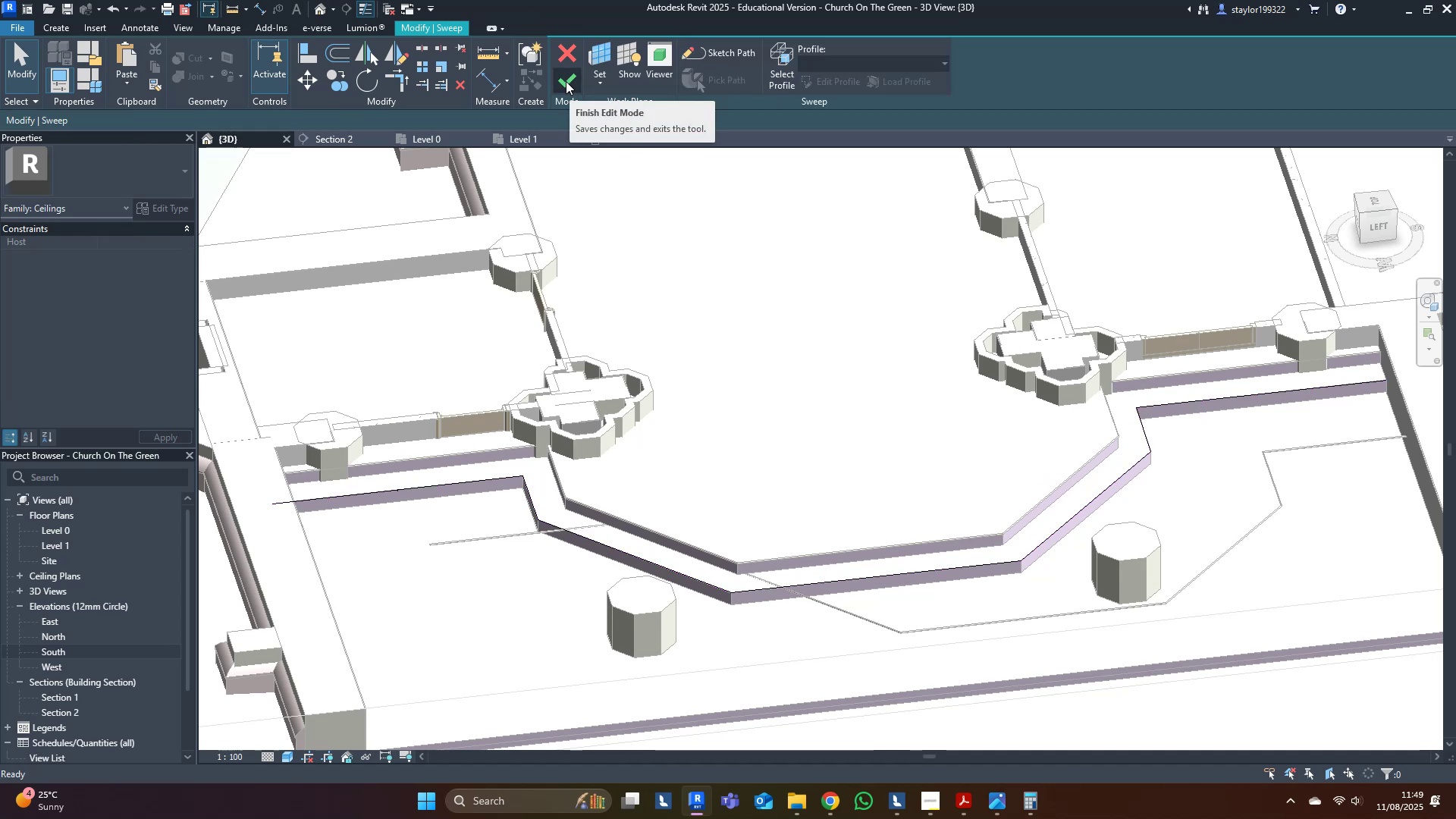 
left_click([566, 81])
 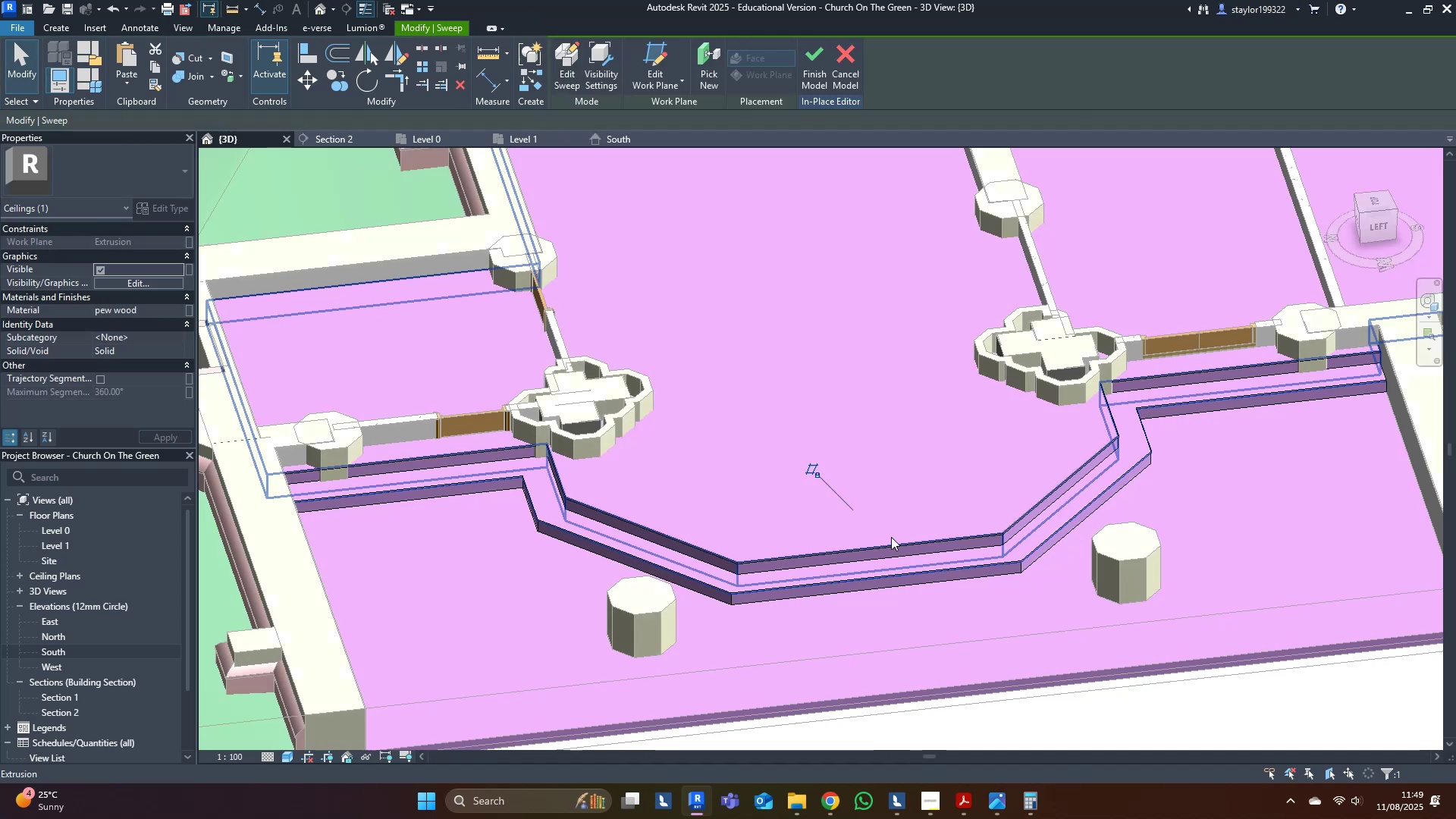 
hold_key(key=ShiftLeft, duration=0.31)
 